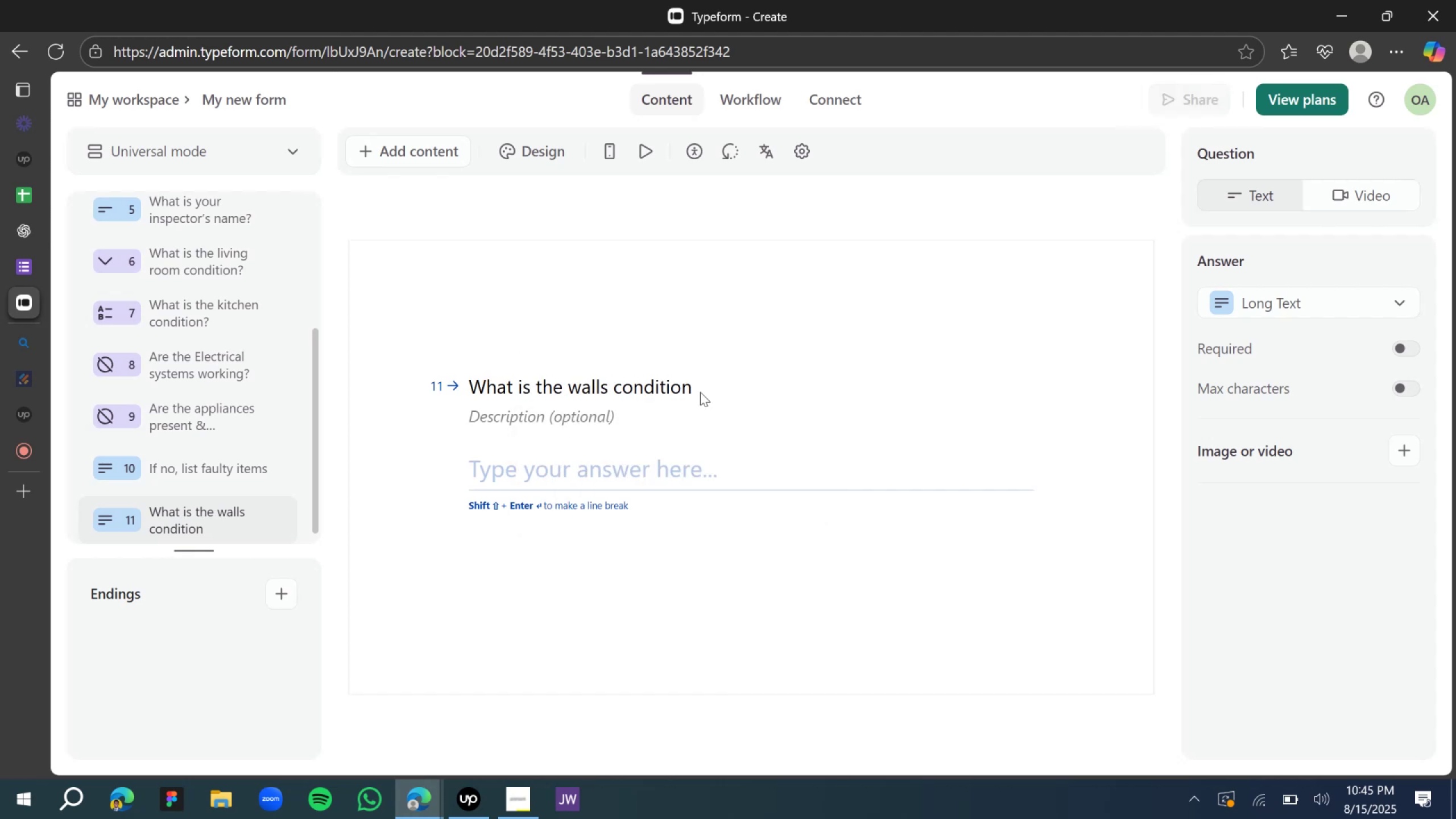 
left_click([700, 392])
 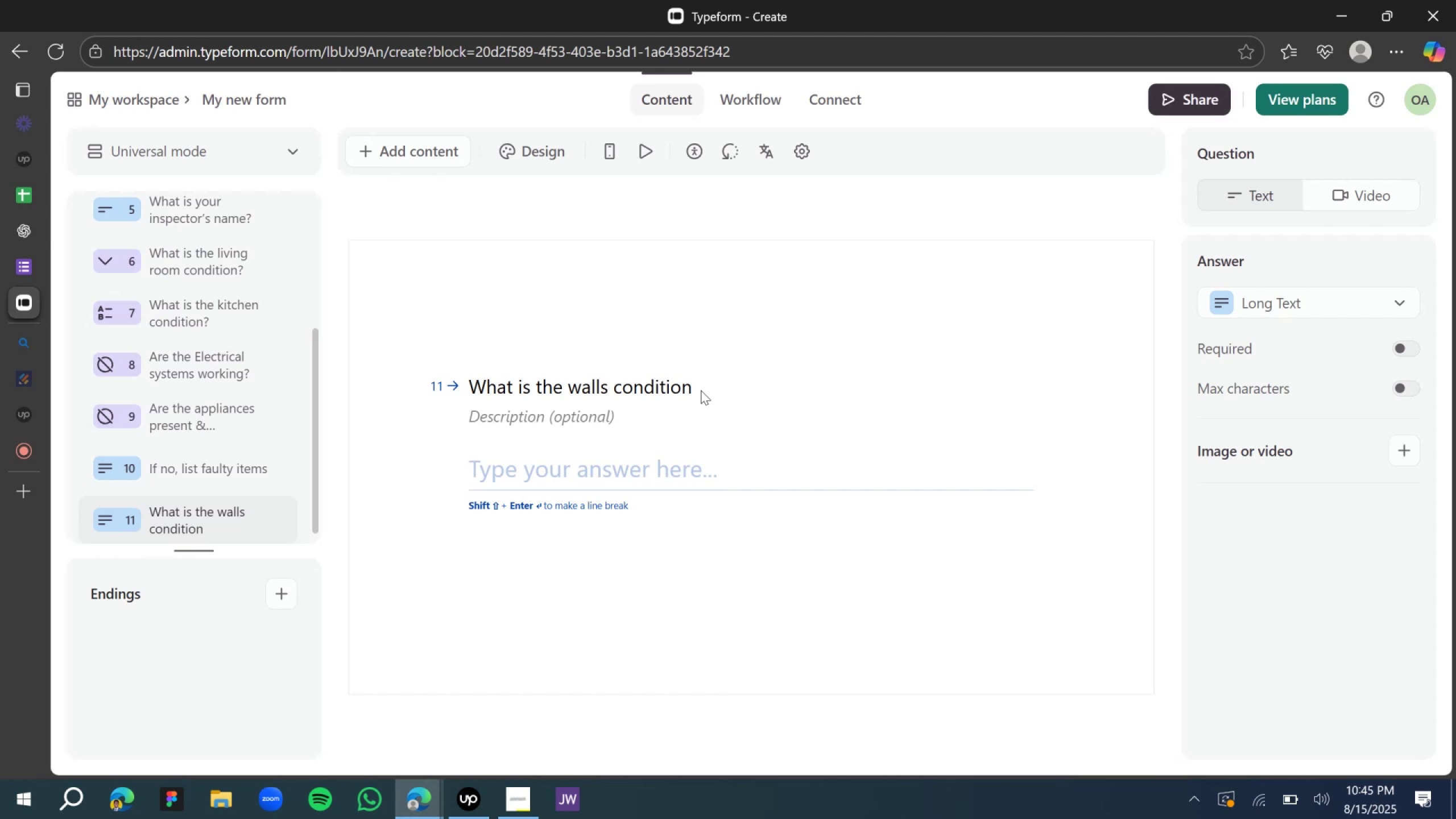 
scroll: coordinate [580, 526], scroll_direction: down, amount: 7.0
 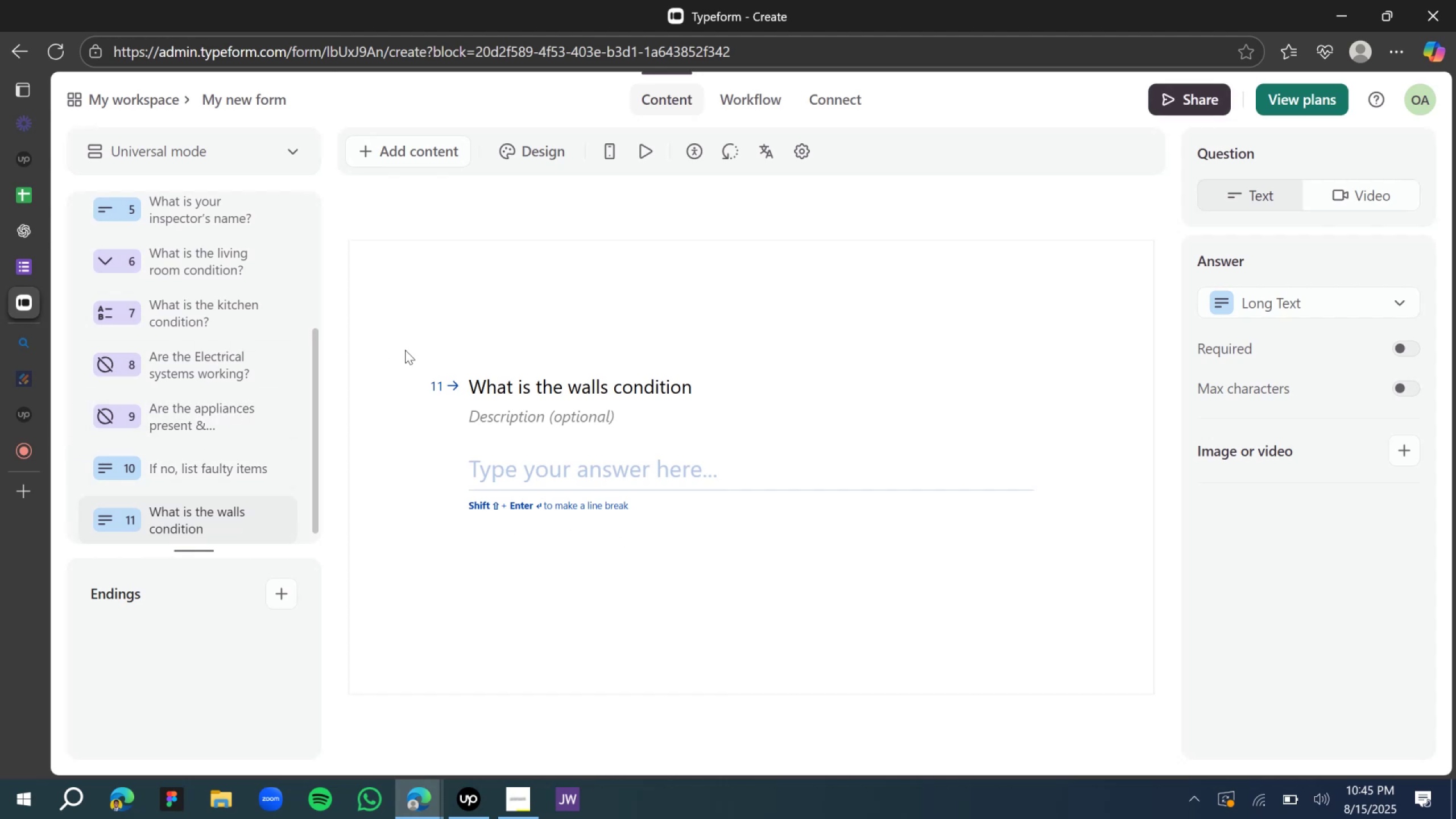 
left_click([473, 305])
 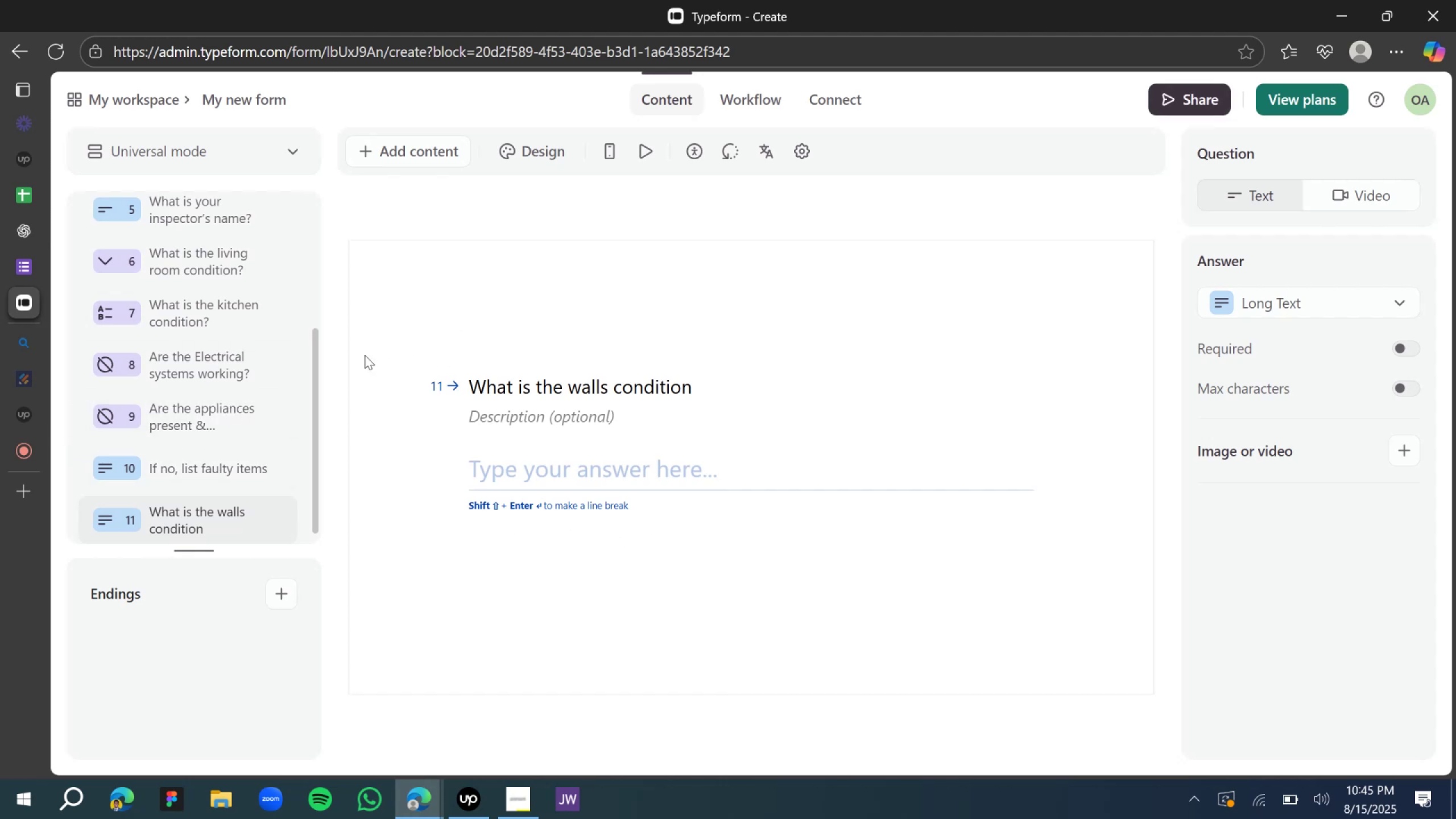 
scroll: coordinate [127, 404], scroll_direction: down, amount: 7.0
 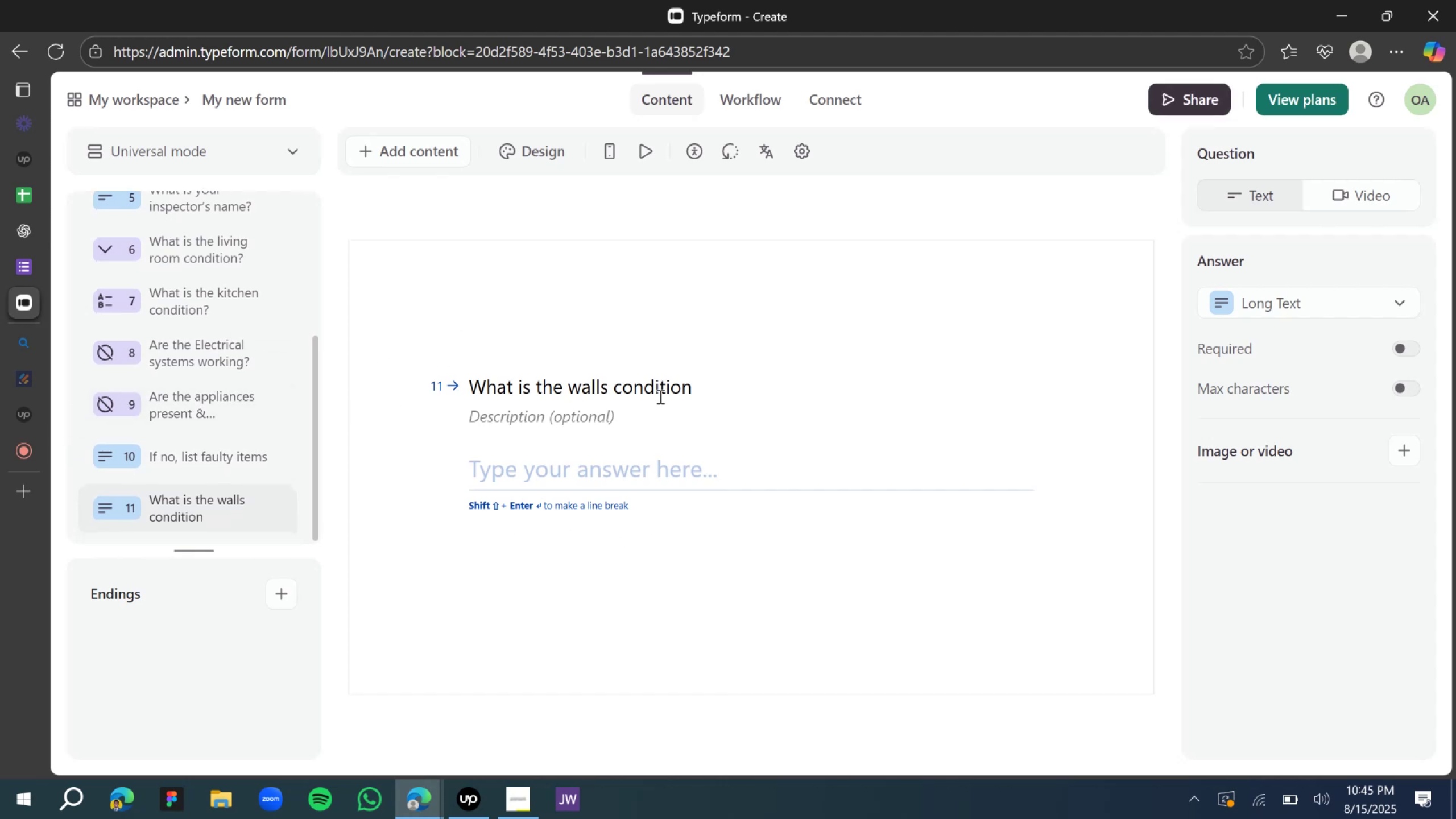 
left_click([668, 389])
 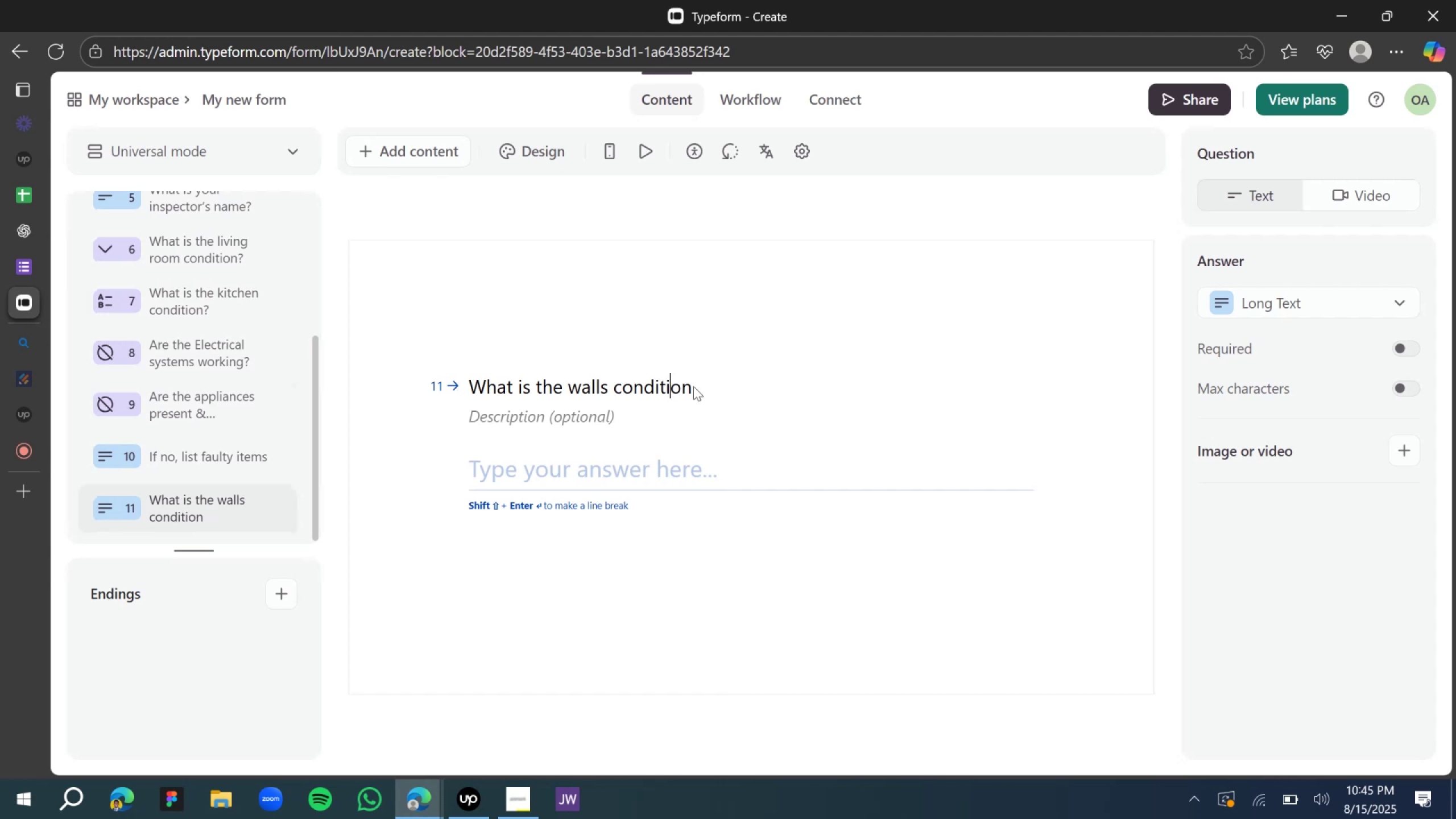 
left_click([694, 386])
 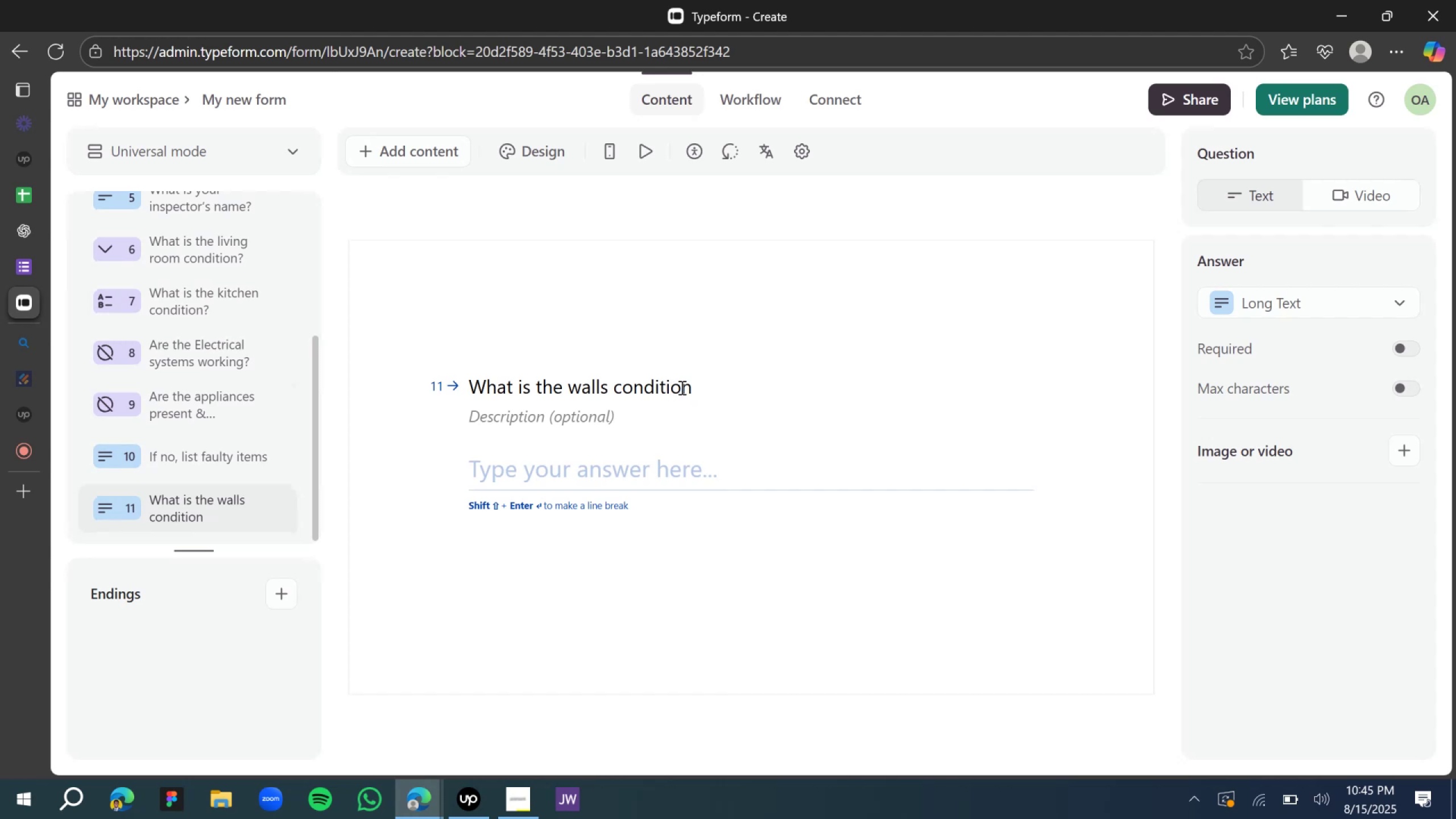 
left_click([665, 378])
 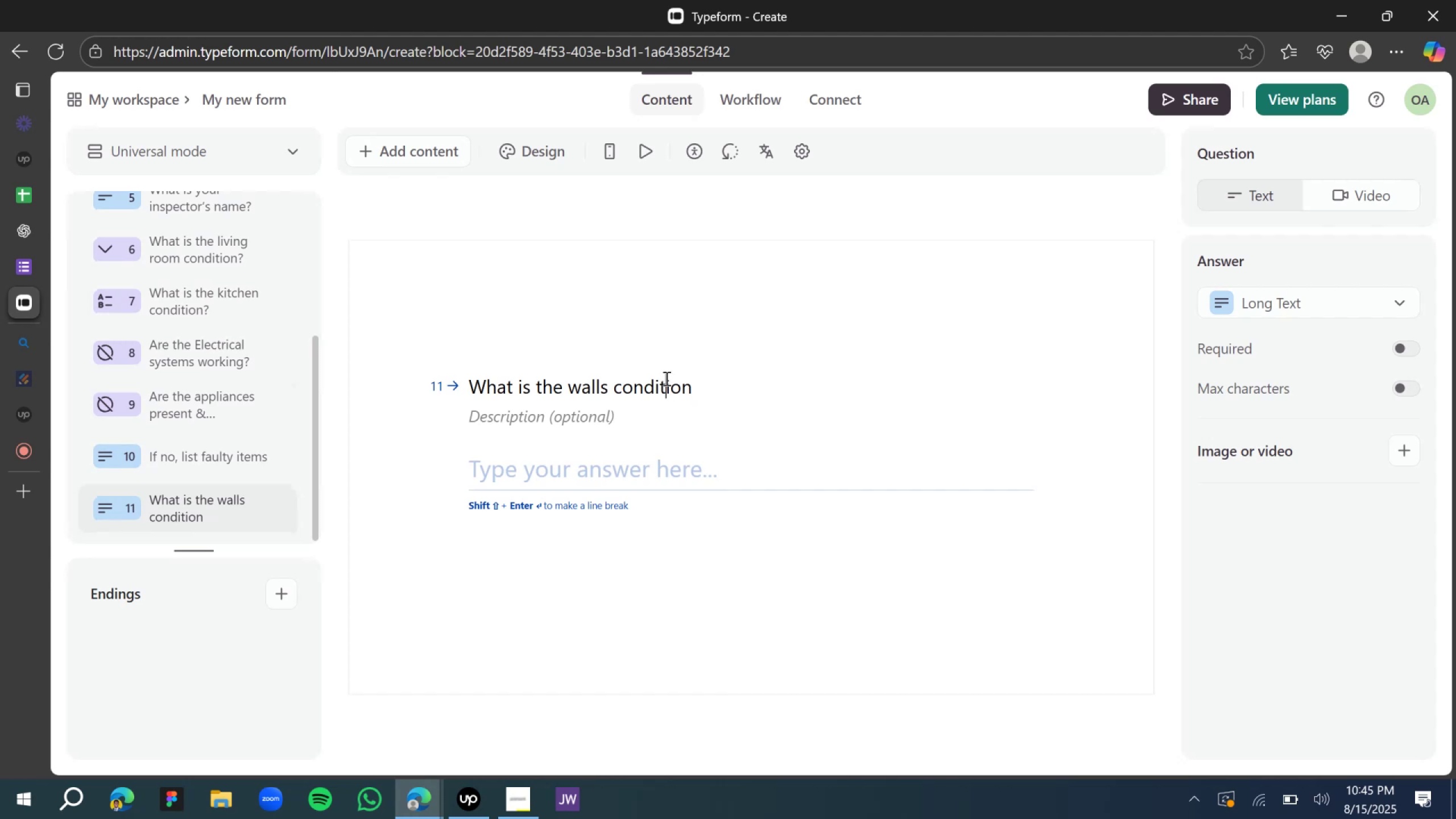 
key(ArrowRight)
 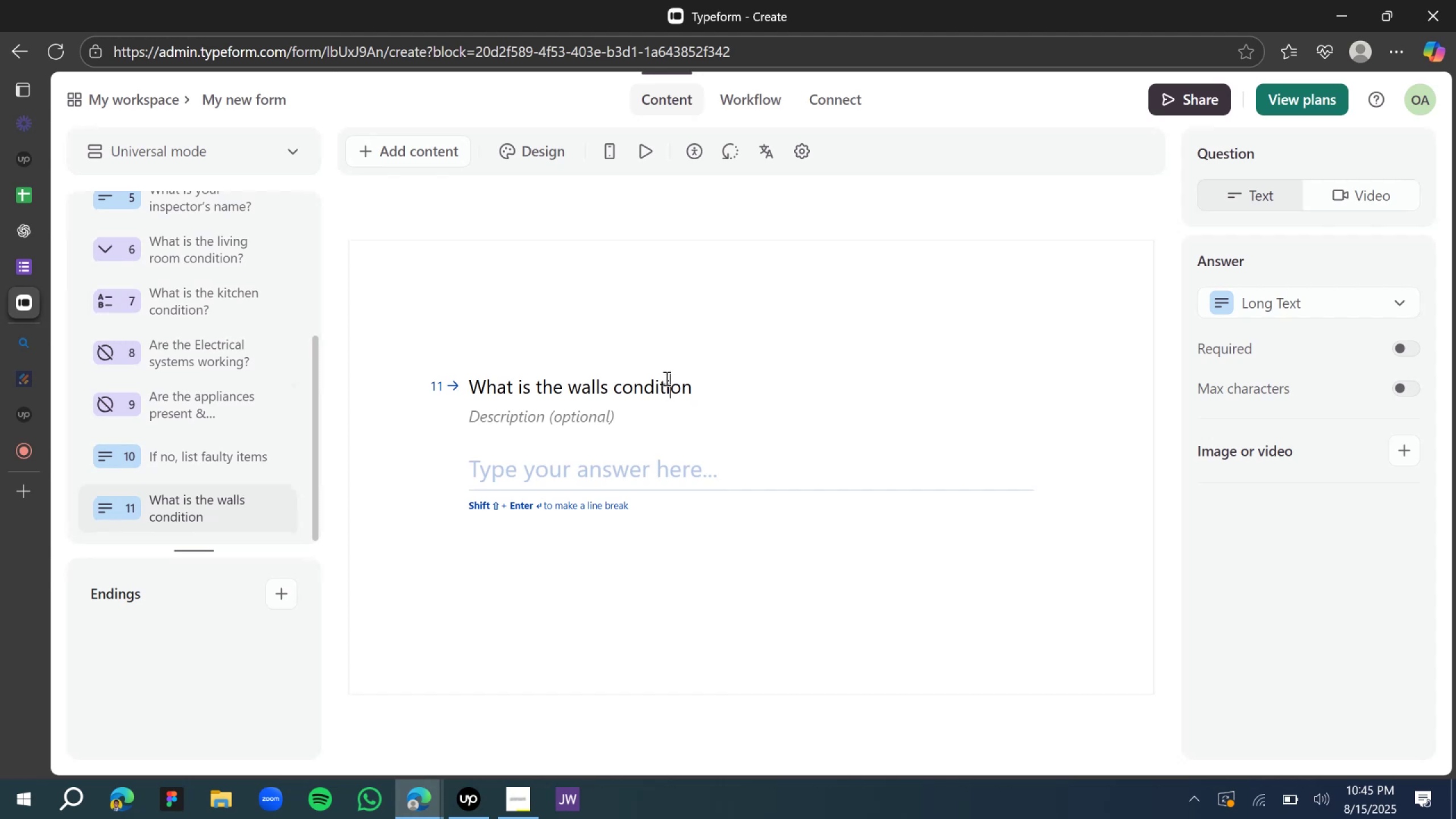 
key(ArrowRight)
 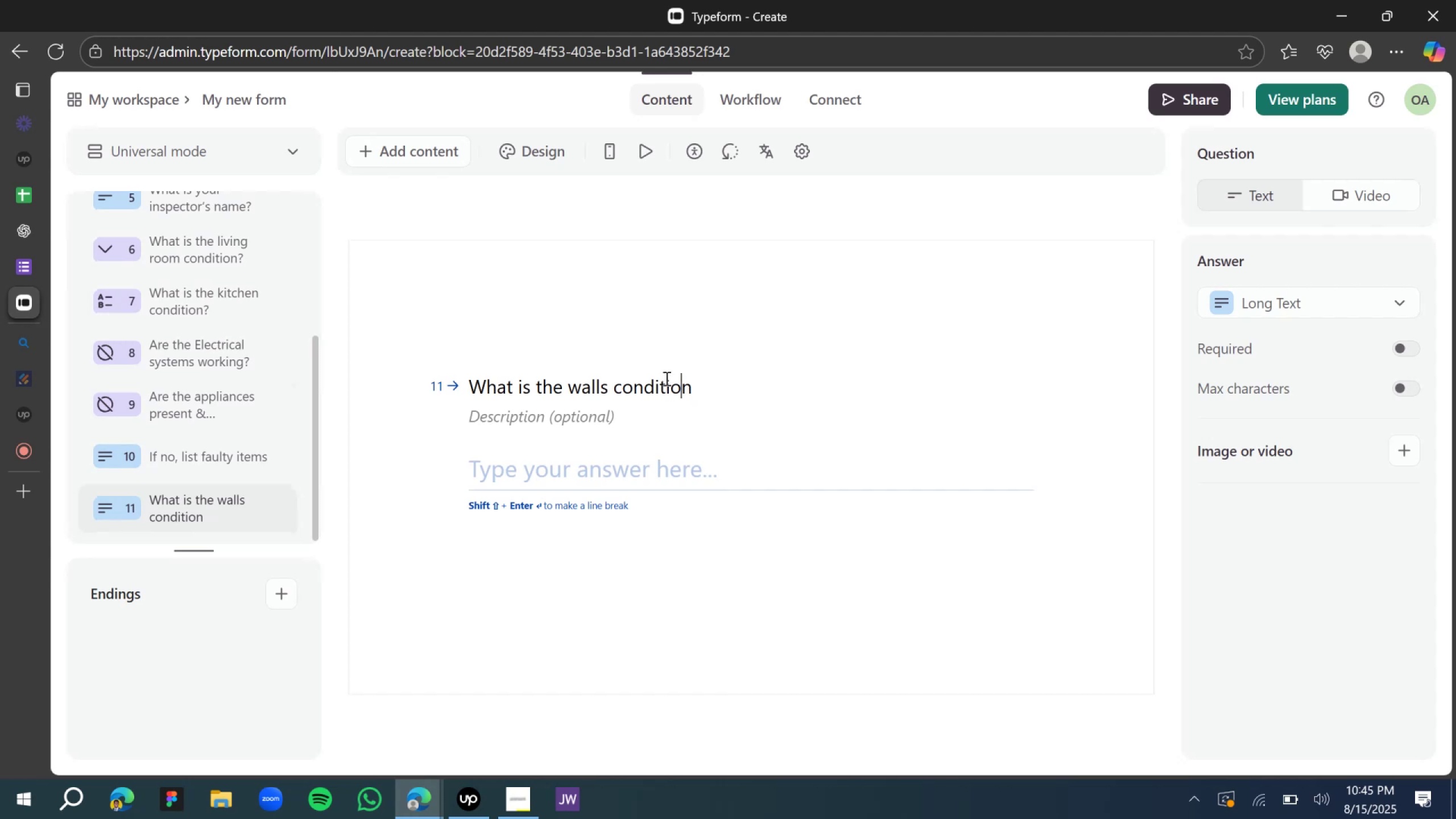 
key(ArrowRight)
 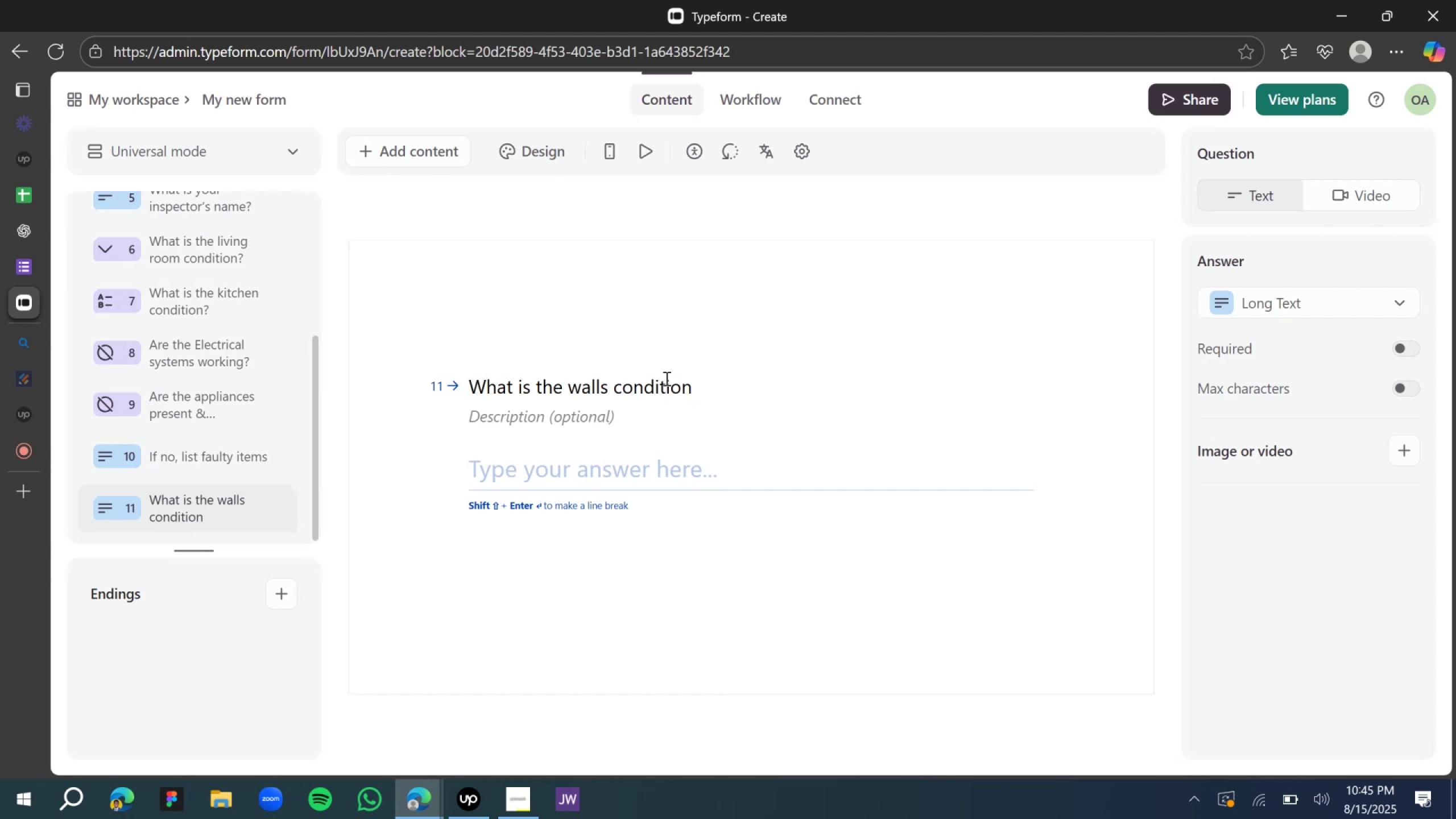 
key(Shift+Slash)
 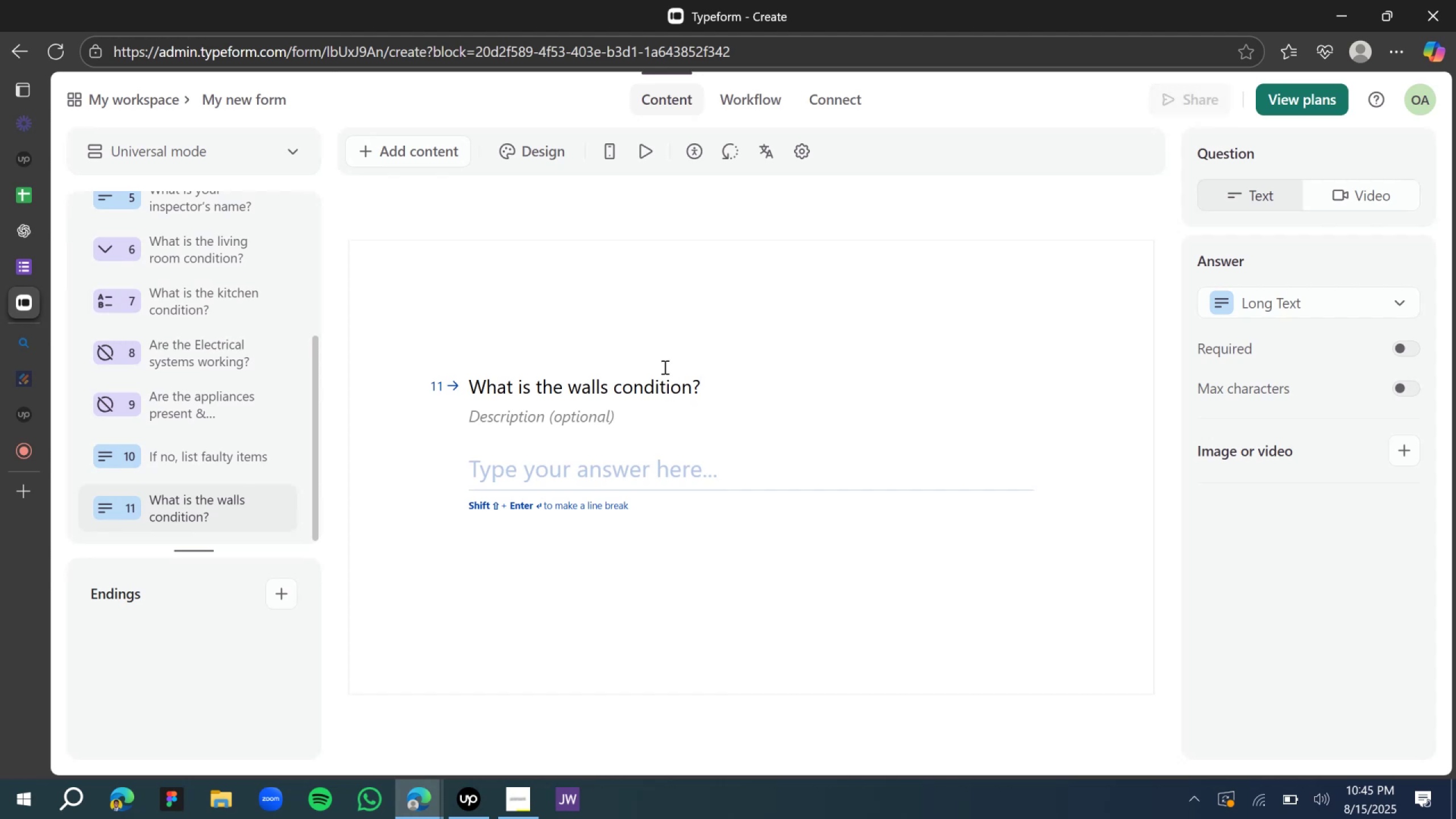 
left_click([564, 291])
 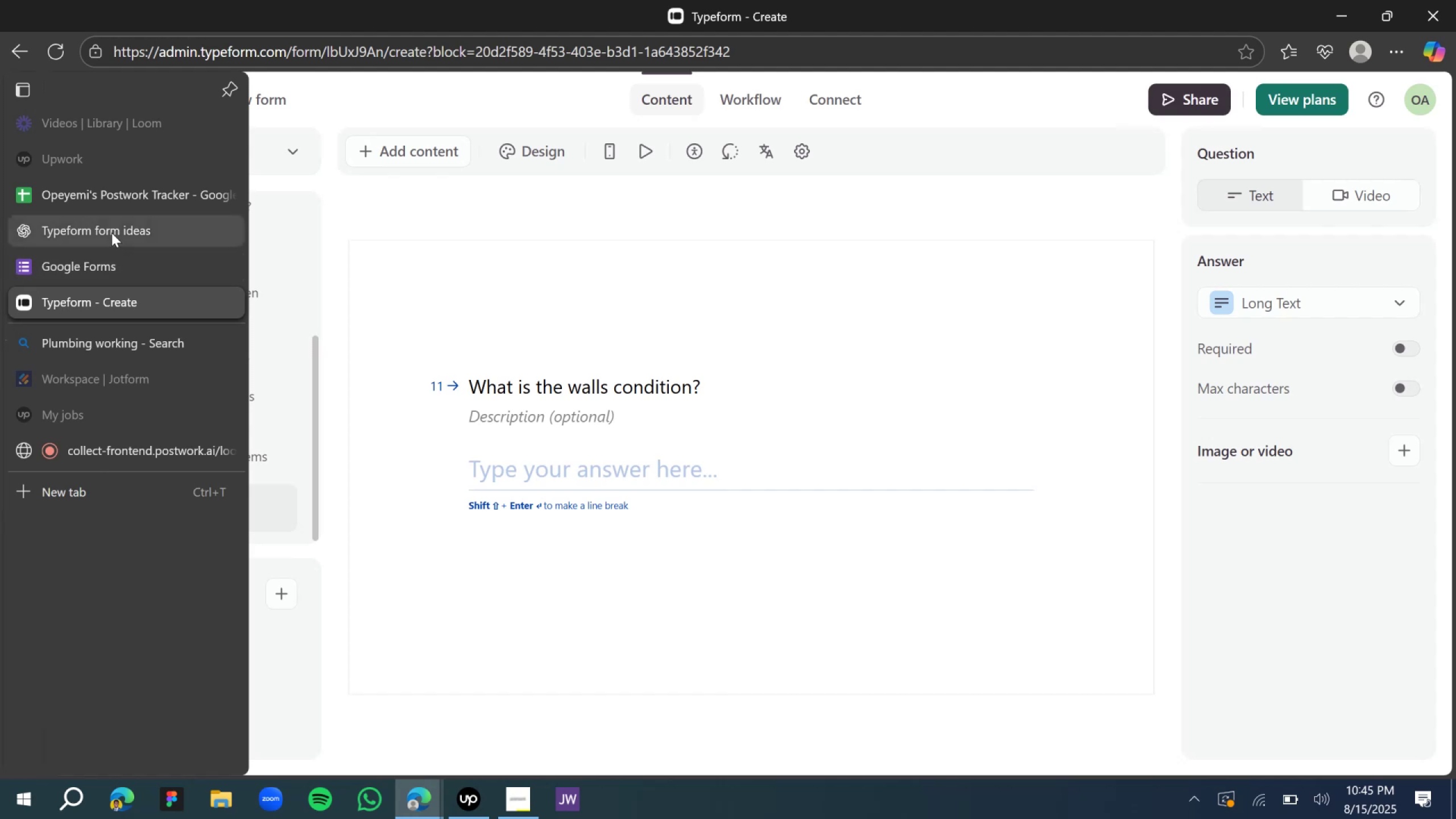 
left_click([111, 233])
 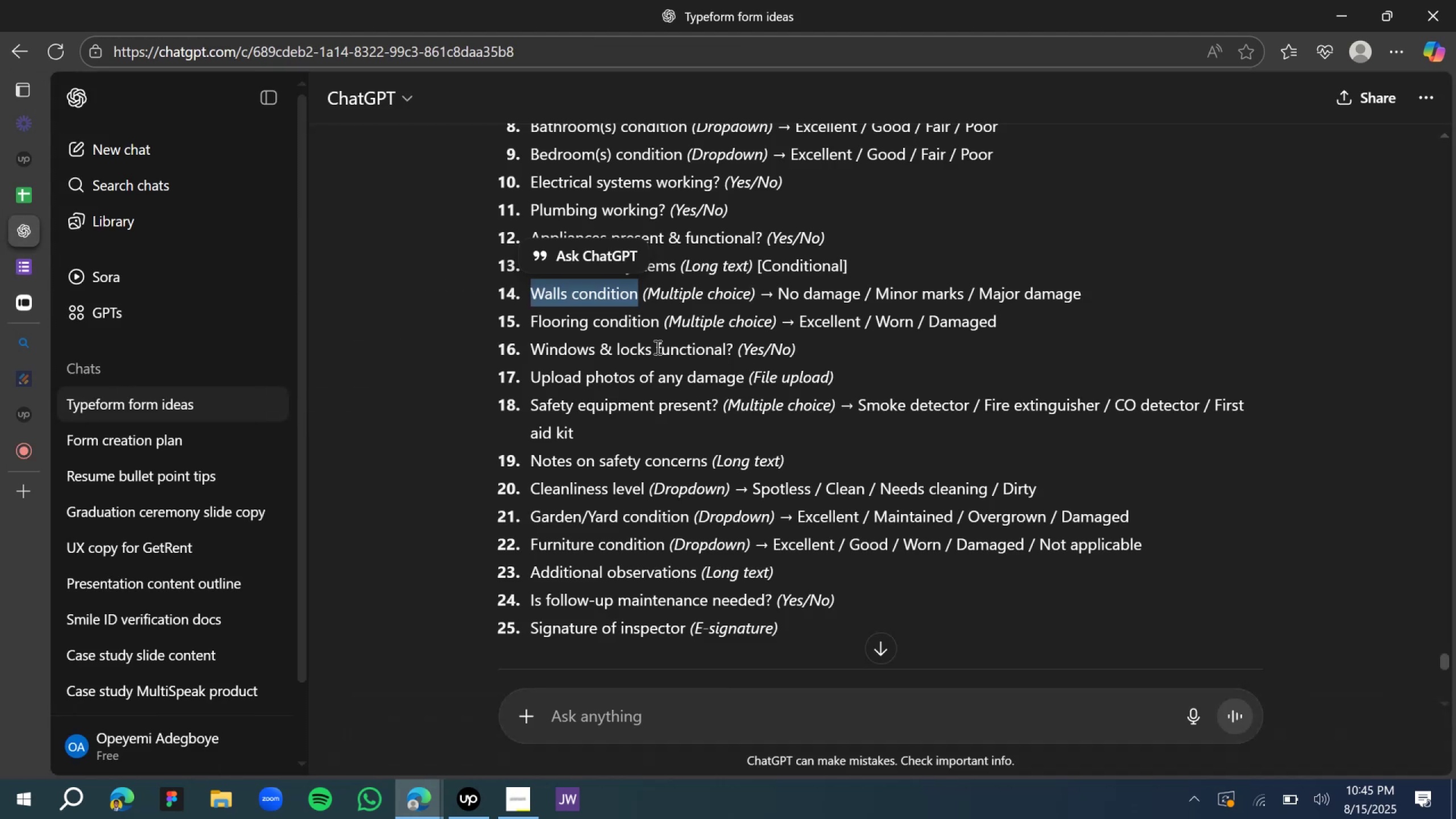 
left_click([566, 322])
 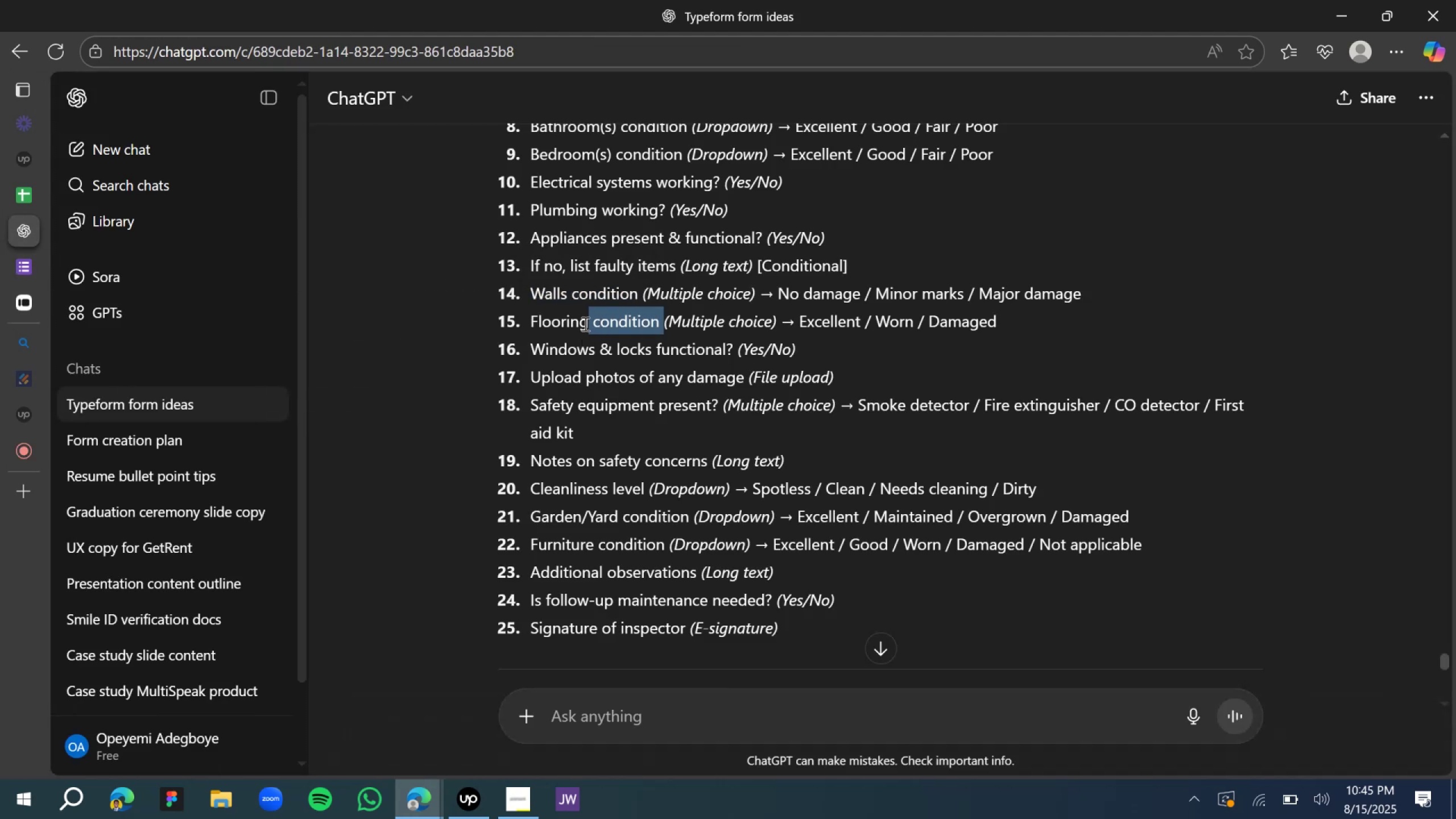 
wait(5.01)
 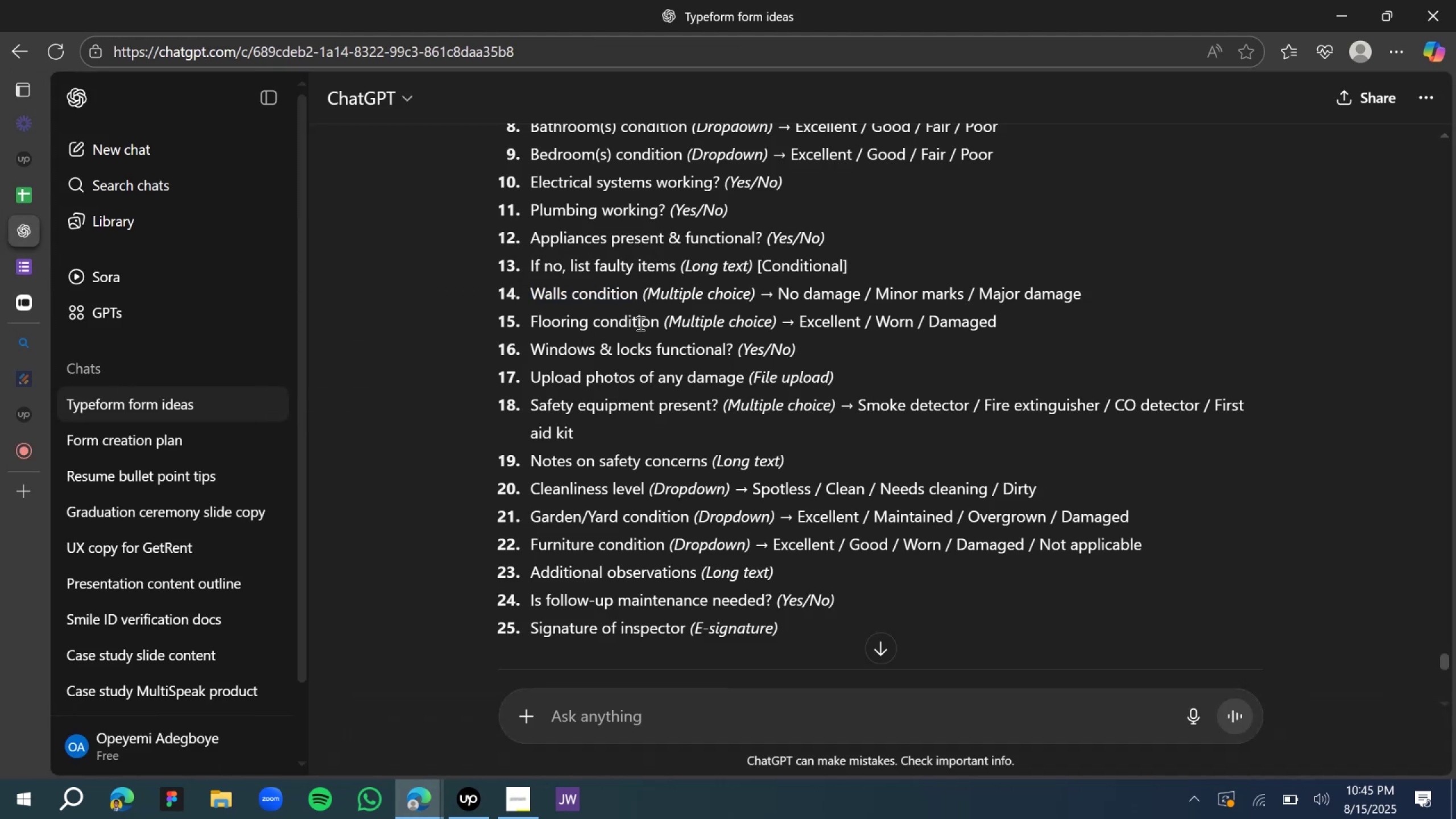 
key(Control+C)
 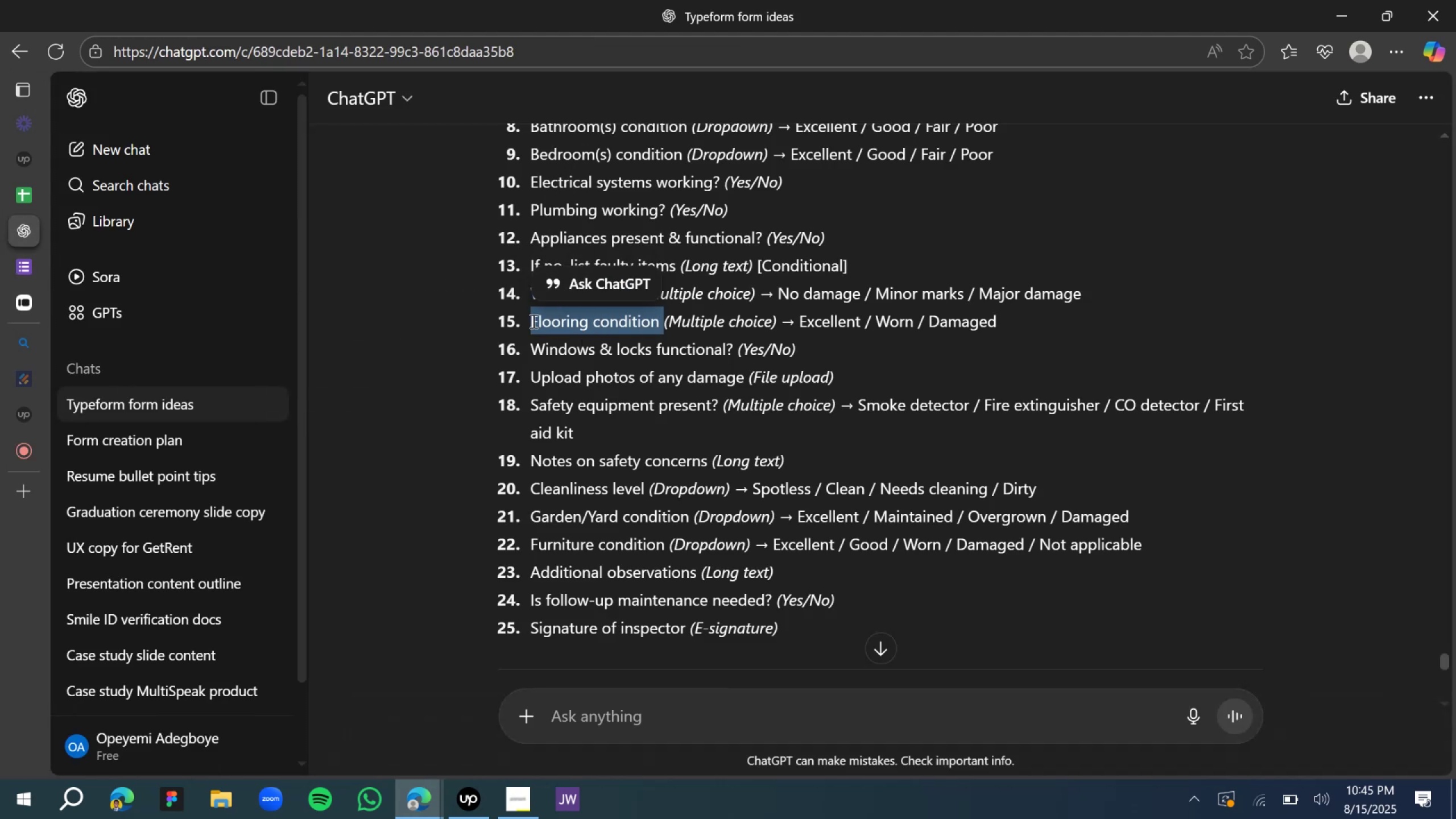 
key(Control+C)
 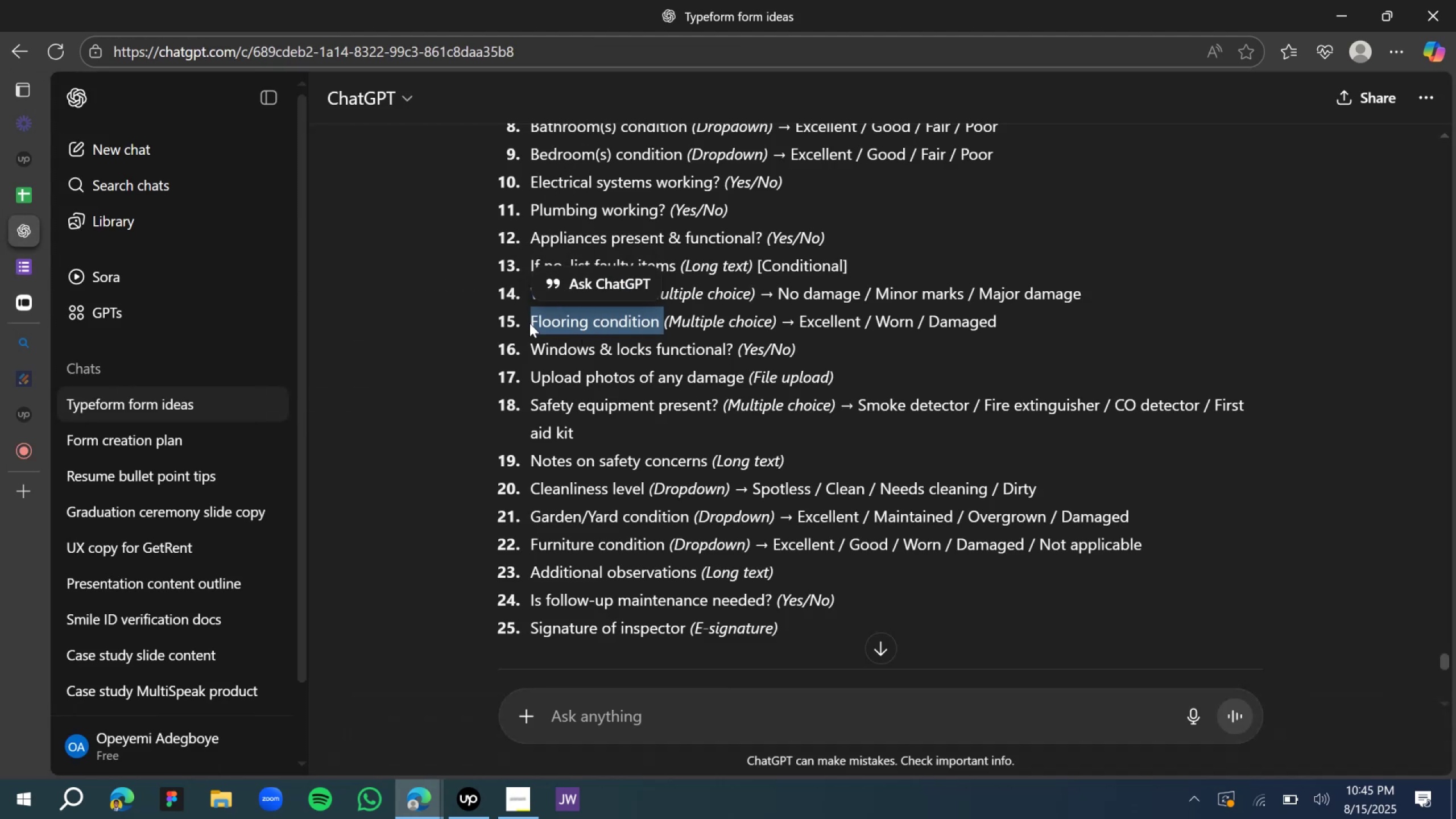 
key(Control+C)
 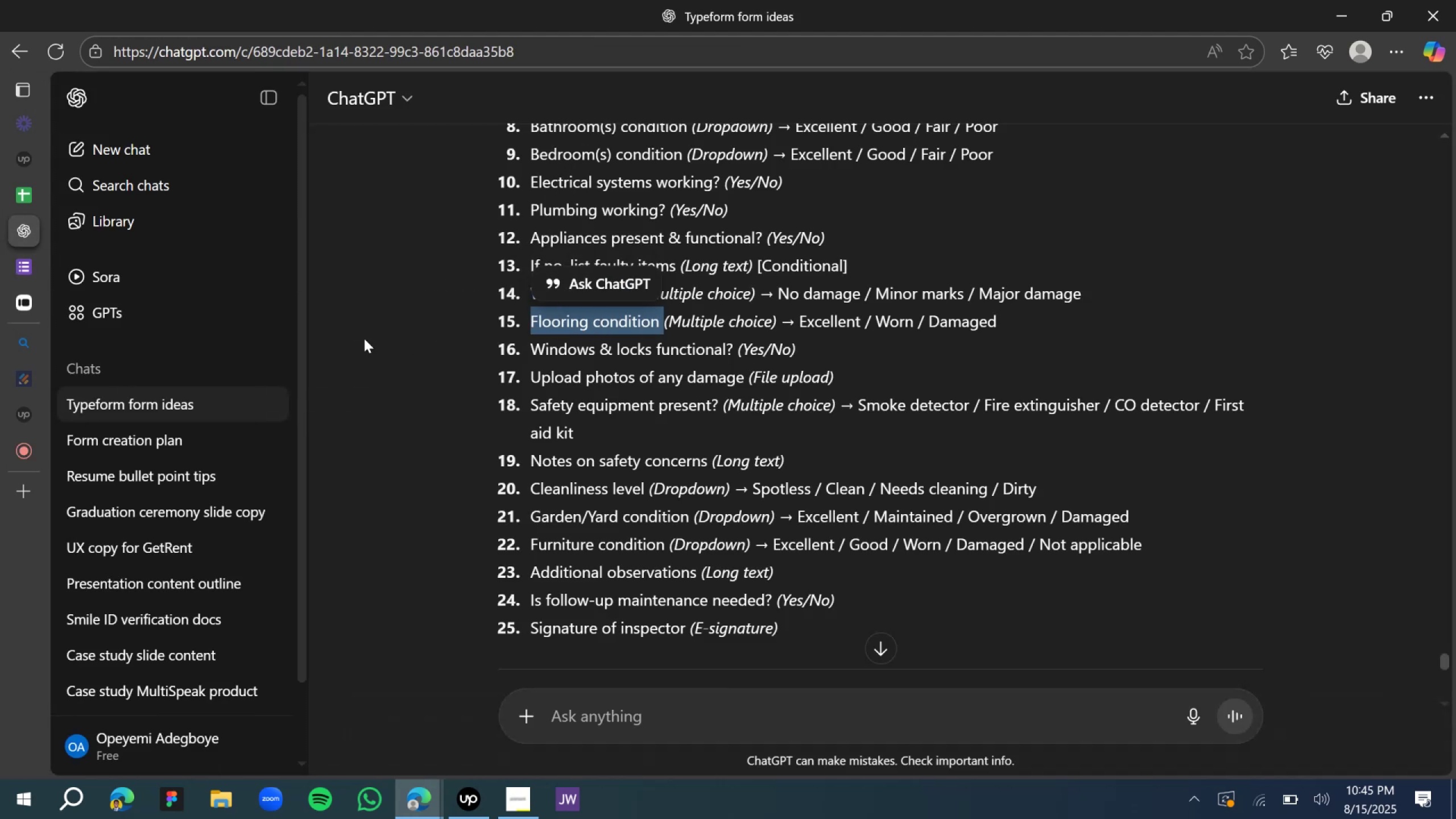 
key(Control+C)
 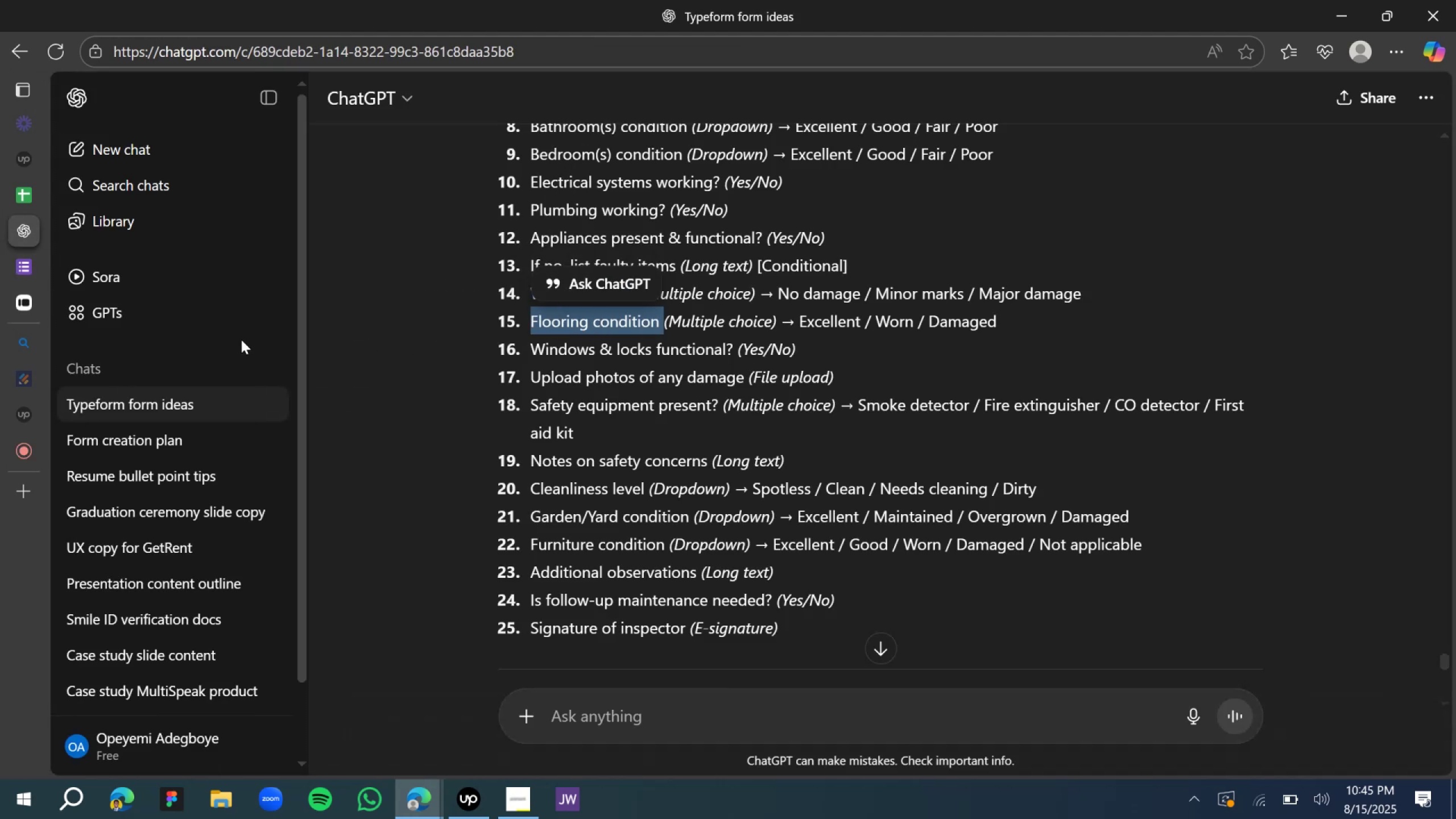 
key(Control+C)
 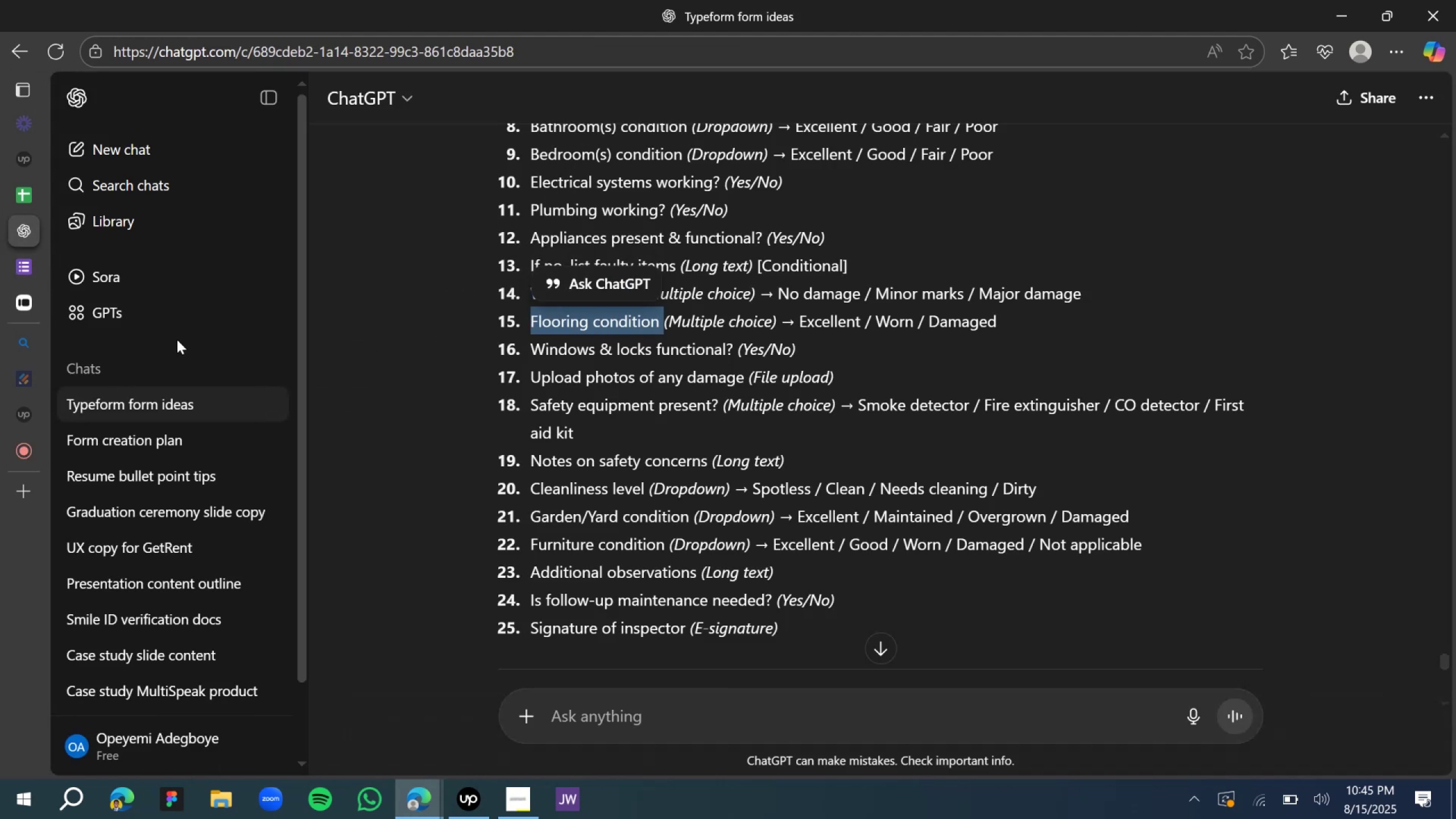 
key(Control+C)
 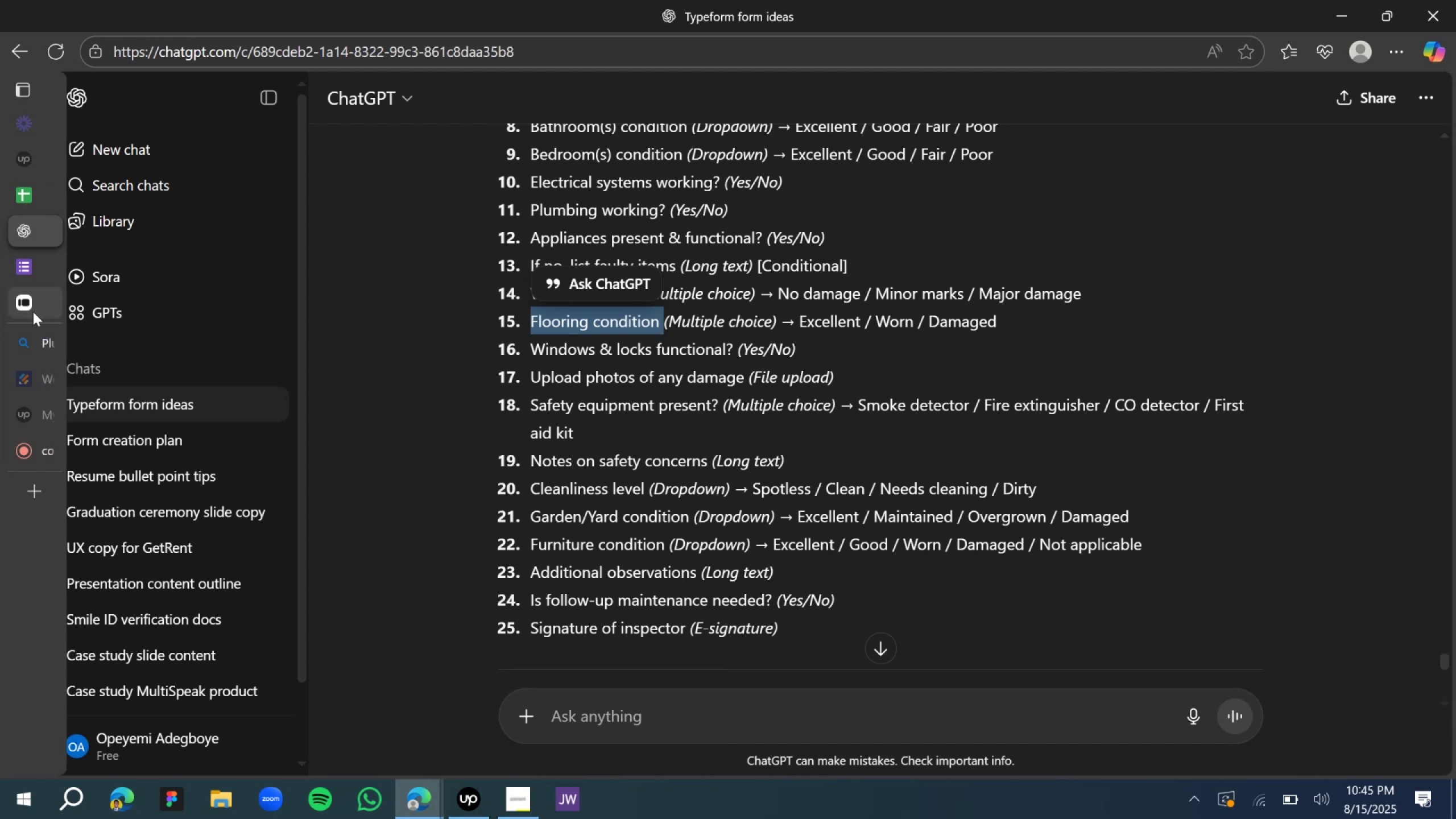 
left_click([33, 313])
 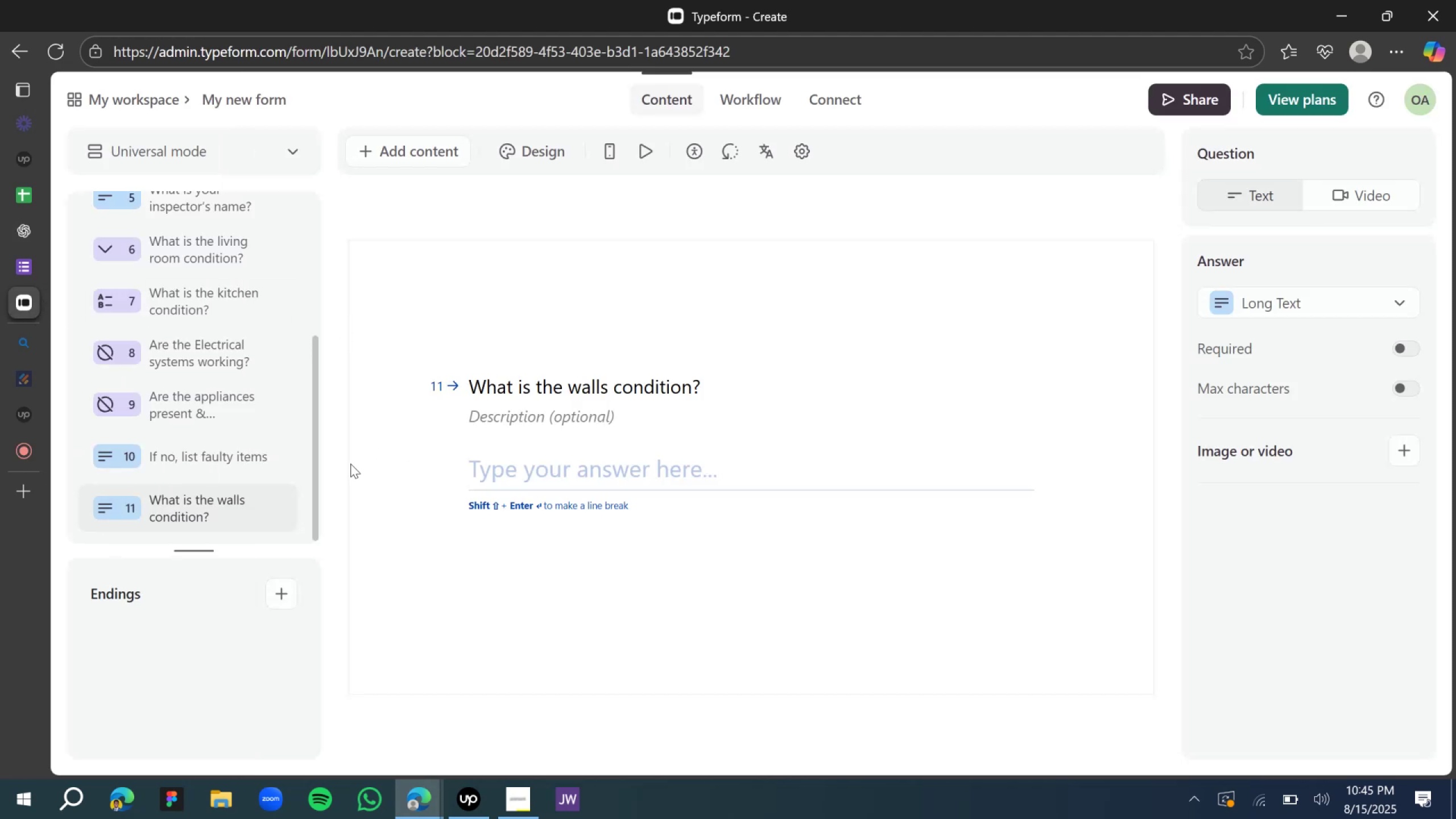 
scroll: coordinate [288, 500], scroll_direction: down, amount: 4.0
 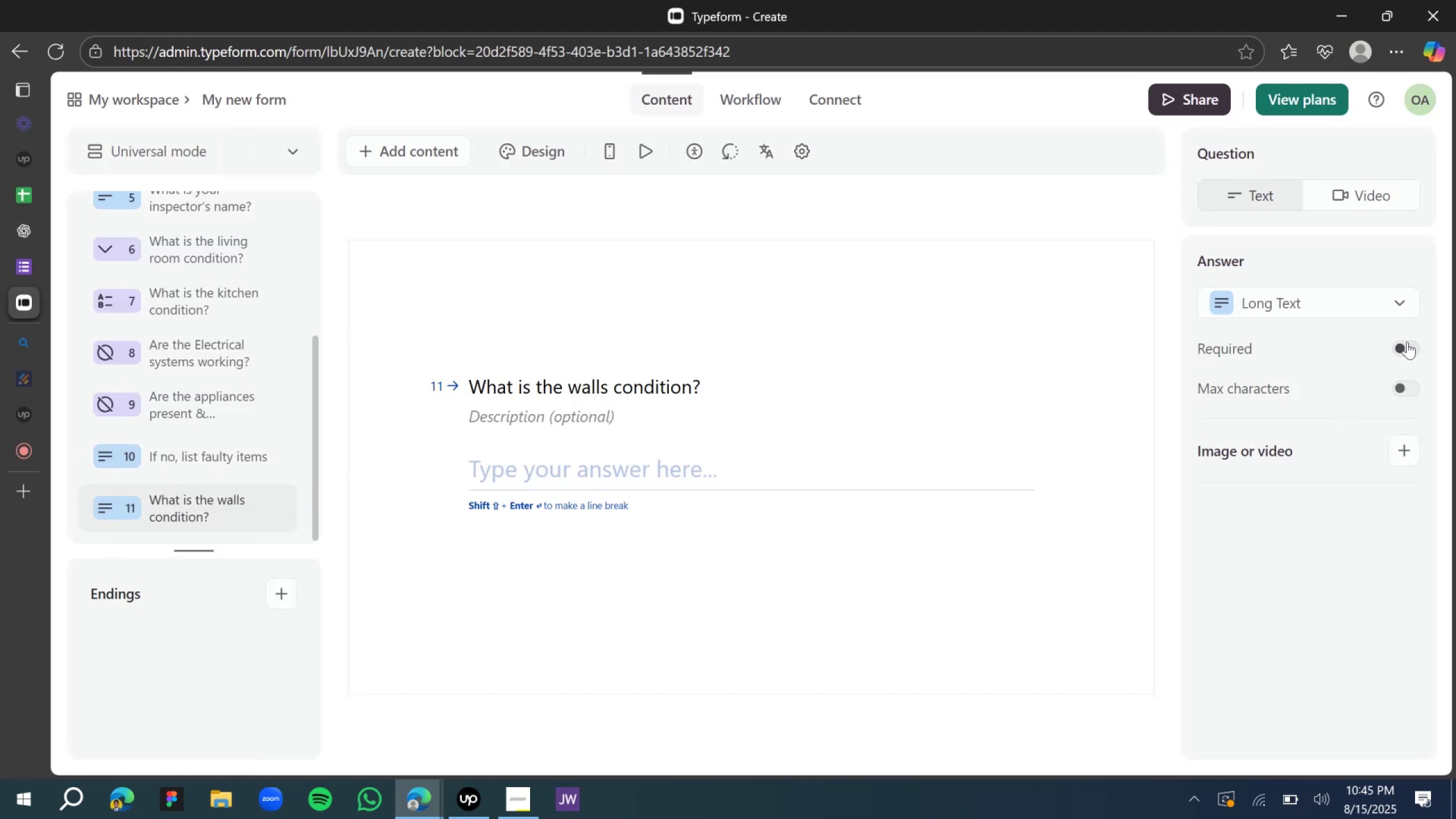 
left_click([1413, 348])
 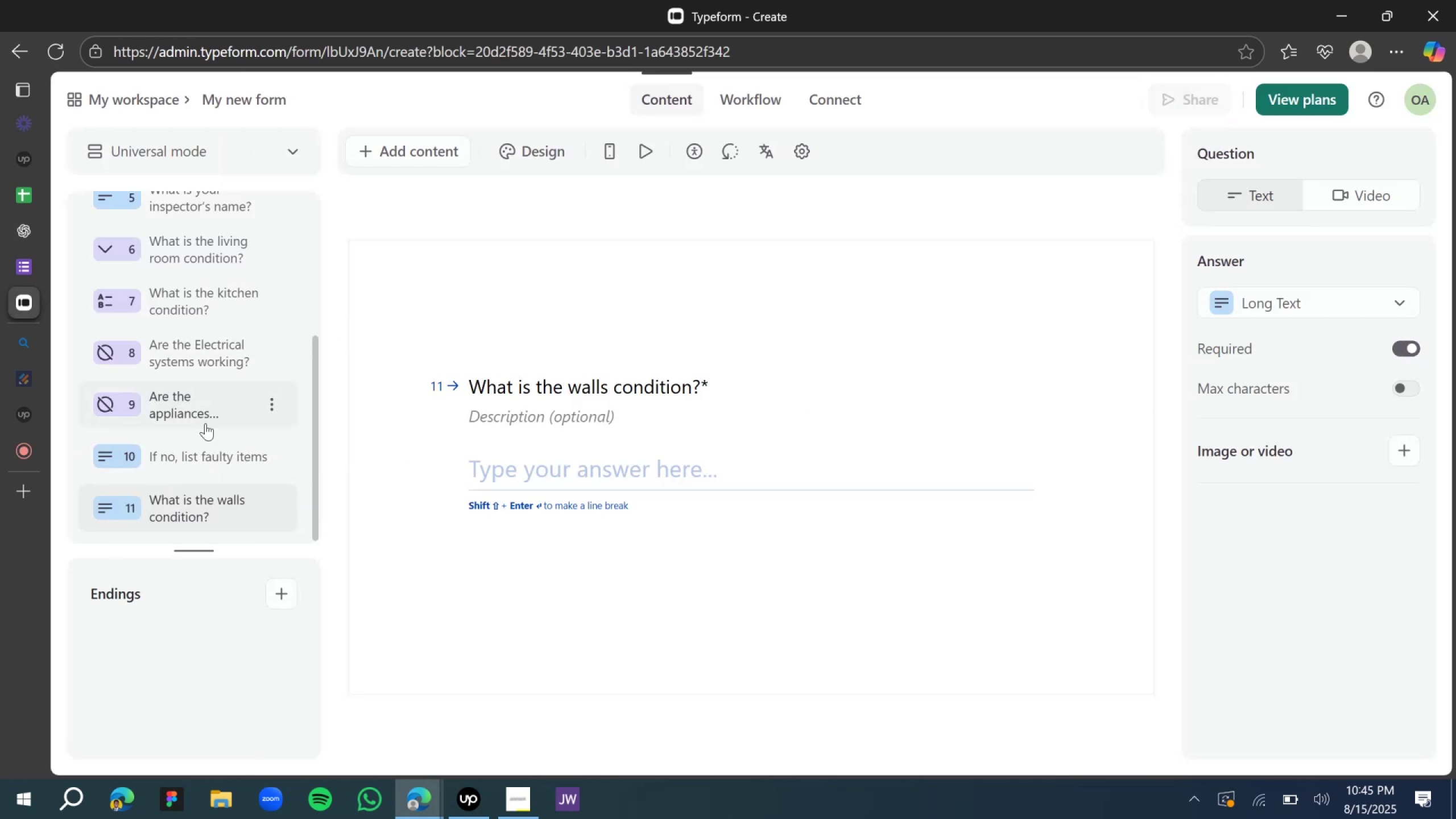 
left_click([173, 451])
 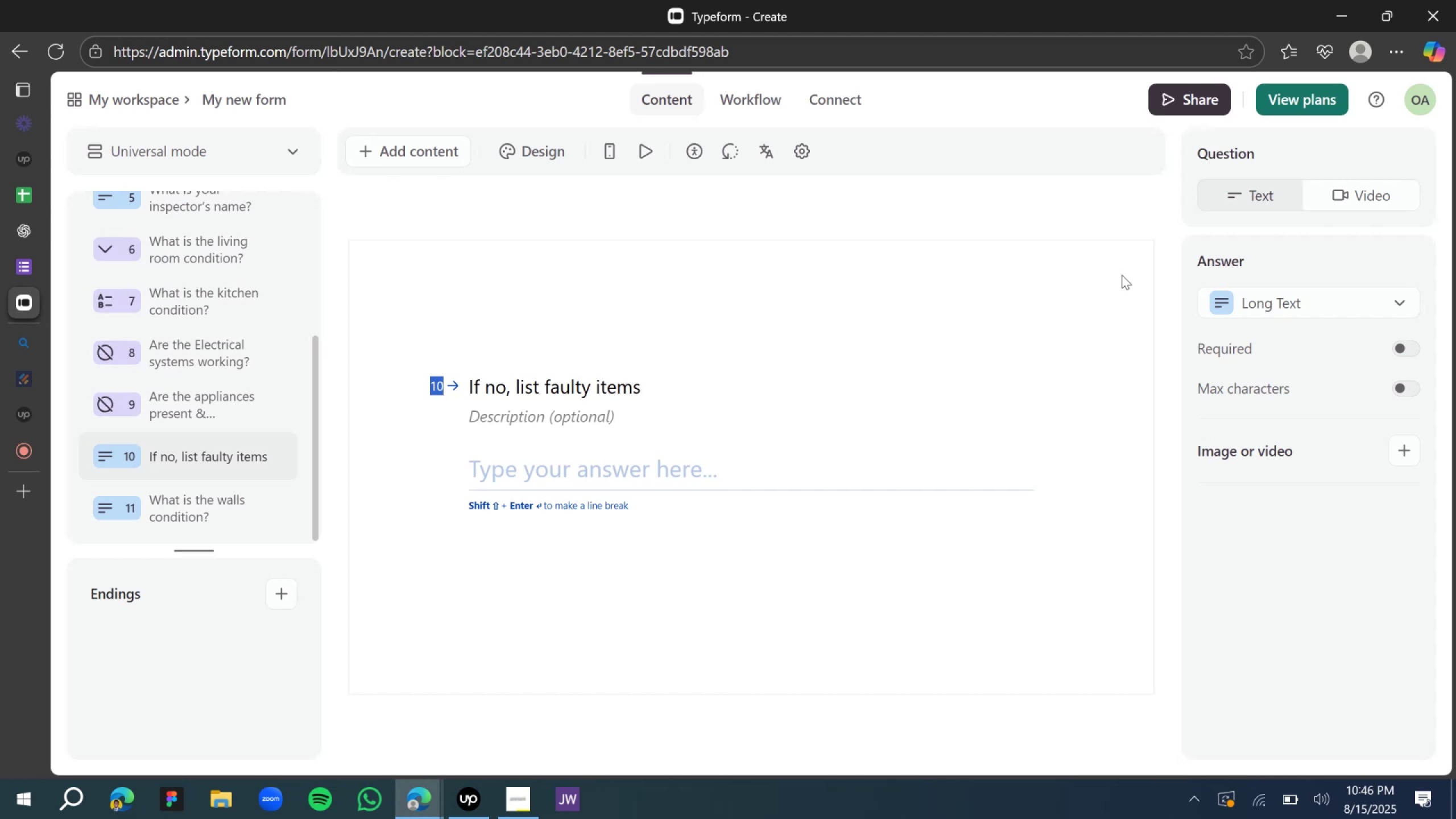 
wait(6.96)
 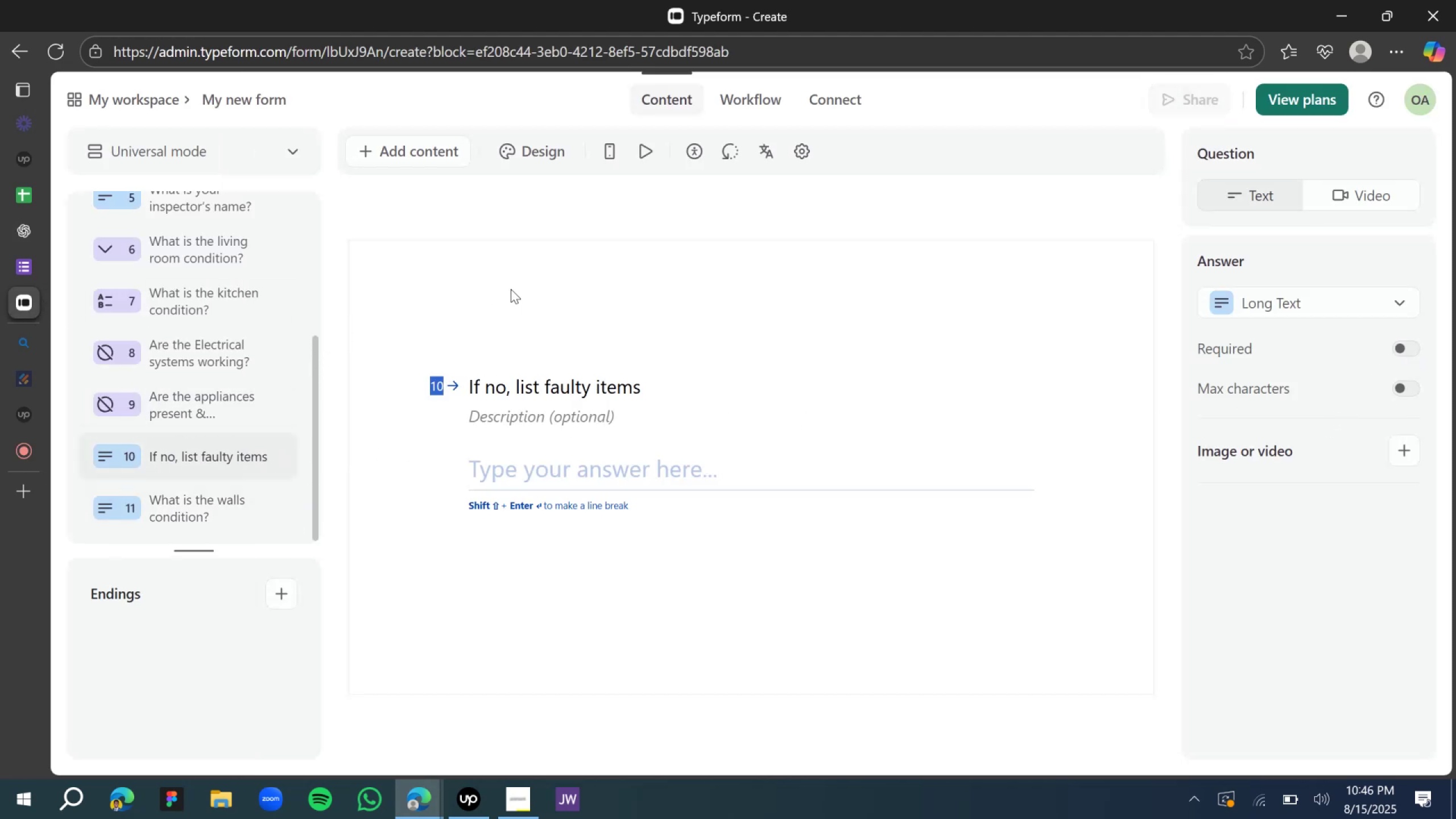 
left_click([1414, 351])
 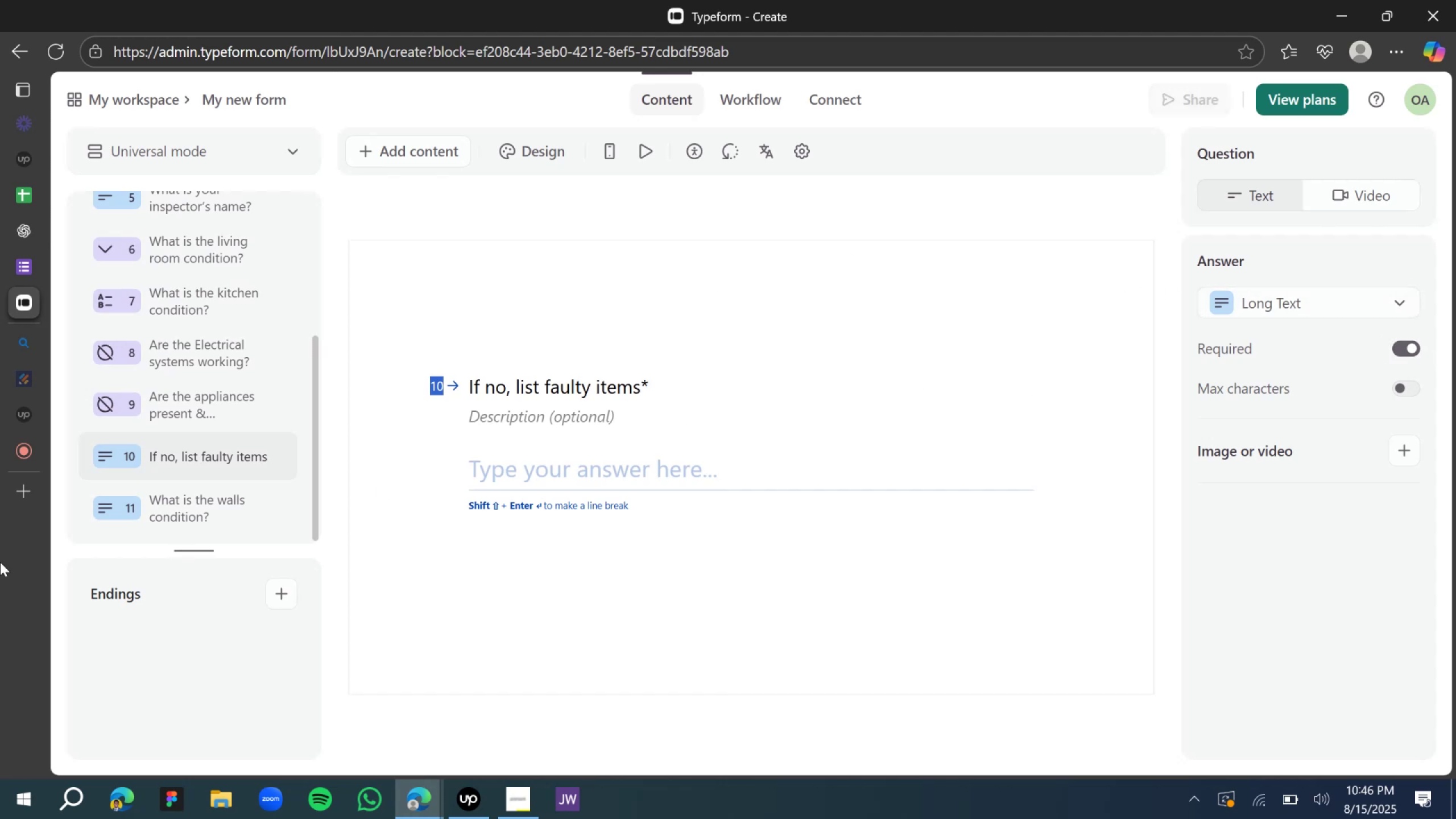 
scroll: coordinate [162, 464], scroll_direction: down, amount: 4.0
 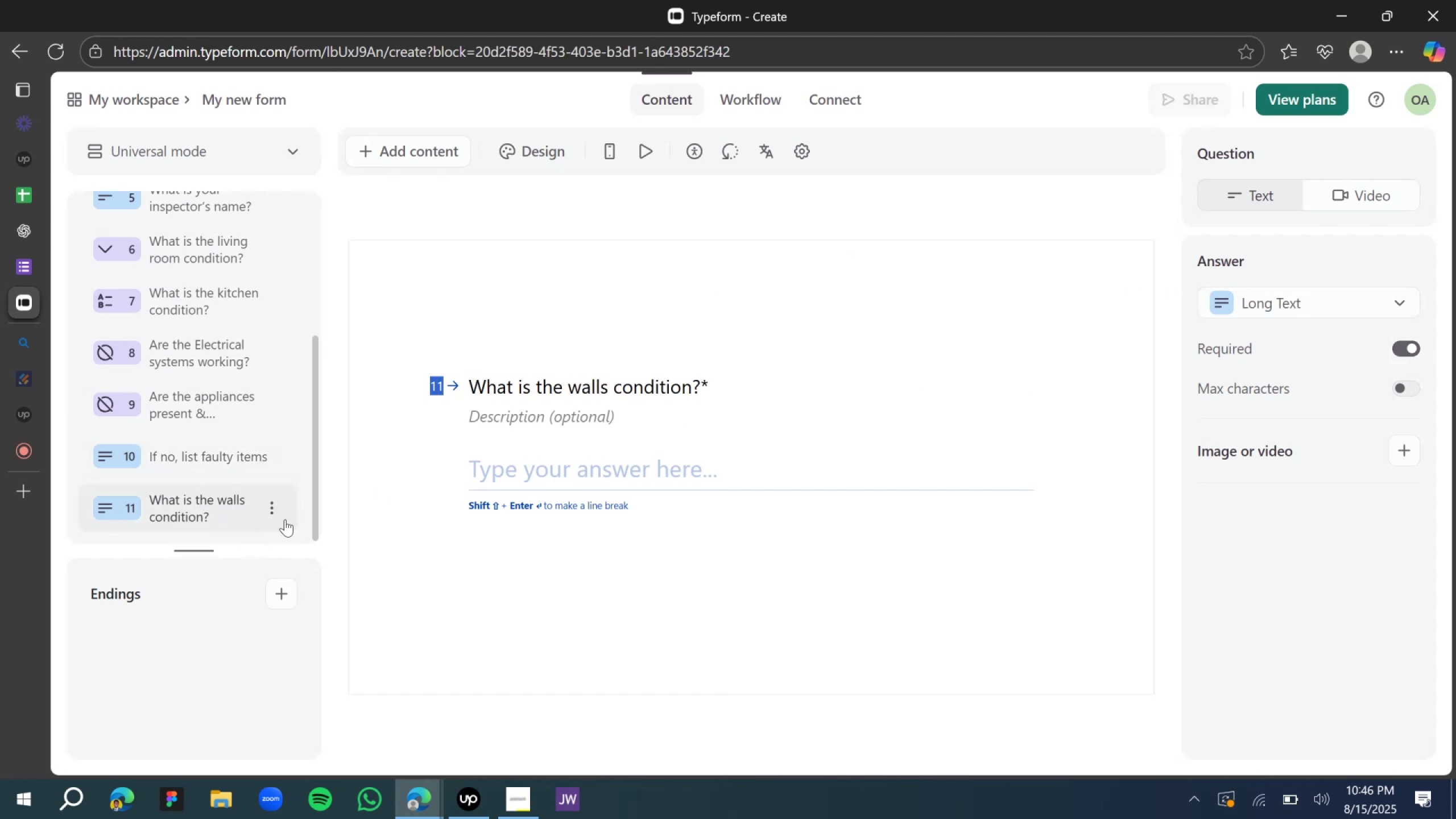 
left_click([271, 513])
 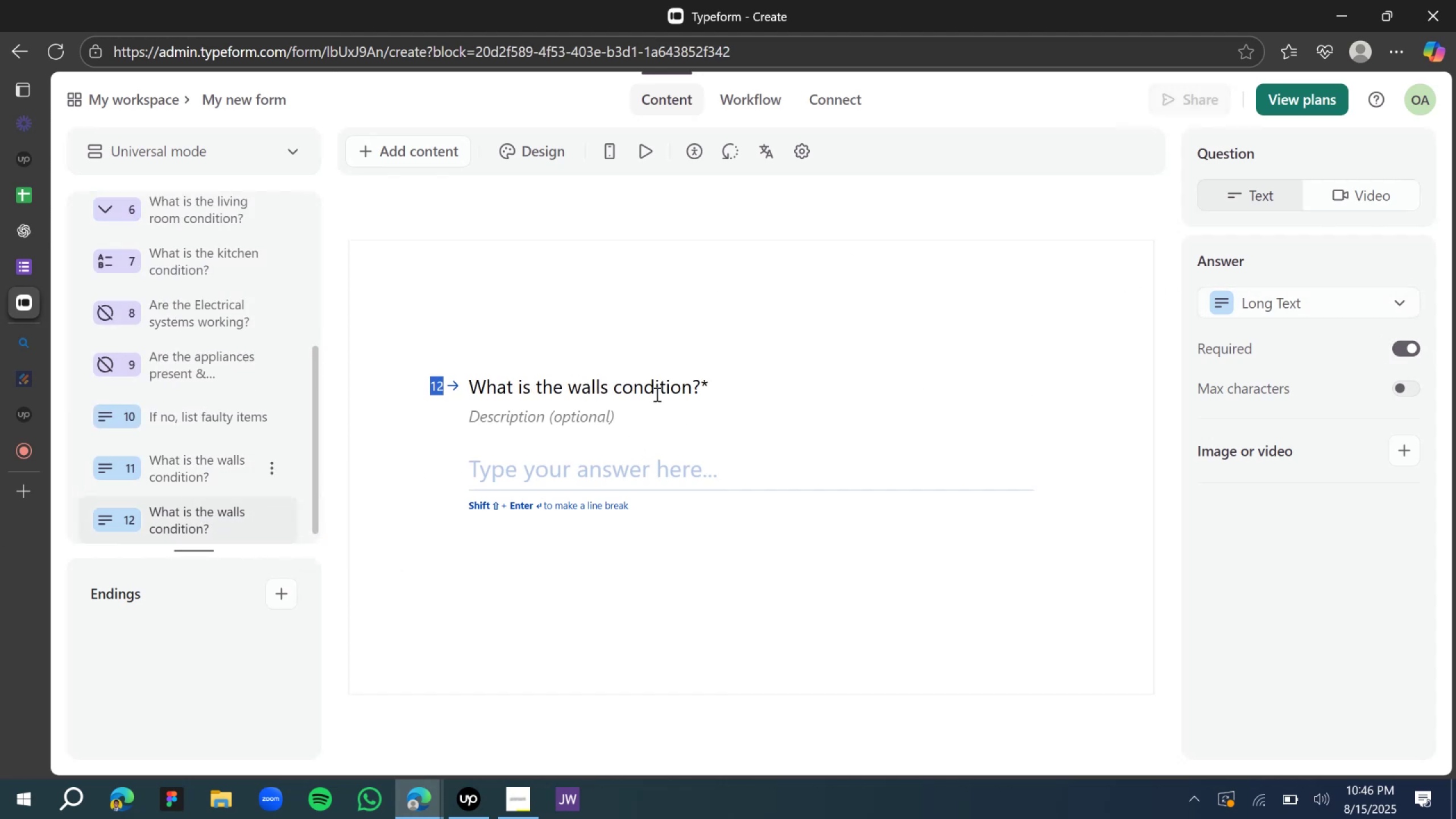 
double_click([657, 392])
 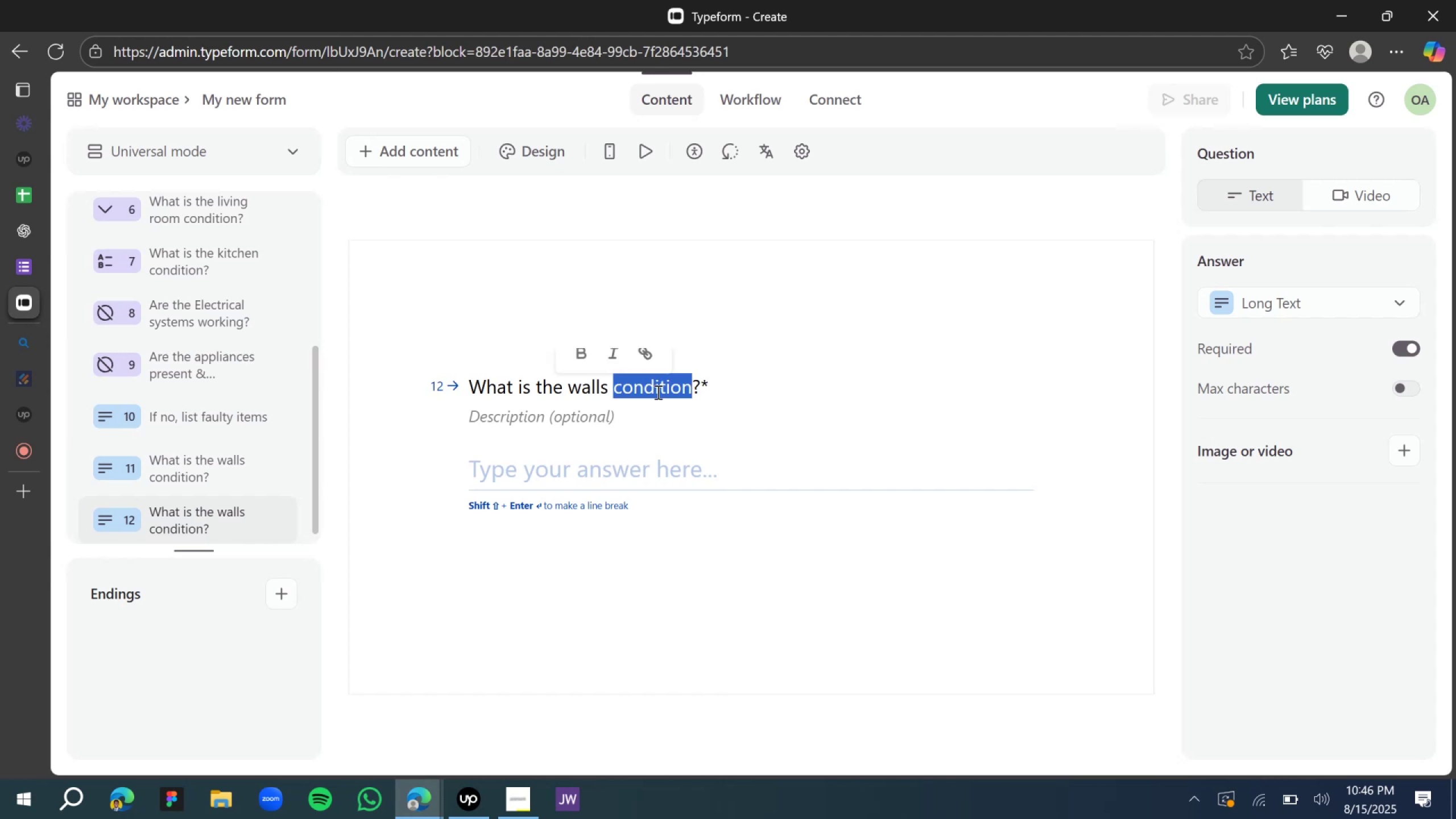 
triple_click([657, 392])
 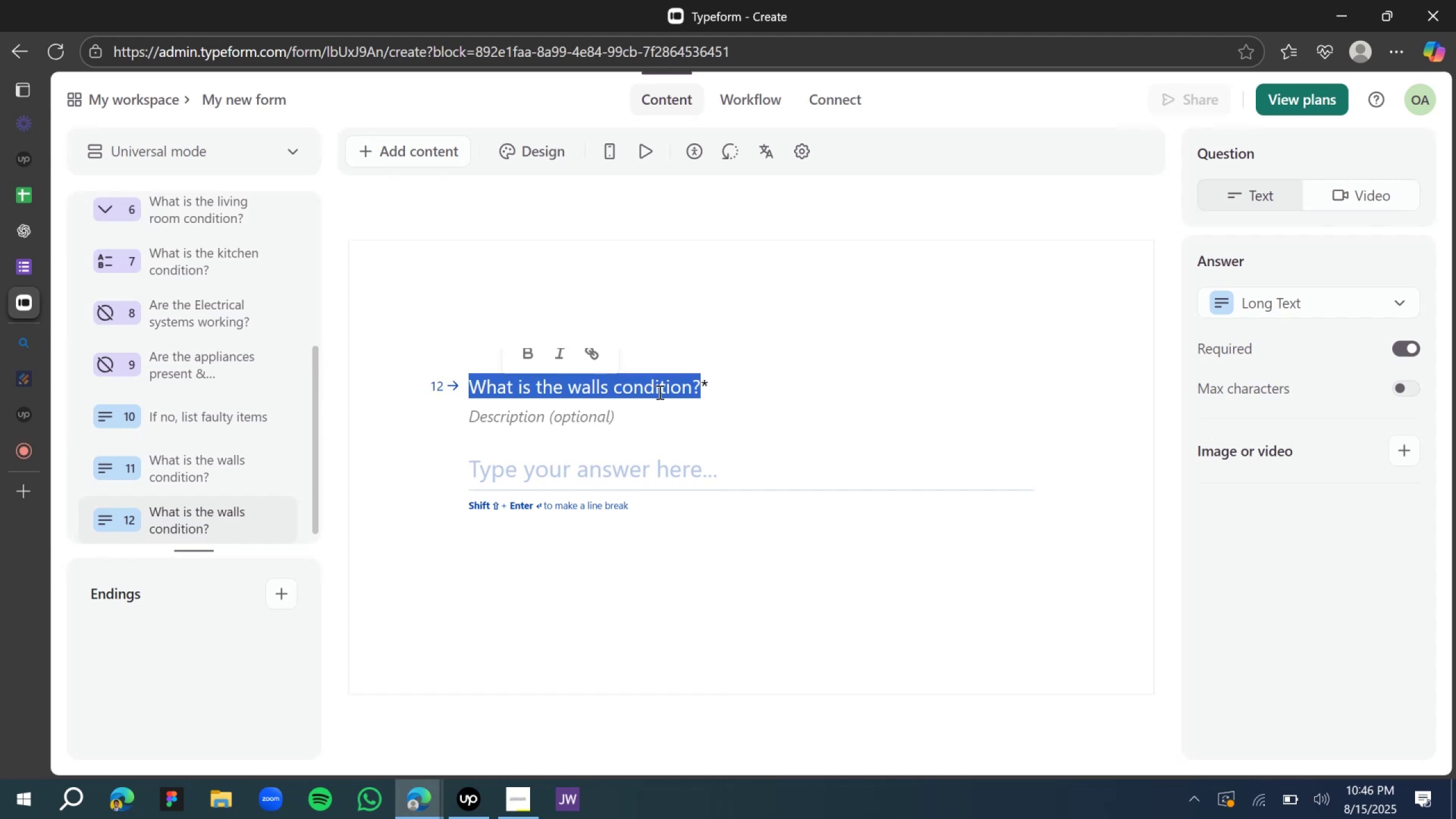 
key(Control+V)
 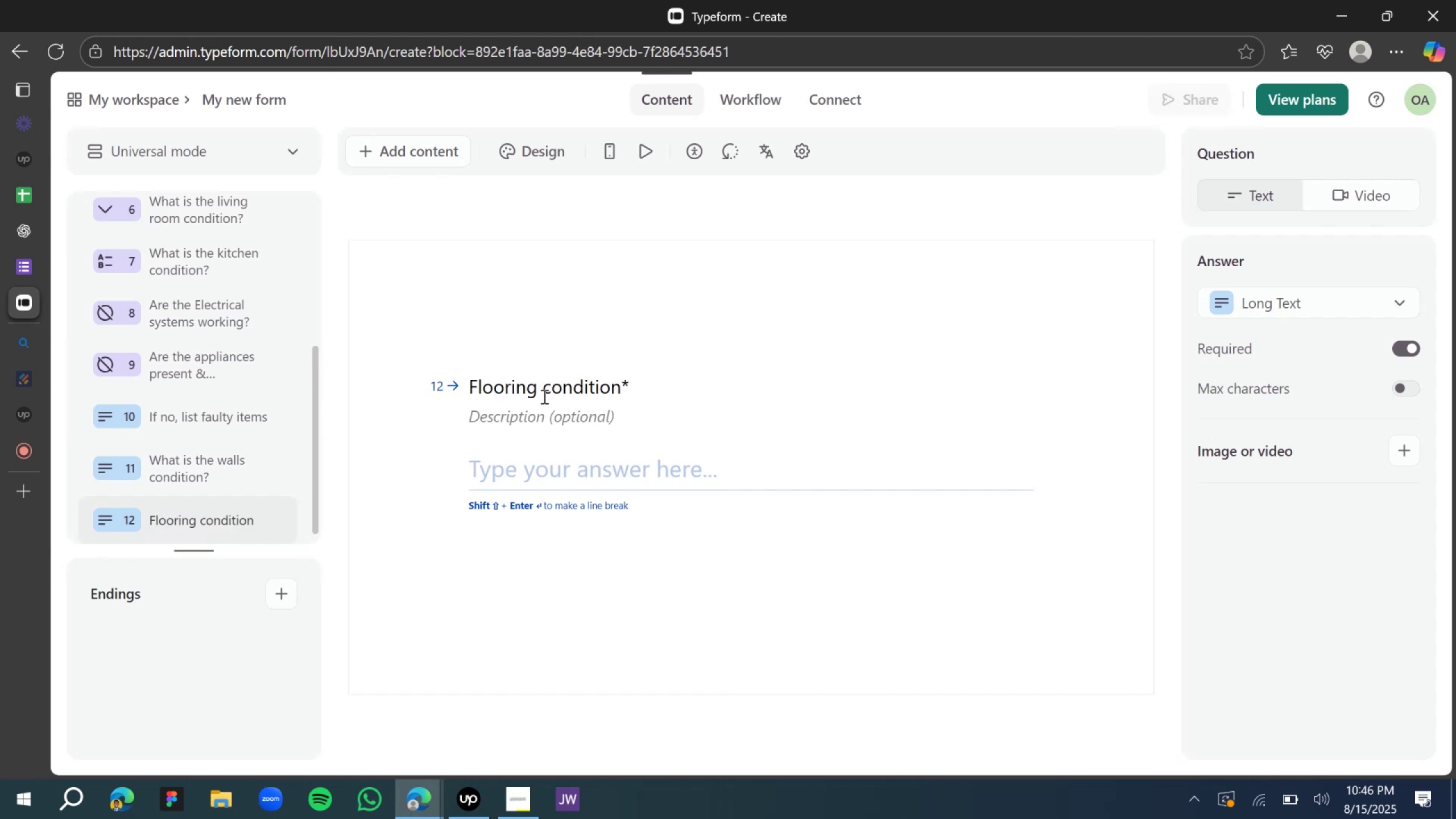 
type(What is the [Delete]f)
 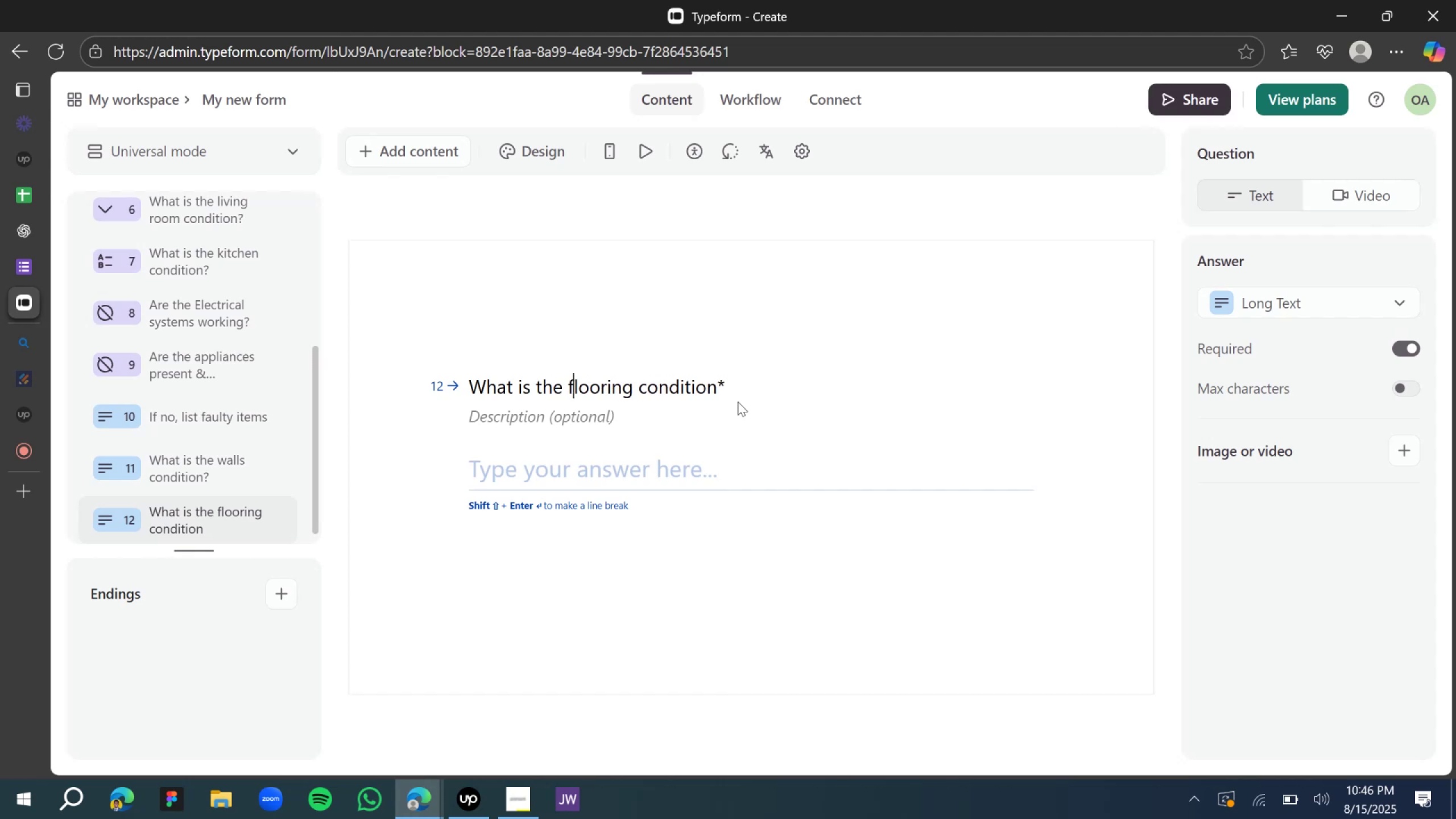 
left_click([717, 387])
 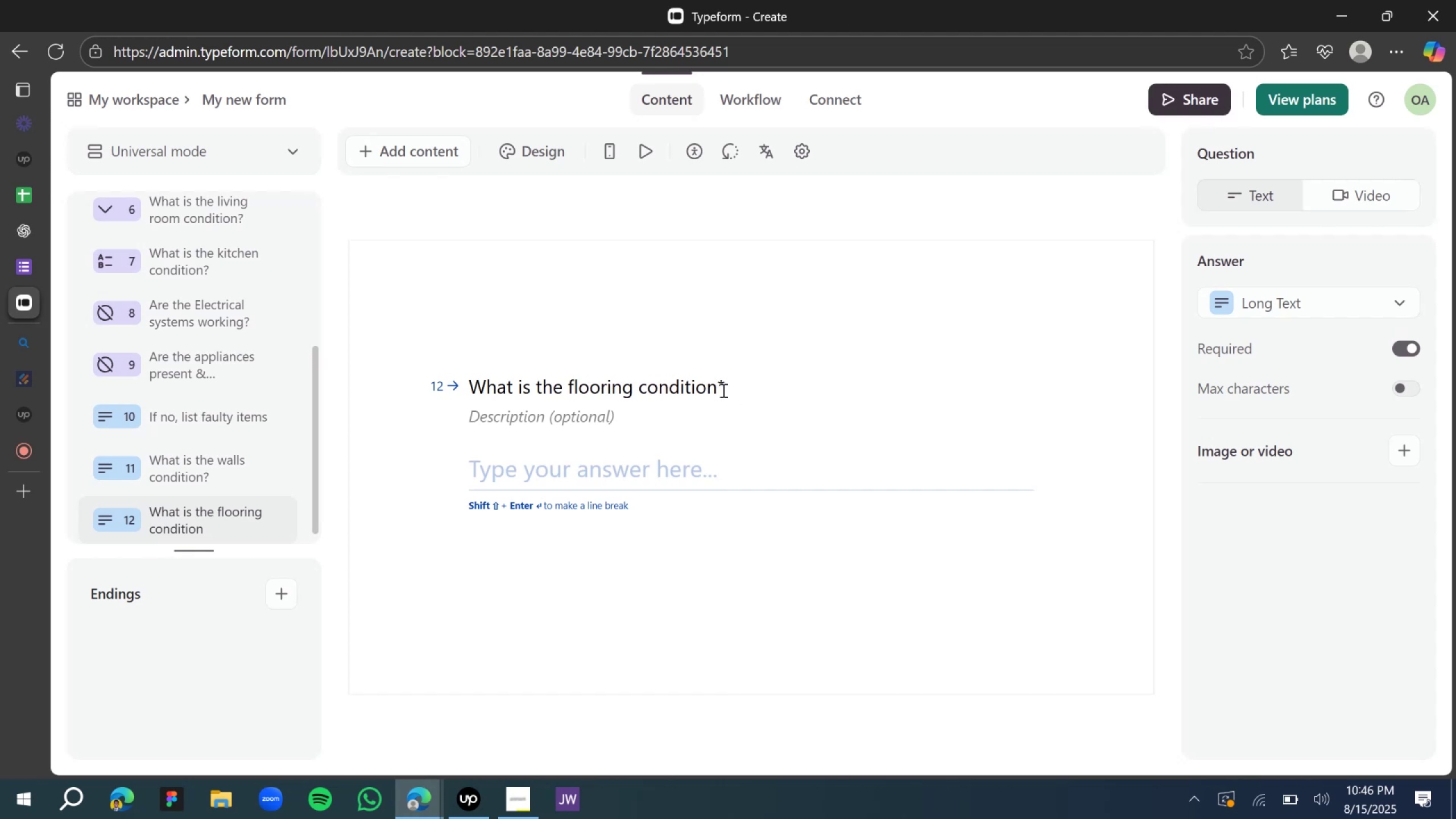 
key(Shift+Slash)
 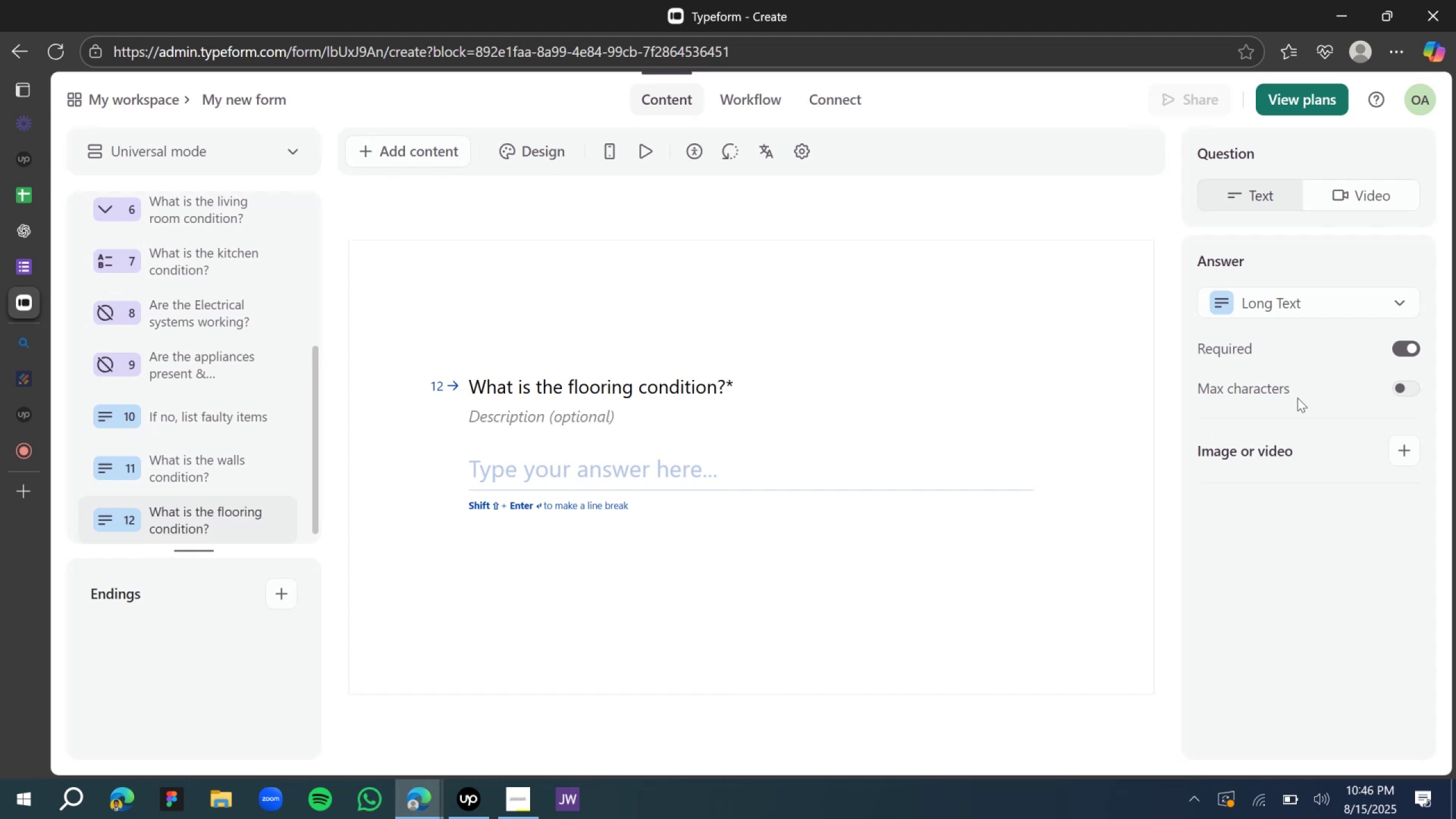 
left_click([1263, 309])
 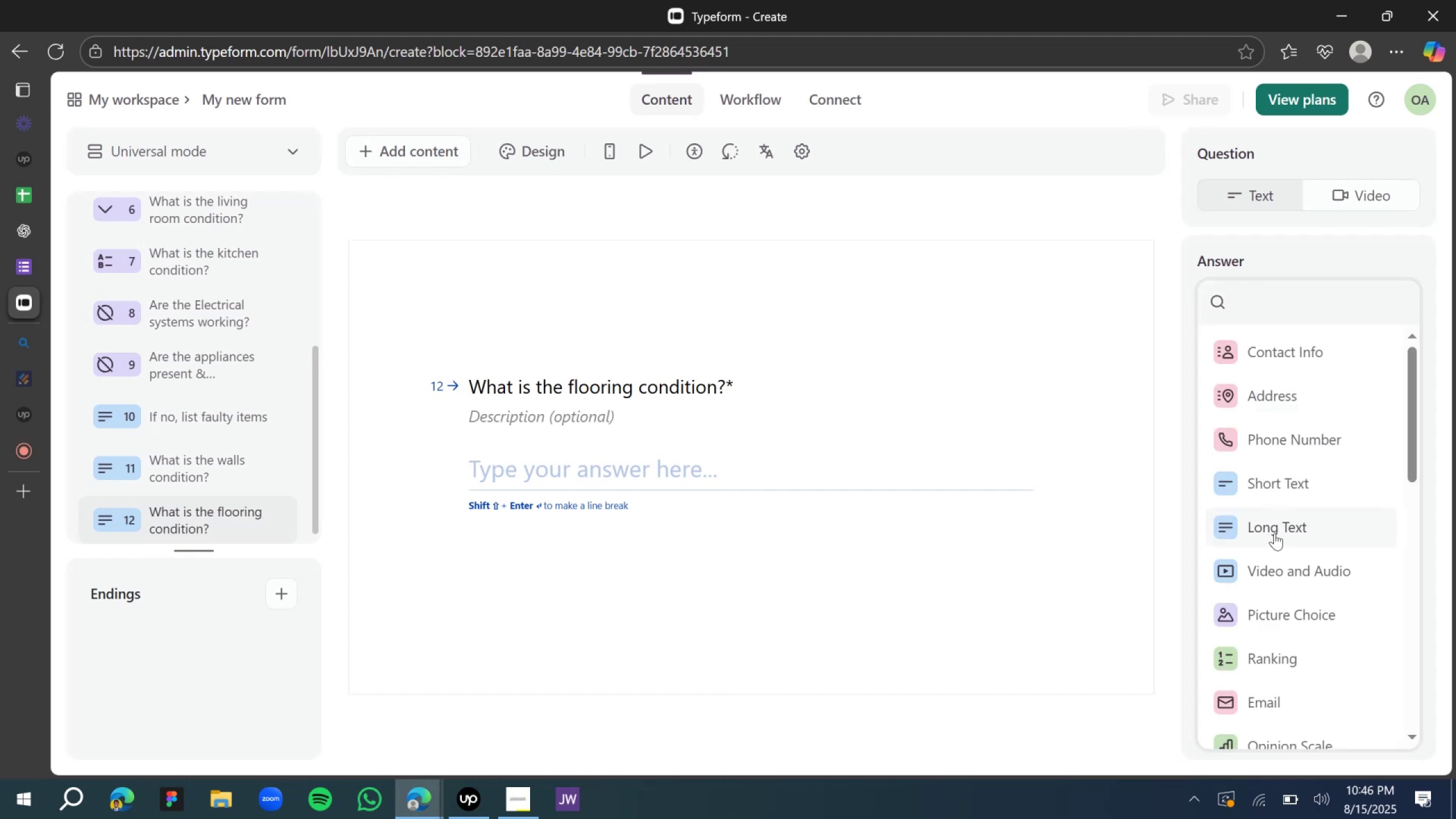 
scroll: coordinate [1314, 550], scroll_direction: none, amount: 0.0
 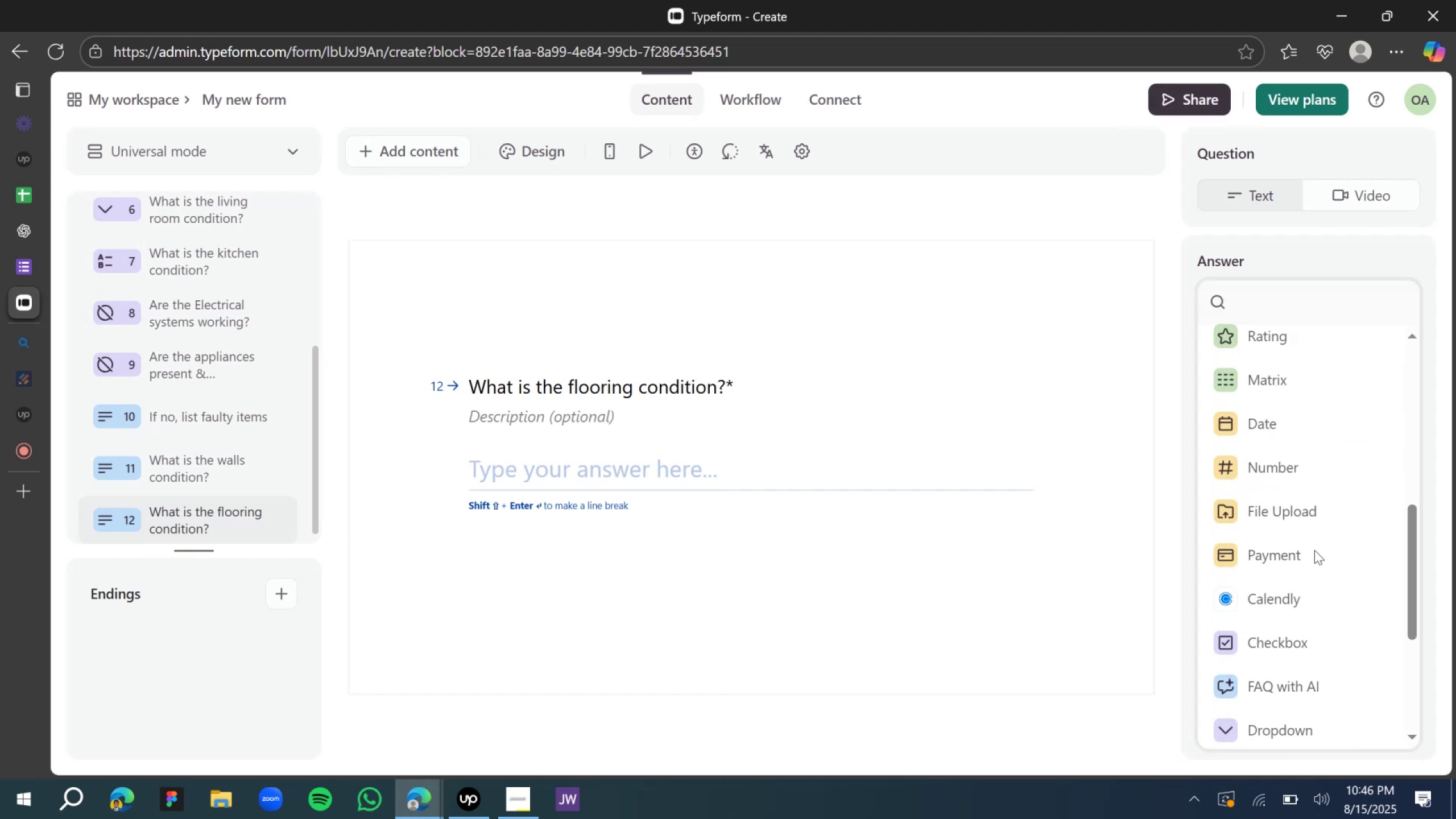 
scroll: coordinate [1314, 549], scroll_direction: down, amount: 9.0
 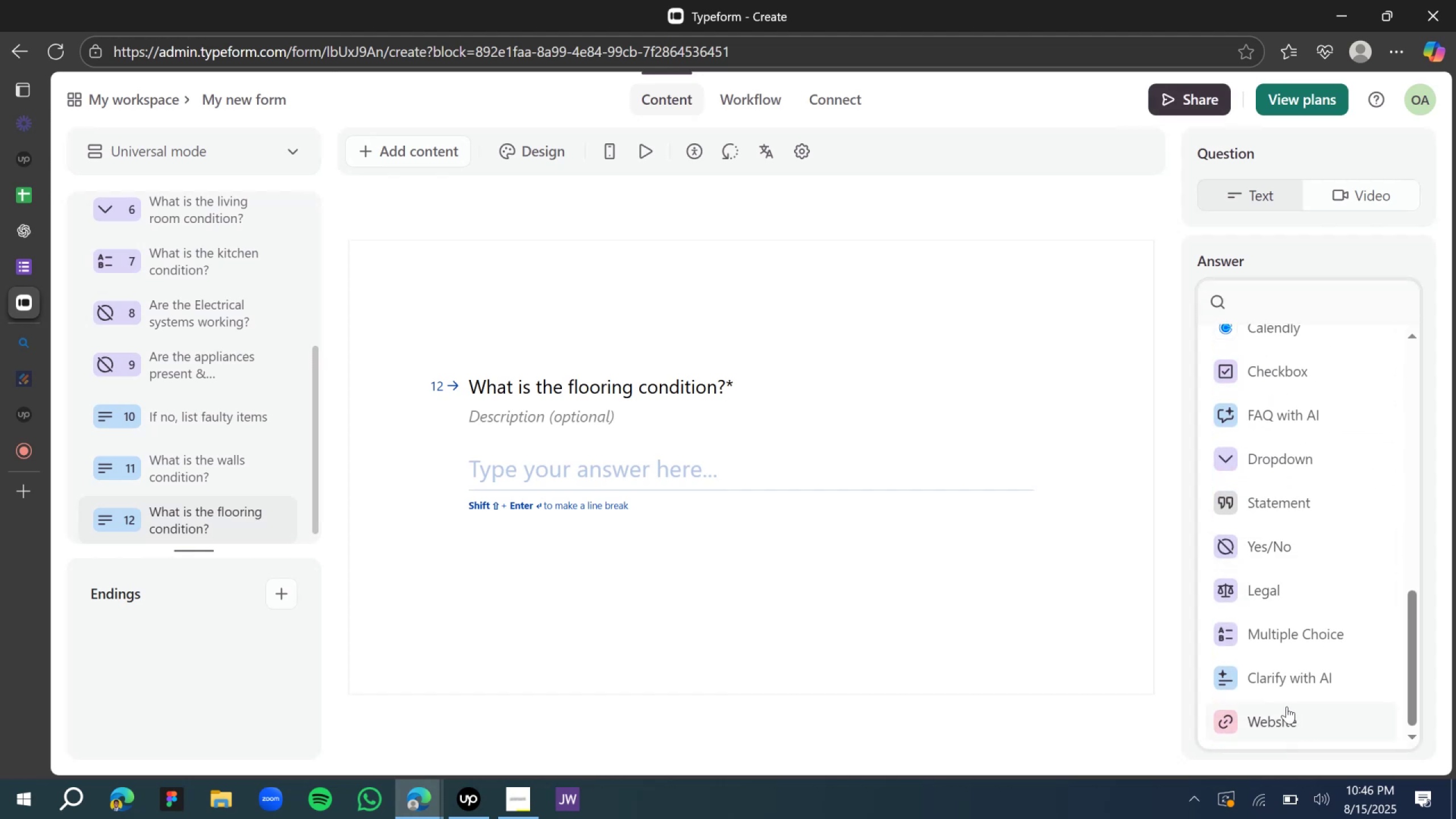 
scroll: coordinate [1296, 594], scroll_direction: up, amount: 1.0
 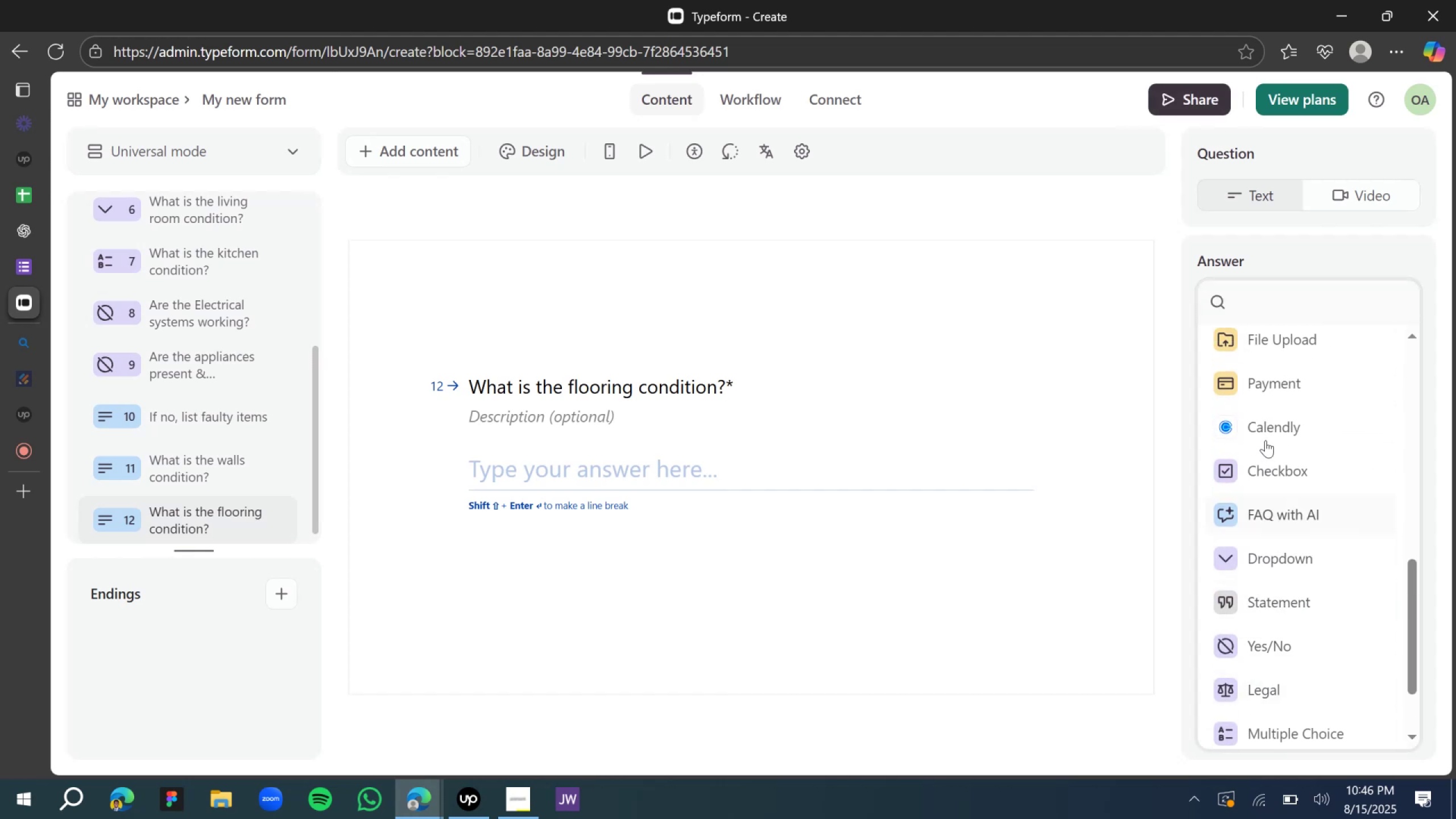 
left_click([1261, 490])
 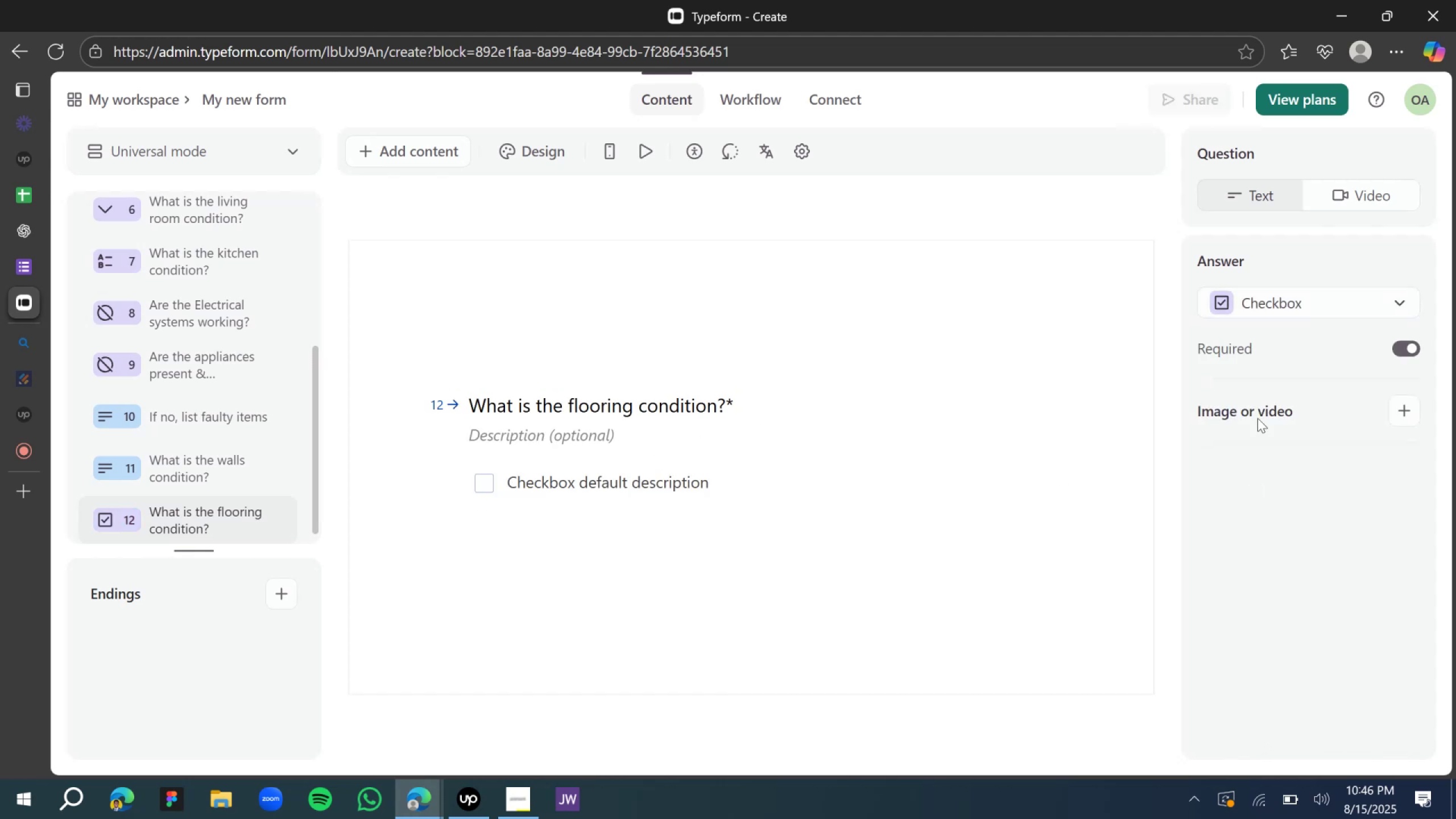 
left_click([1277, 307])
 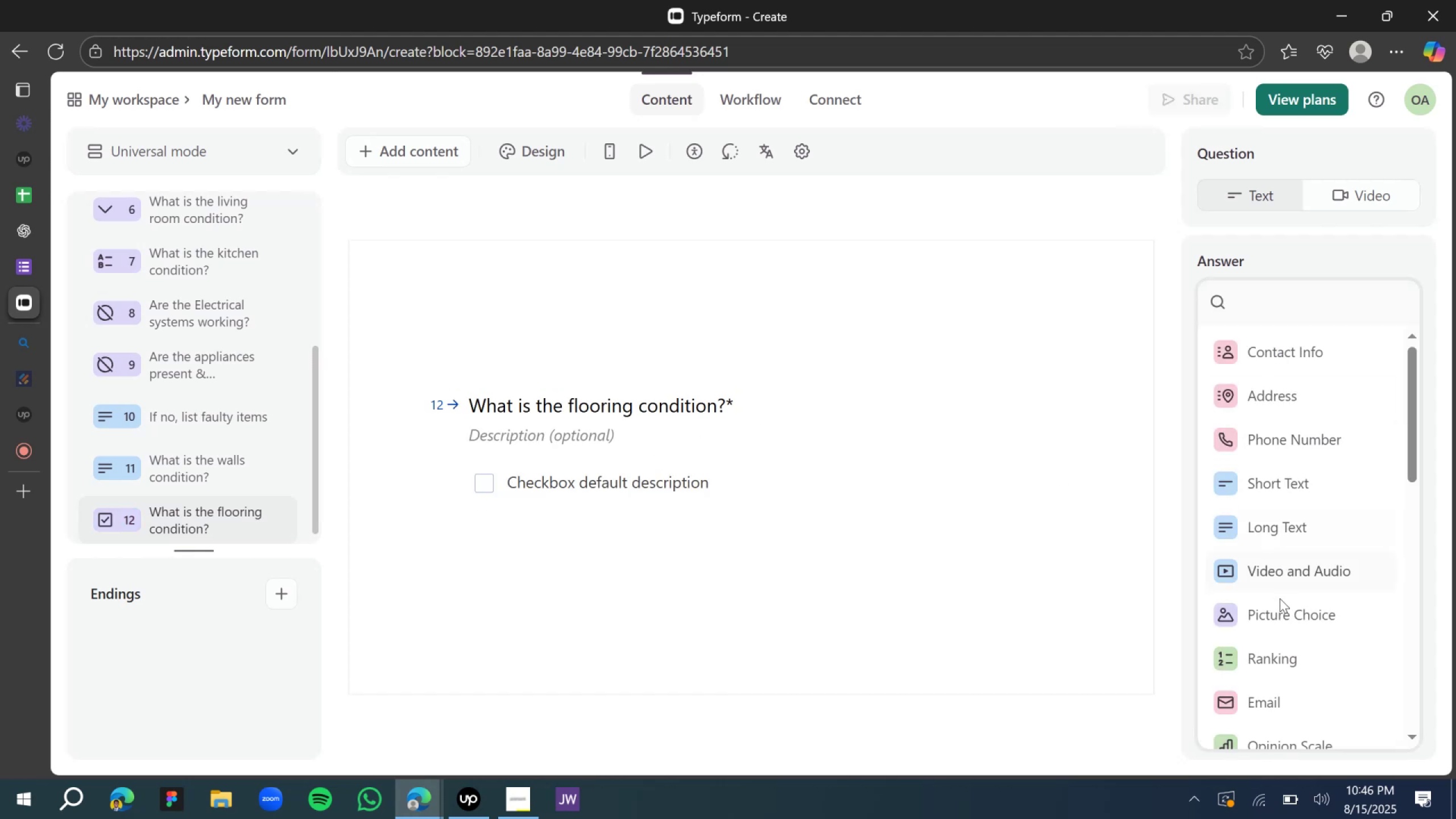 
scroll: coordinate [1279, 601], scroll_direction: up, amount: 1.0
 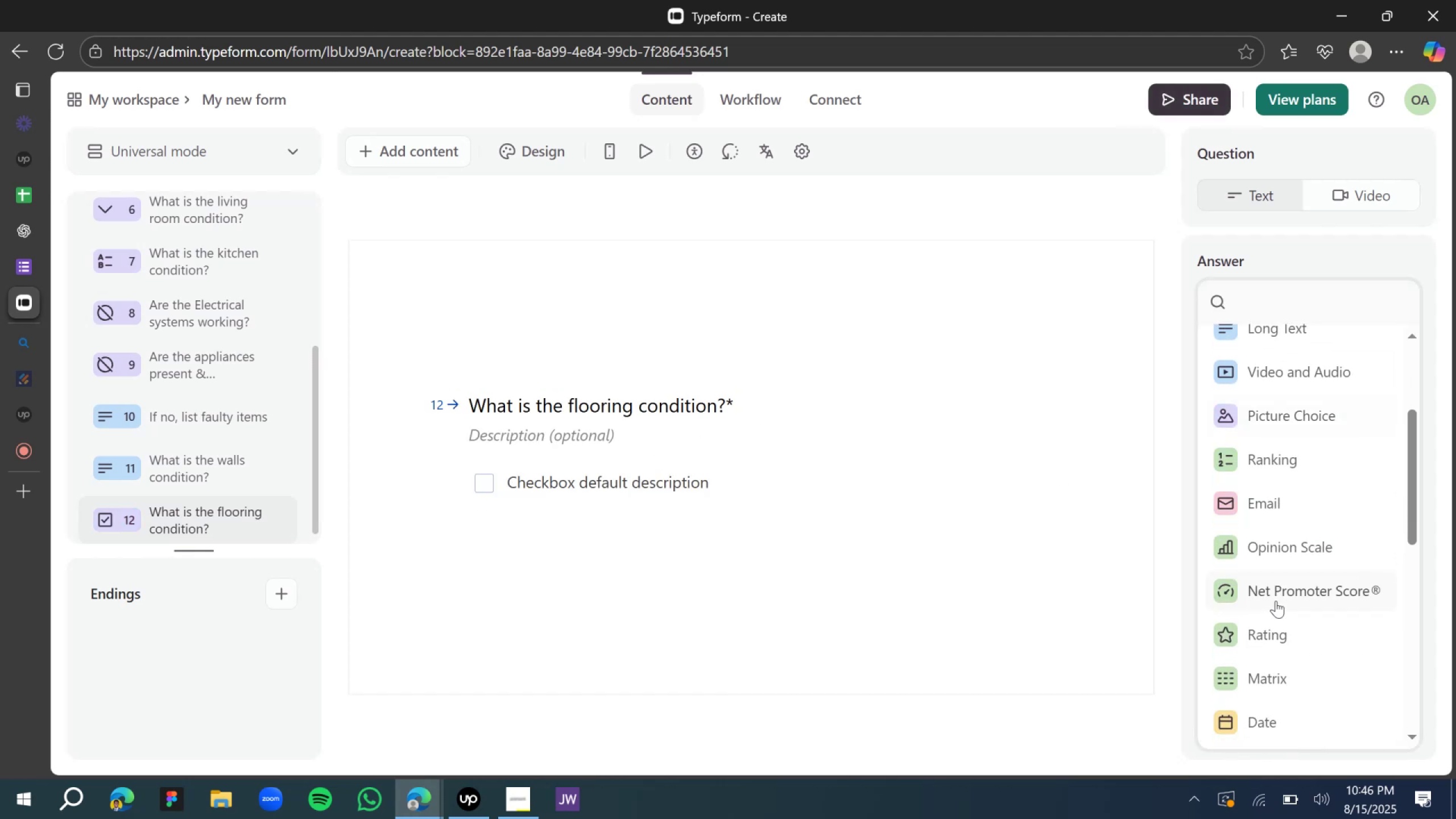 
scroll: coordinate [1324, 516], scroll_direction: down, amount: 6.0
 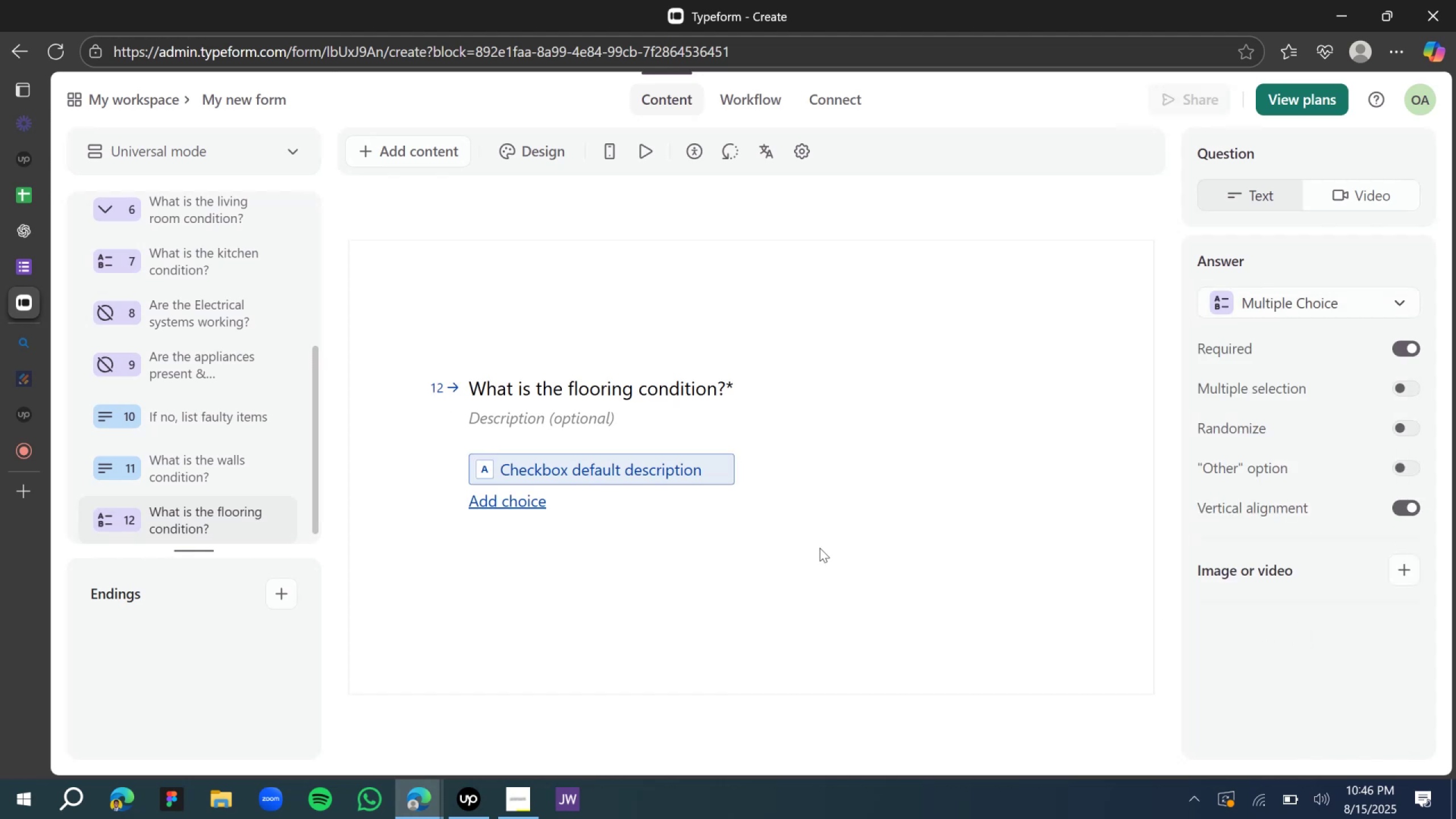 
wait(6.47)
 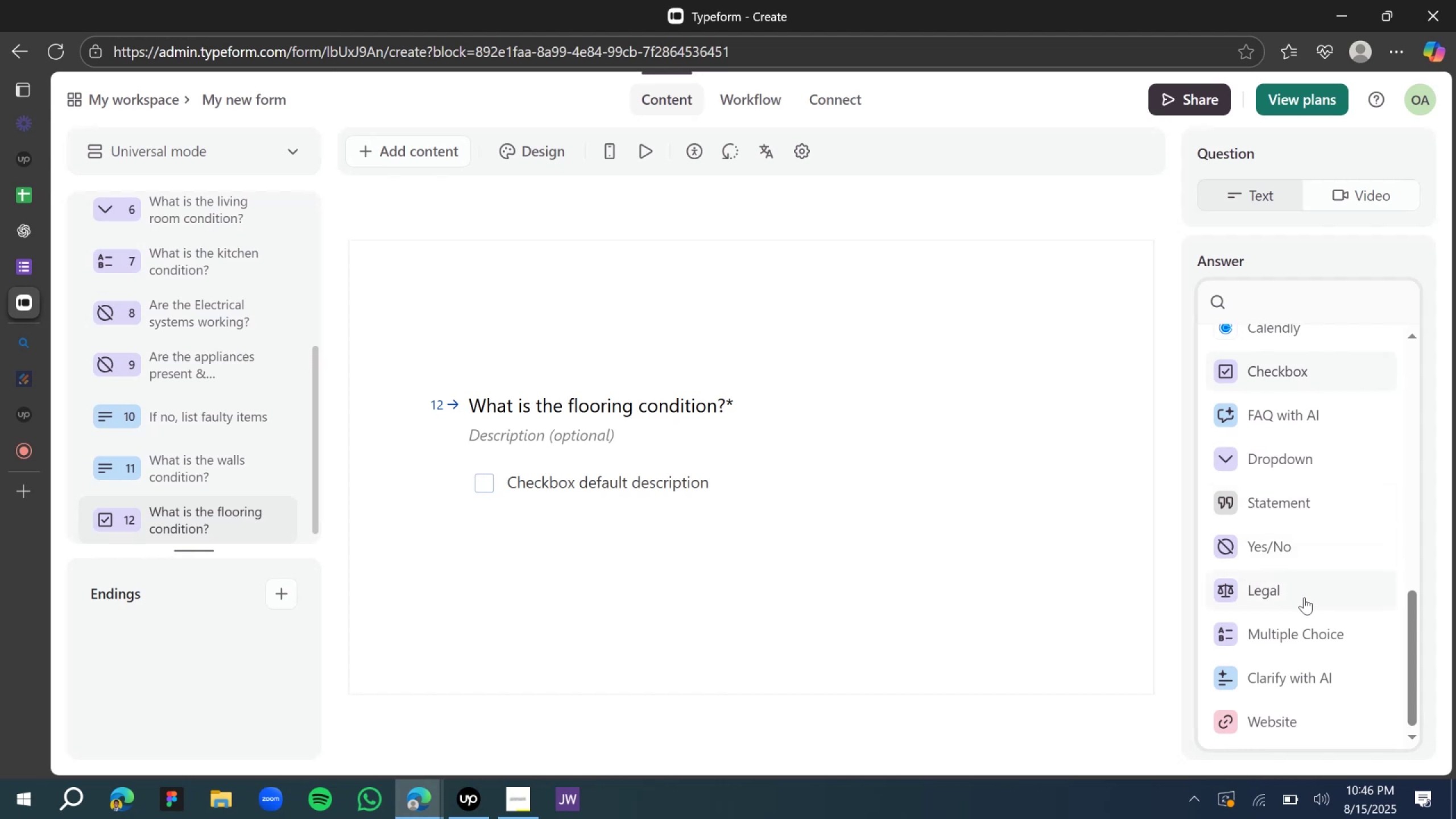 
left_click([621, 479])
 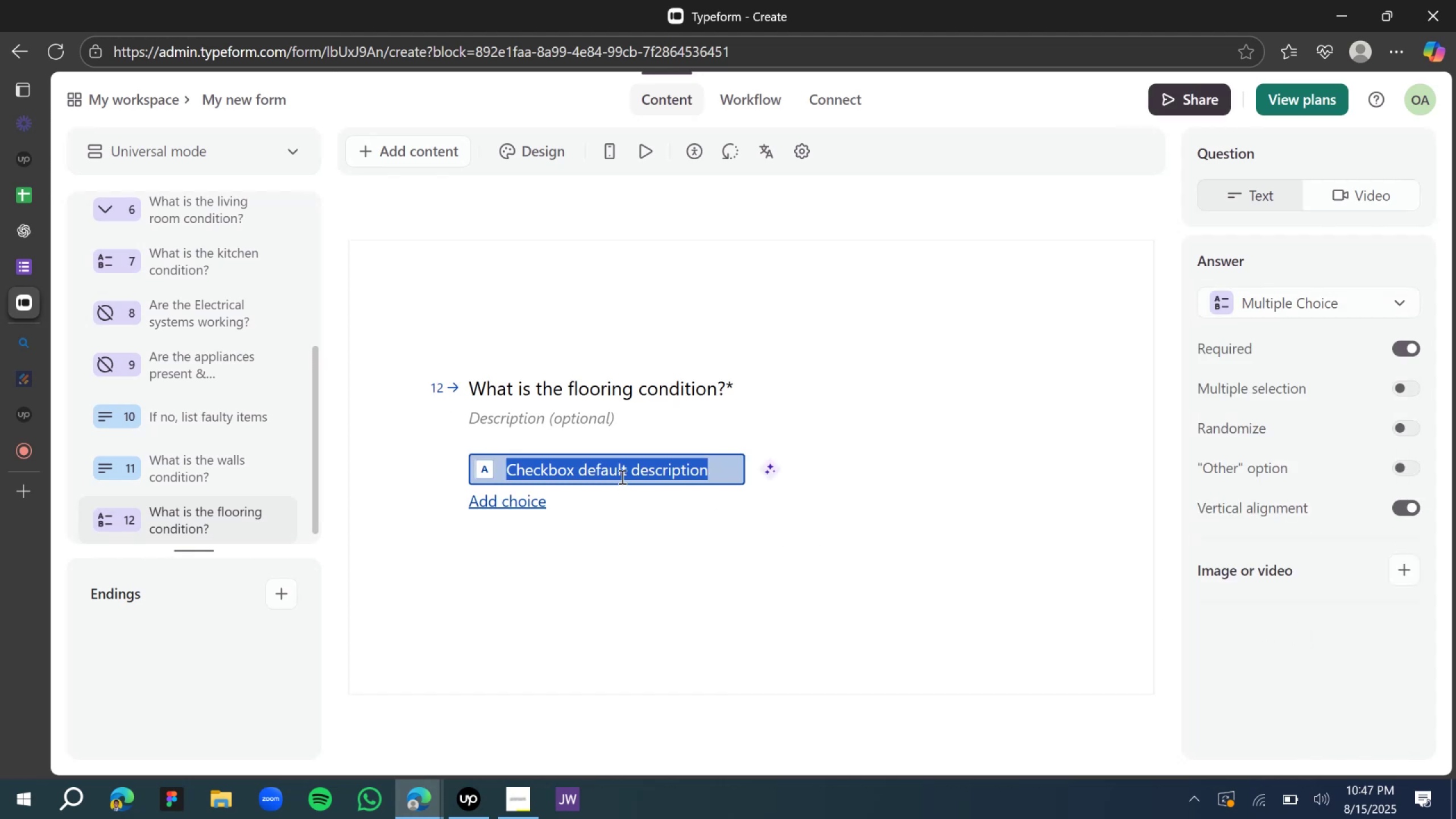 
type(Good)
 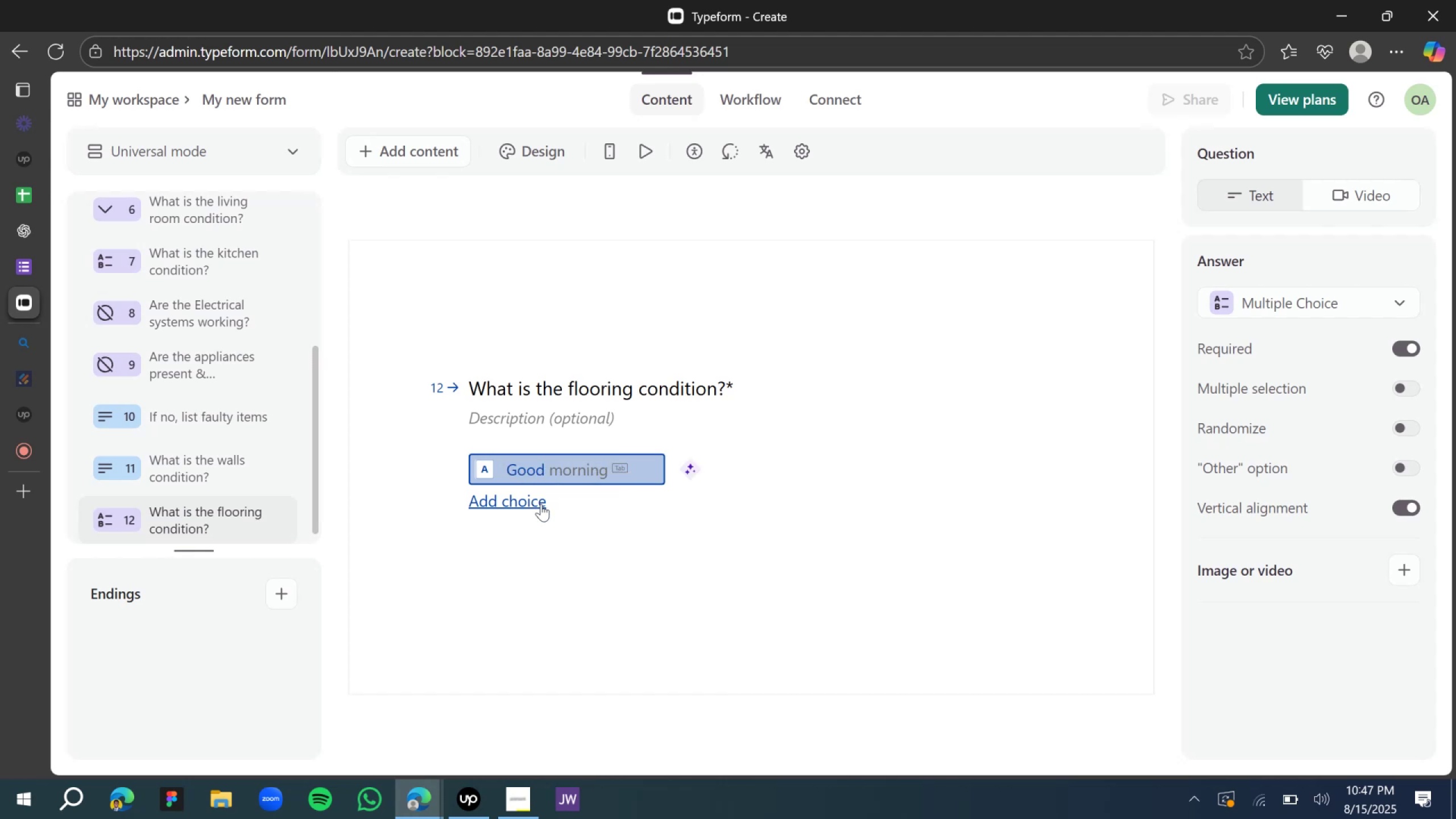 
left_click([532, 497])
 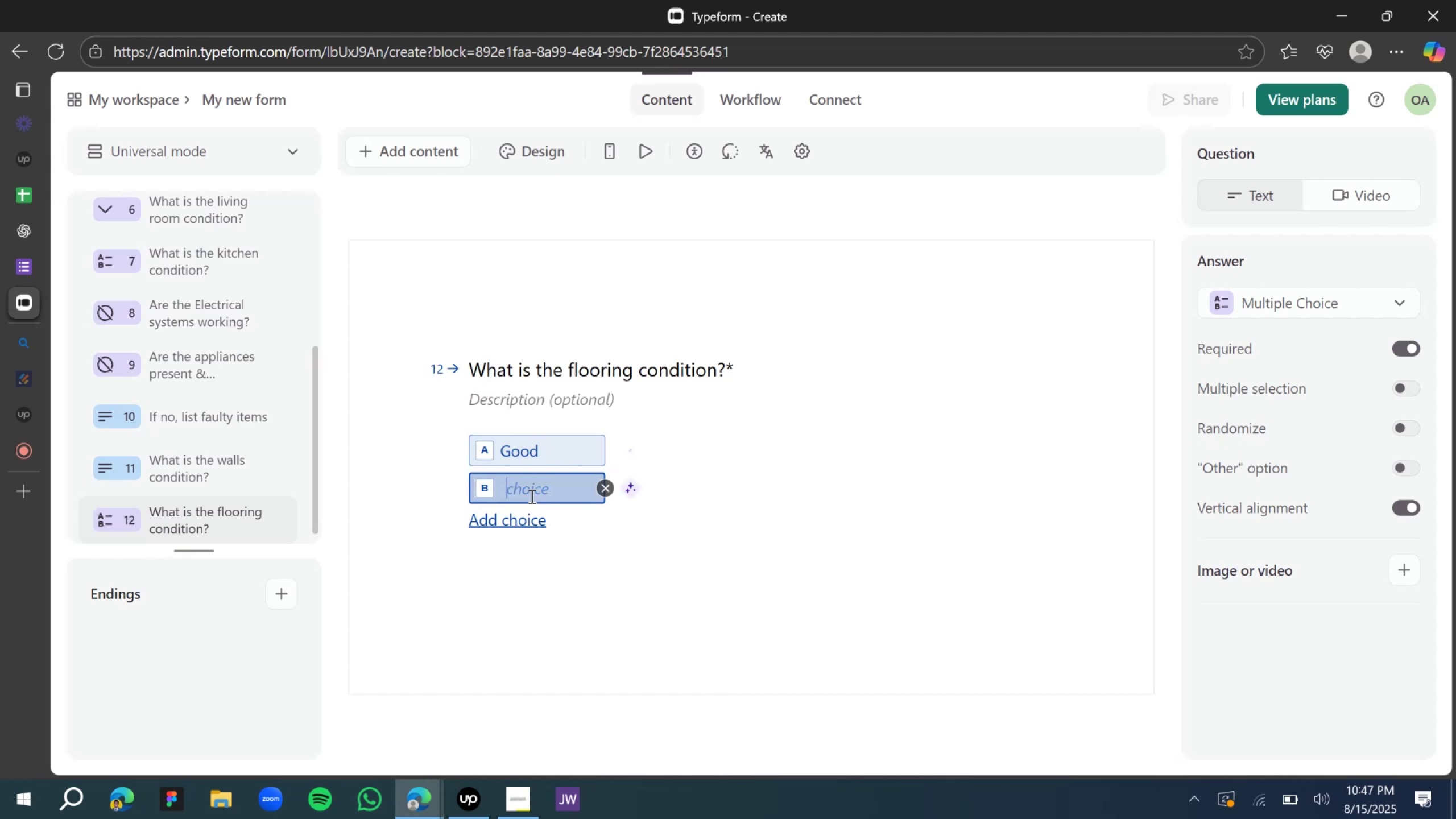 
type(Fair)
 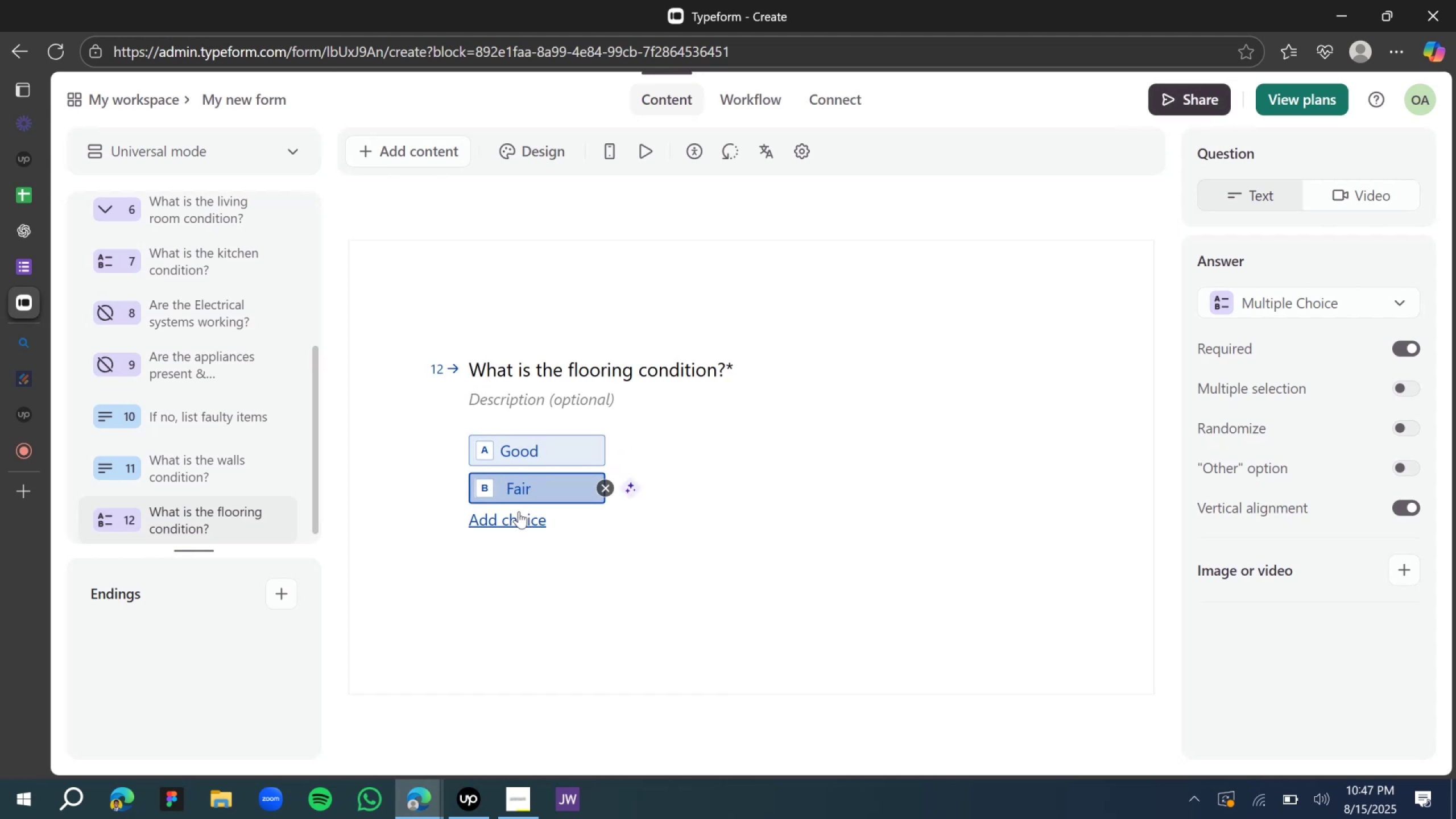 
left_click([511, 523])
 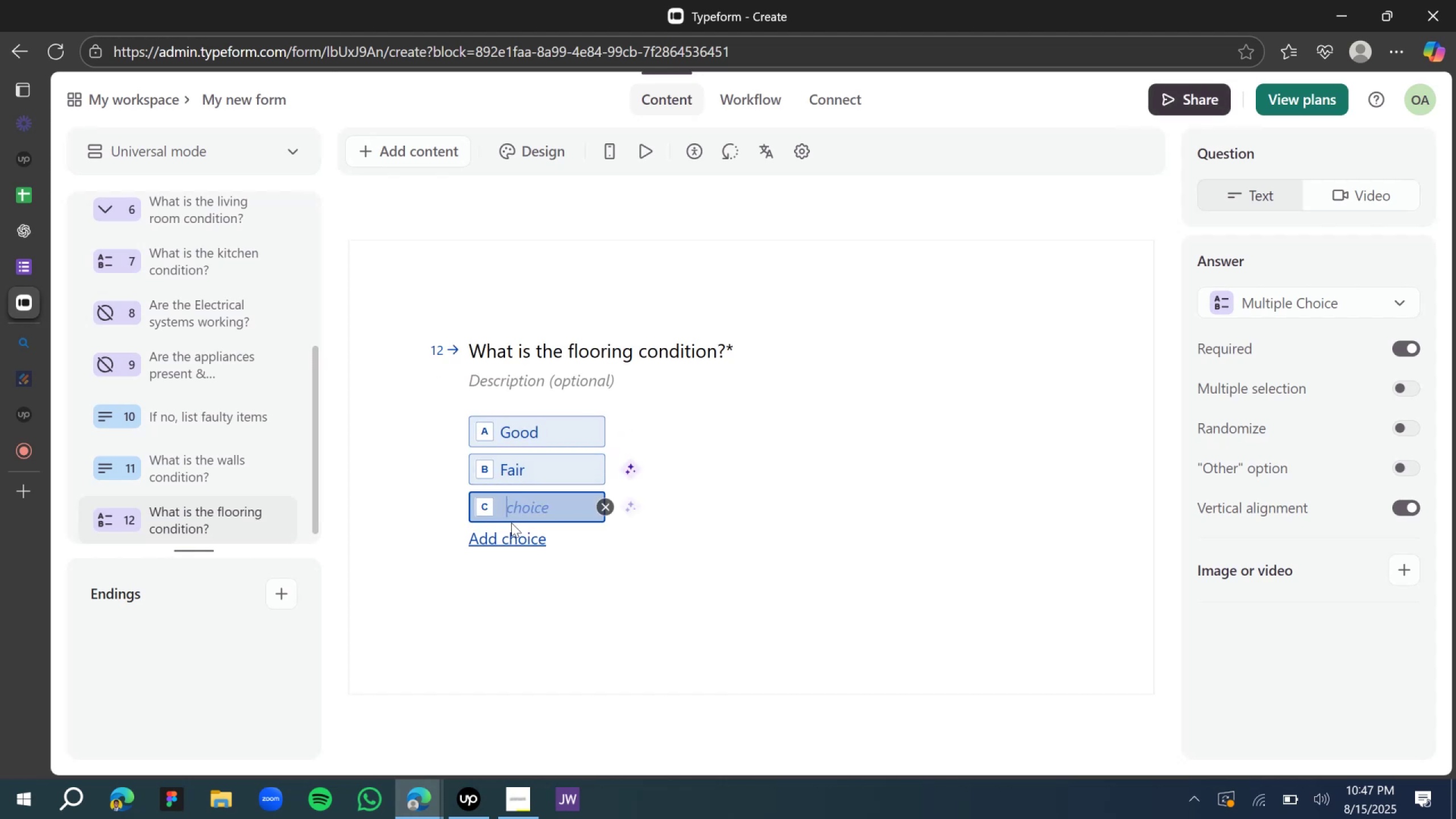 
type(Poor)
 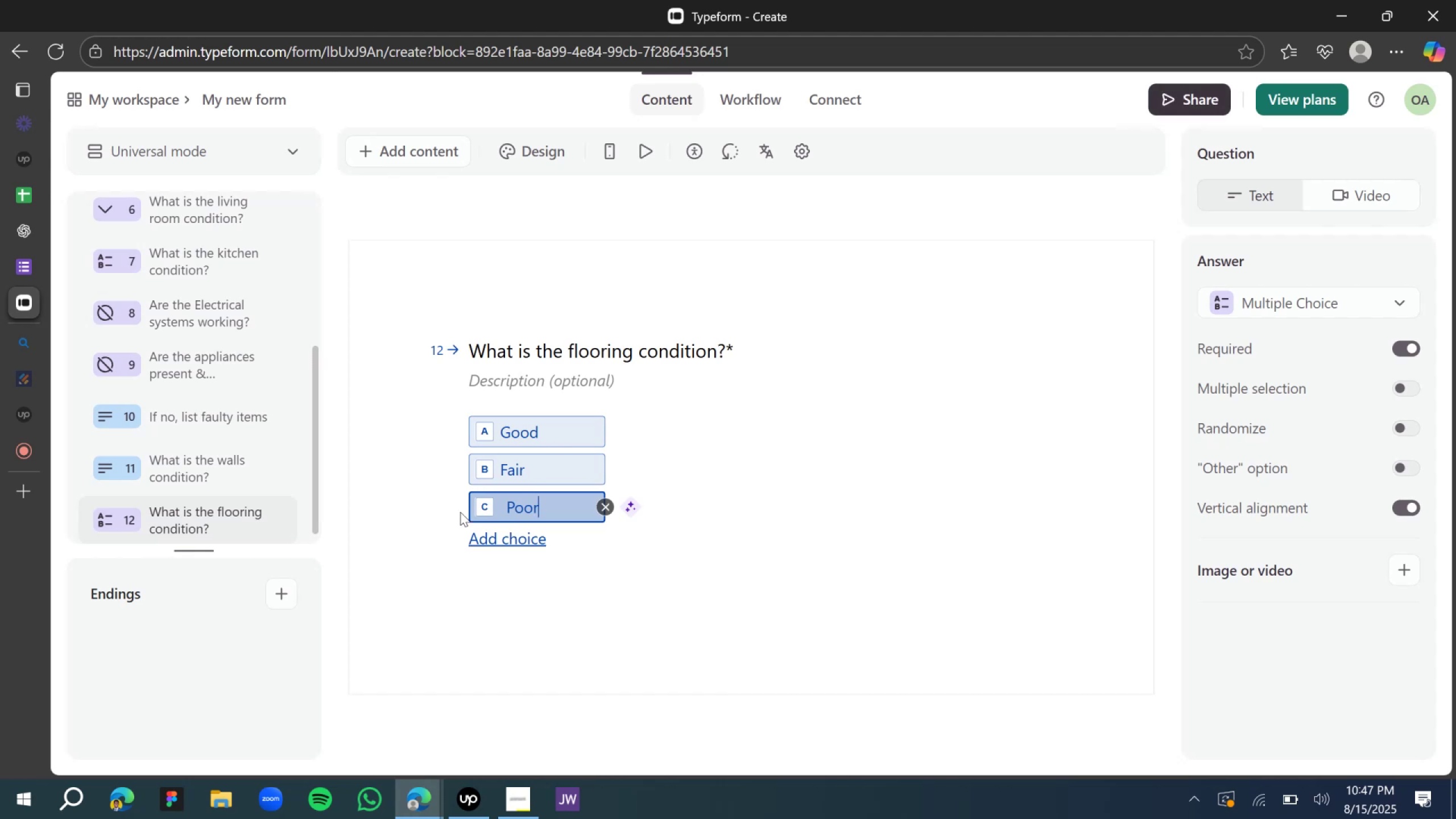 
left_click([337, 437])
 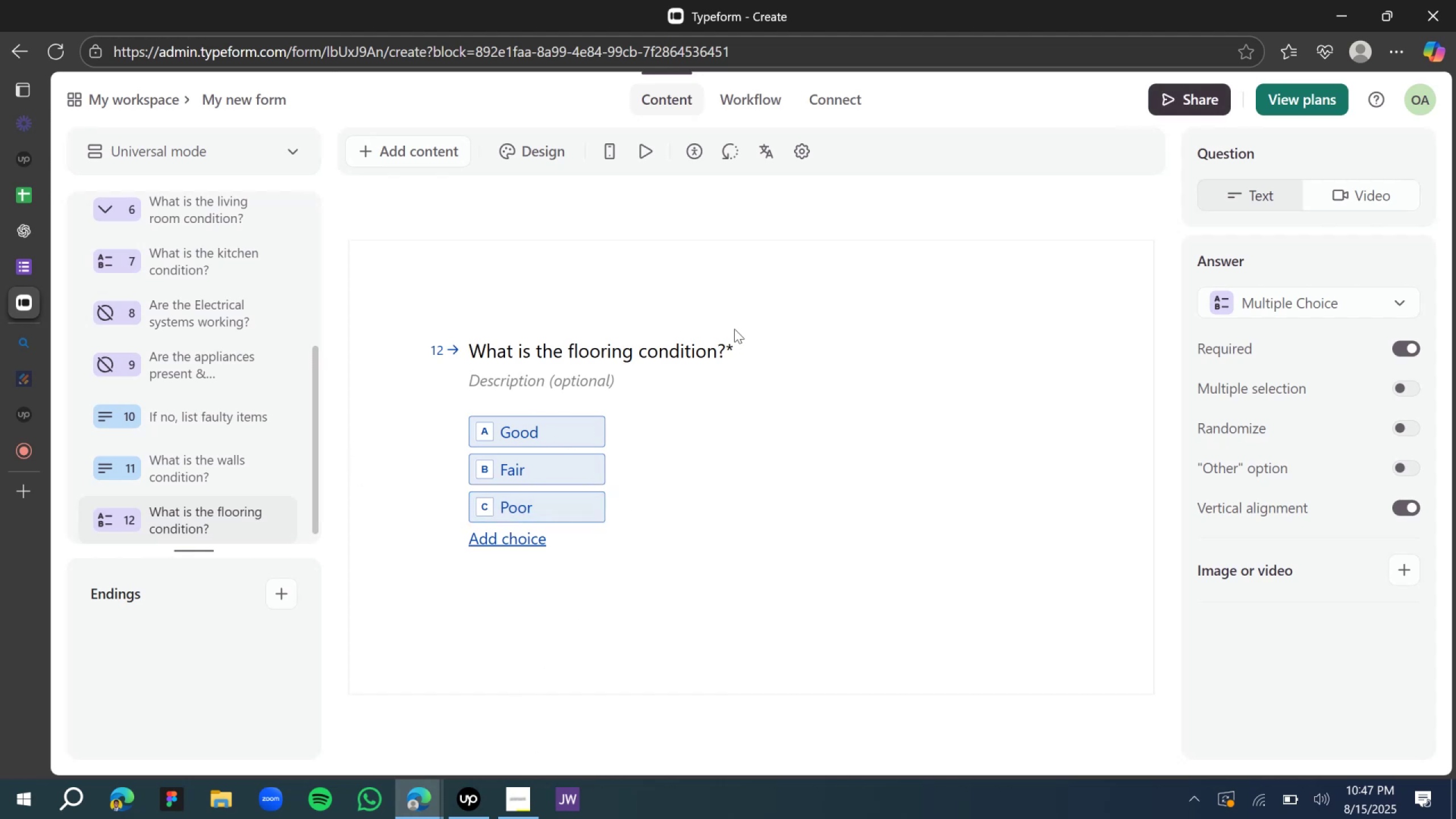 
scroll: coordinate [172, 466], scroll_direction: down, amount: 8.0
 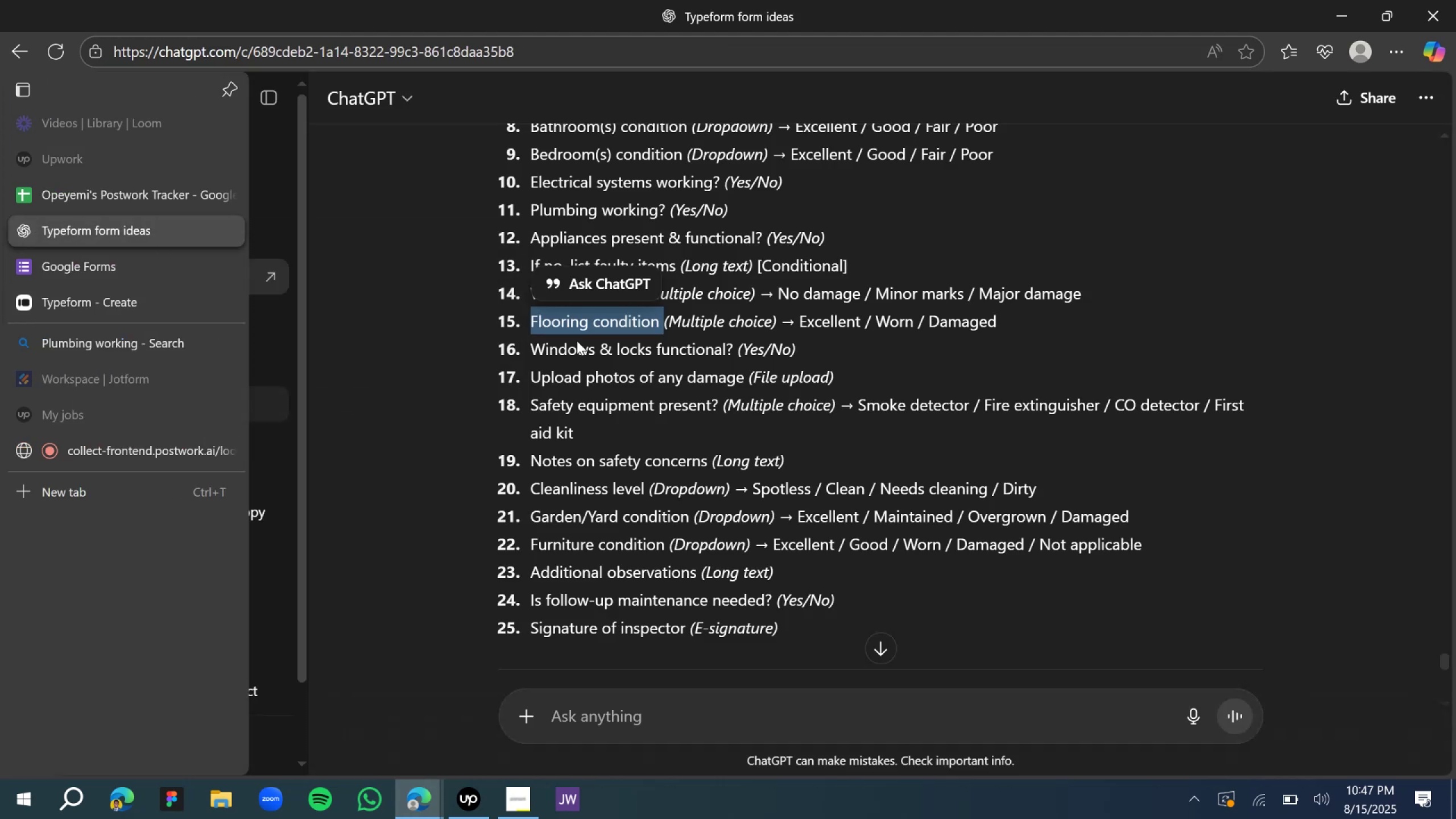 
left_click([635, 354])
 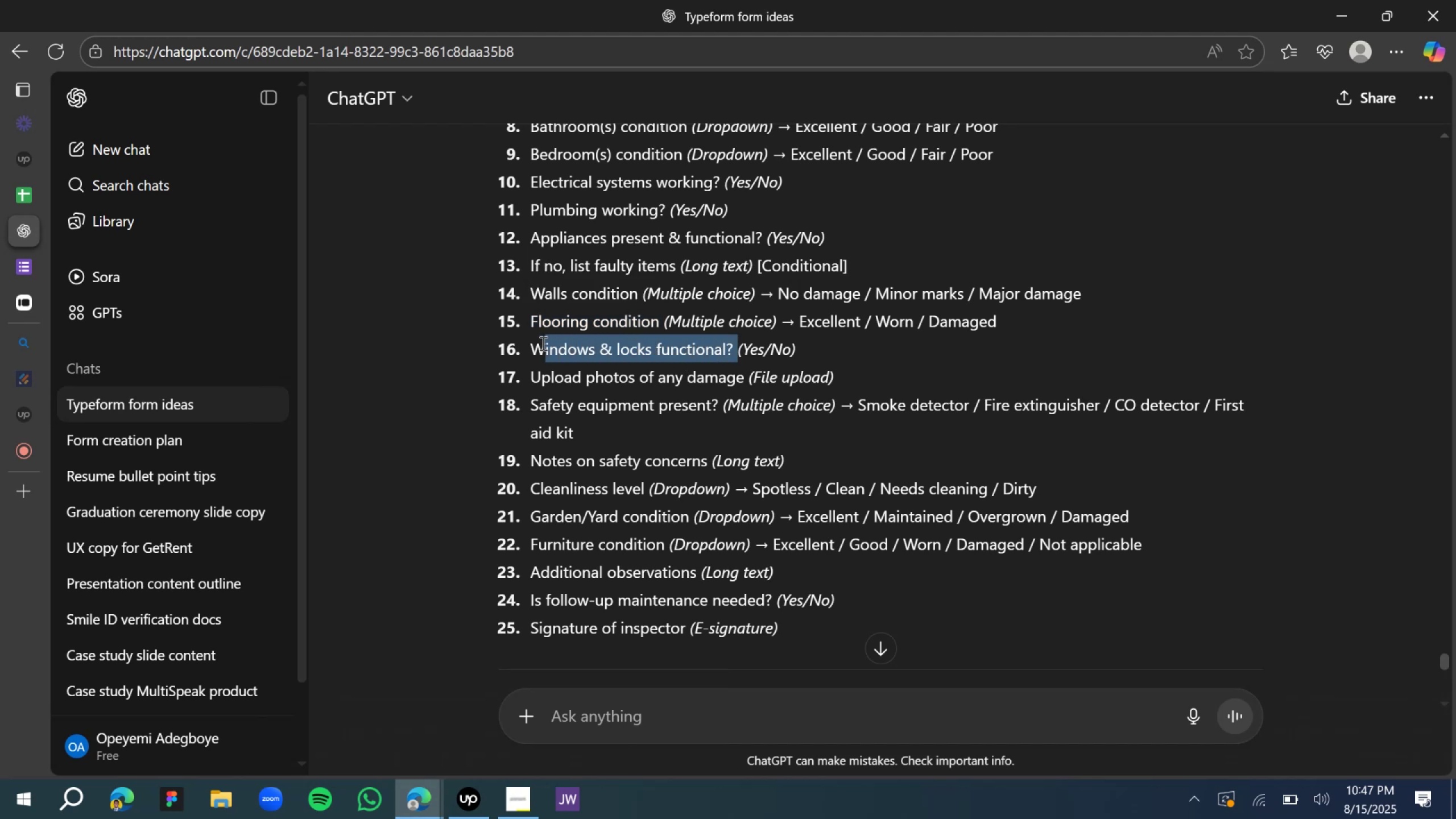 
wait(5.39)
 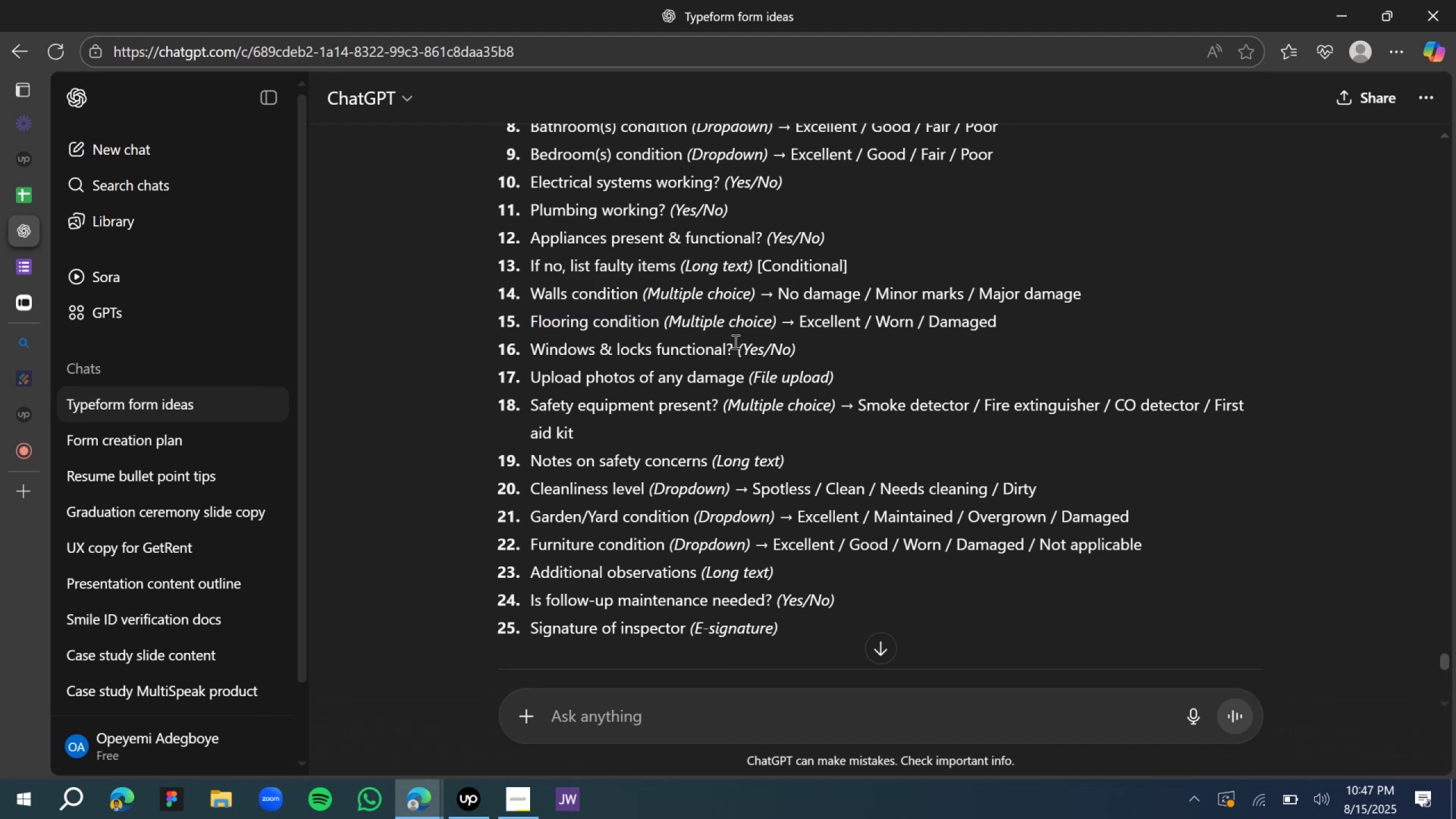 
key(ScrollLock)
 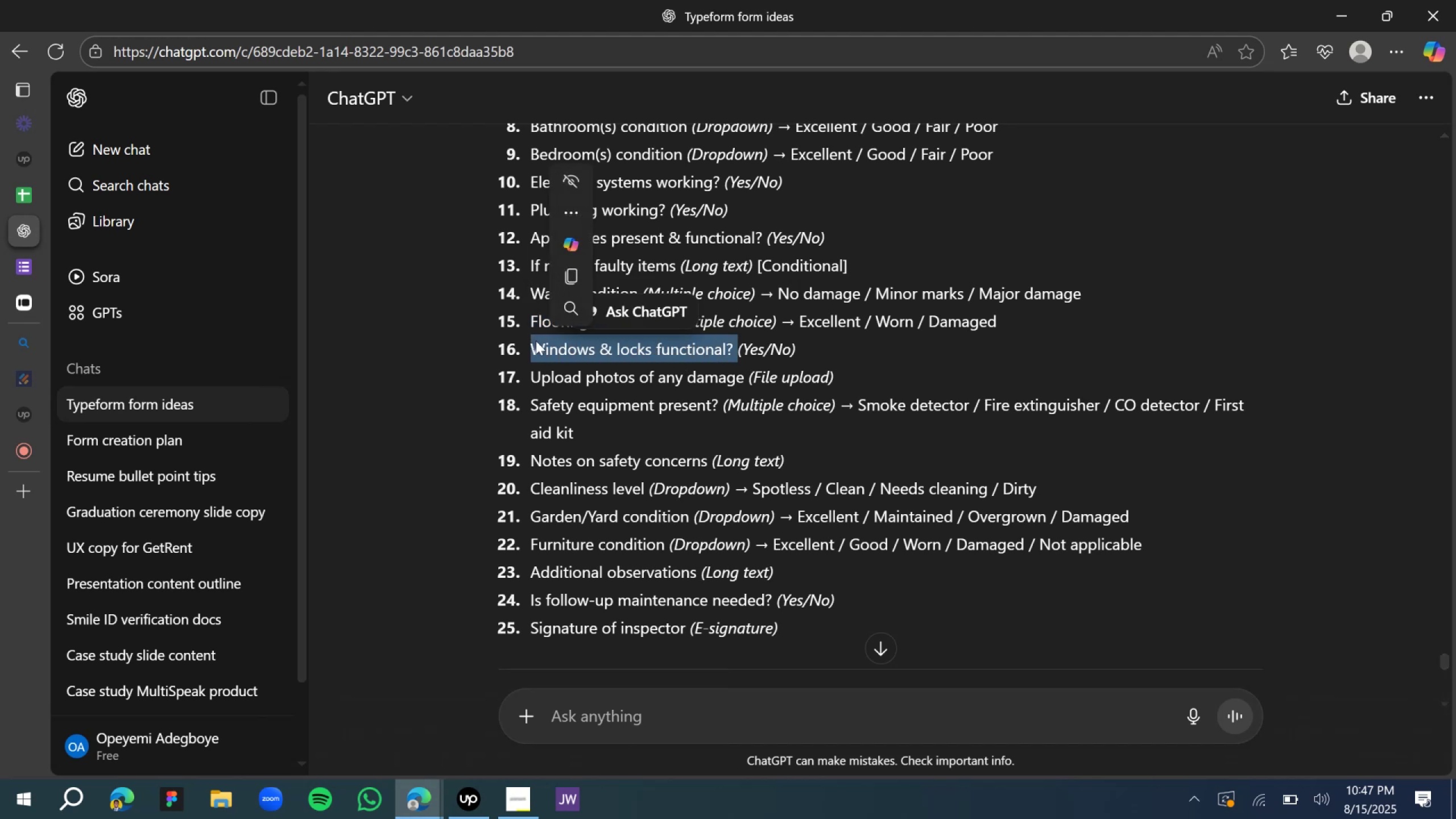 
key(ScrollLock)
 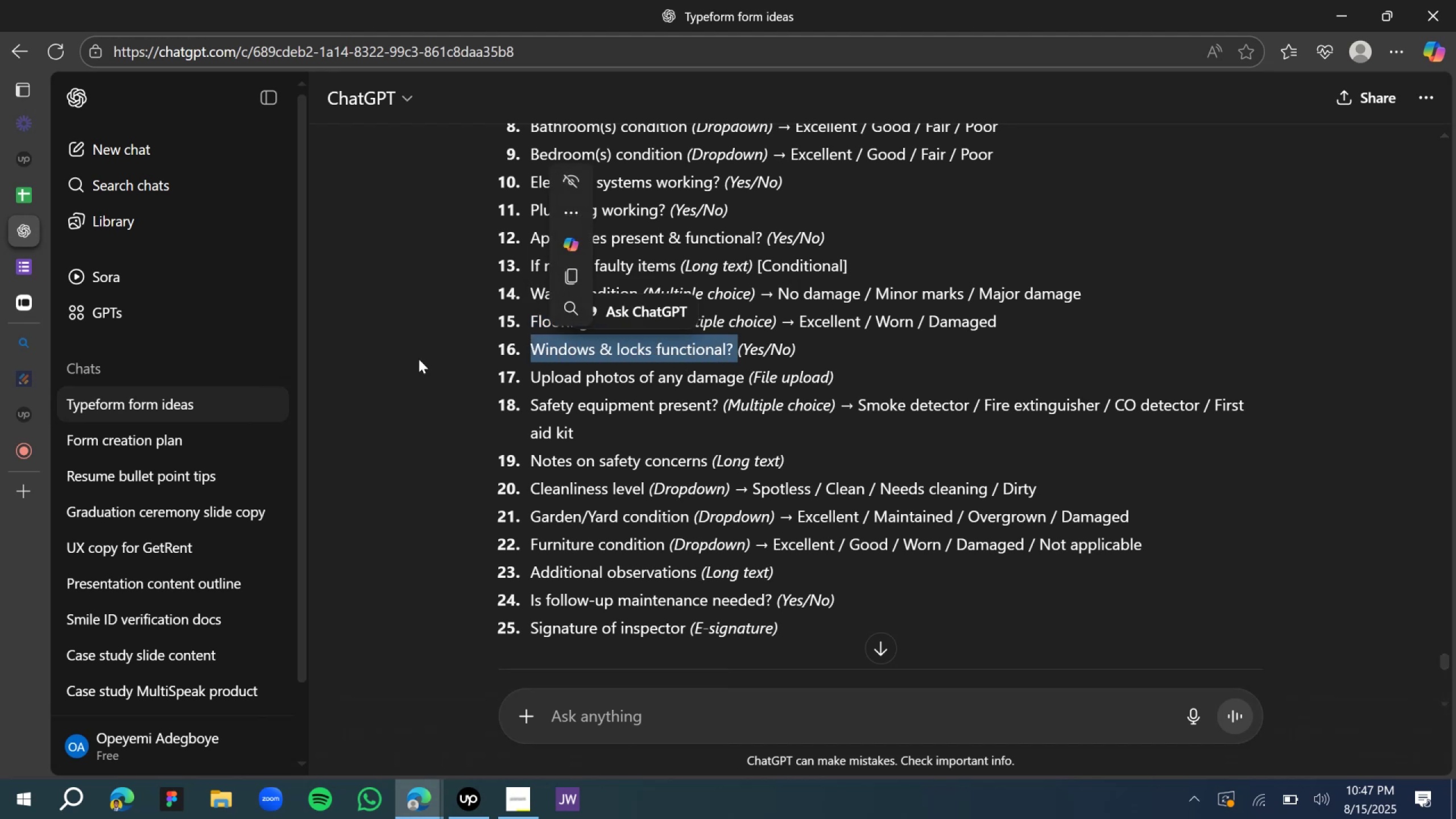 
key(ScrollLock)
 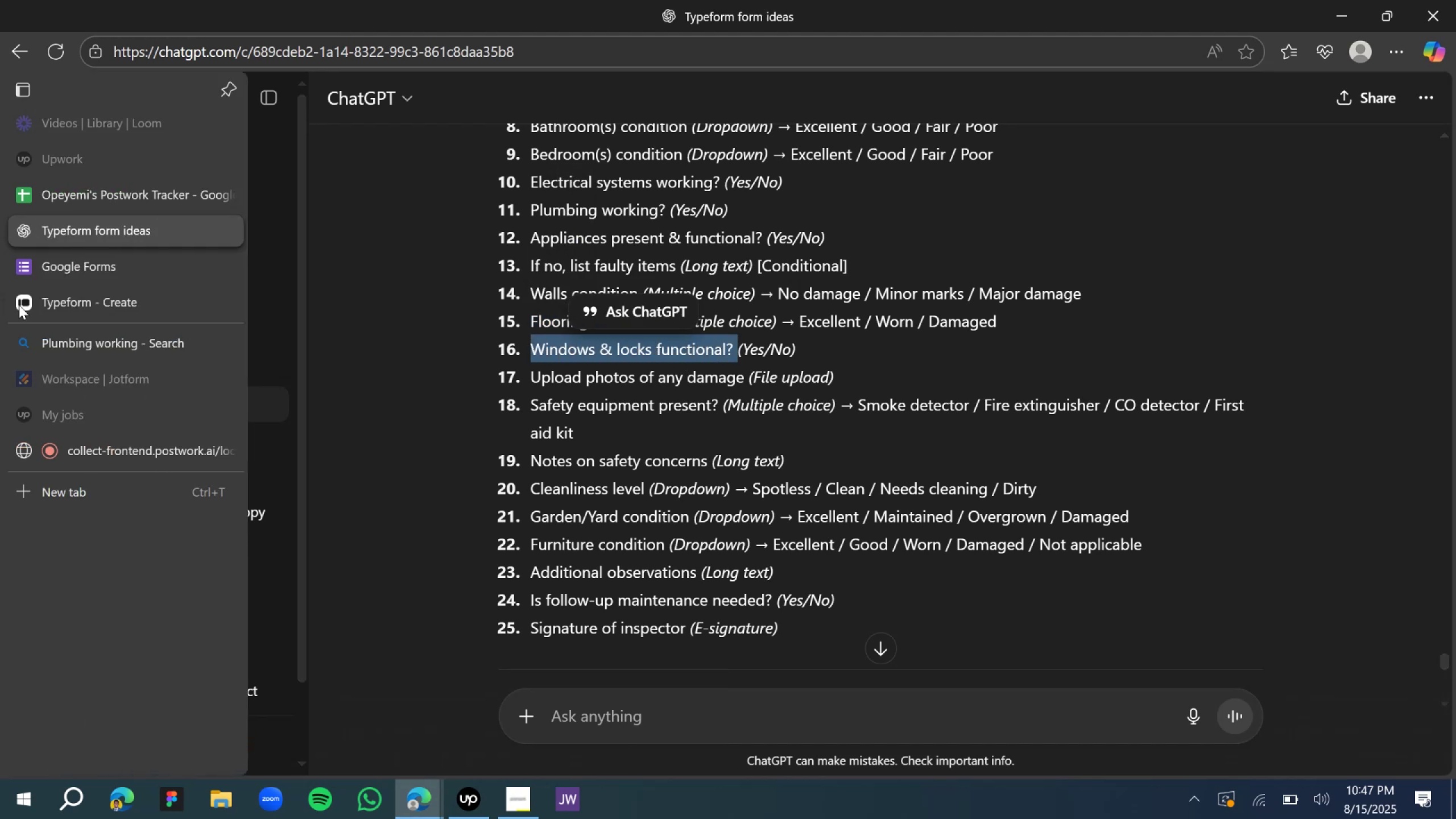 
left_click([27, 309])
 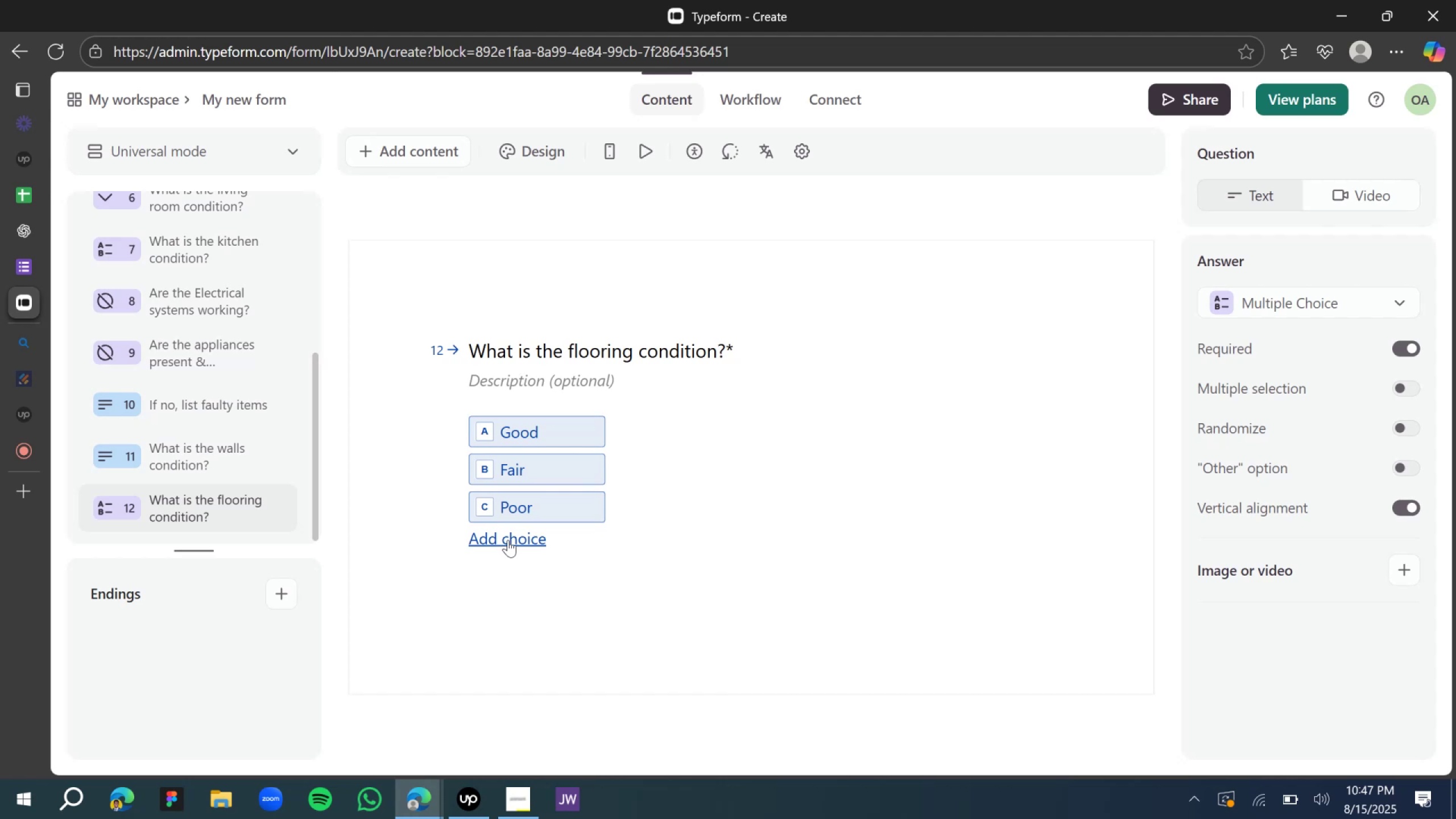 
left_click([503, 537])
 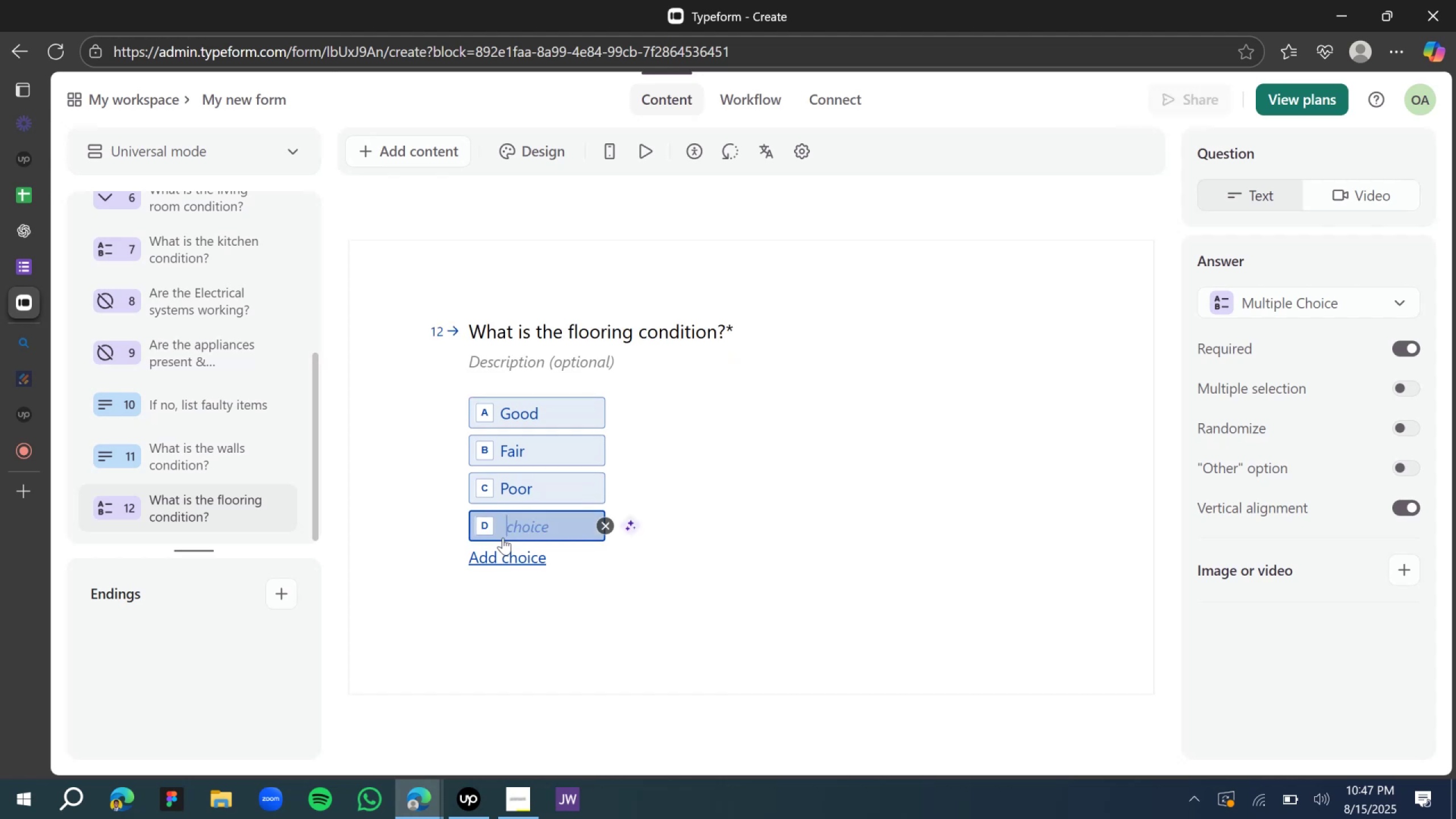 
type(Damage)
 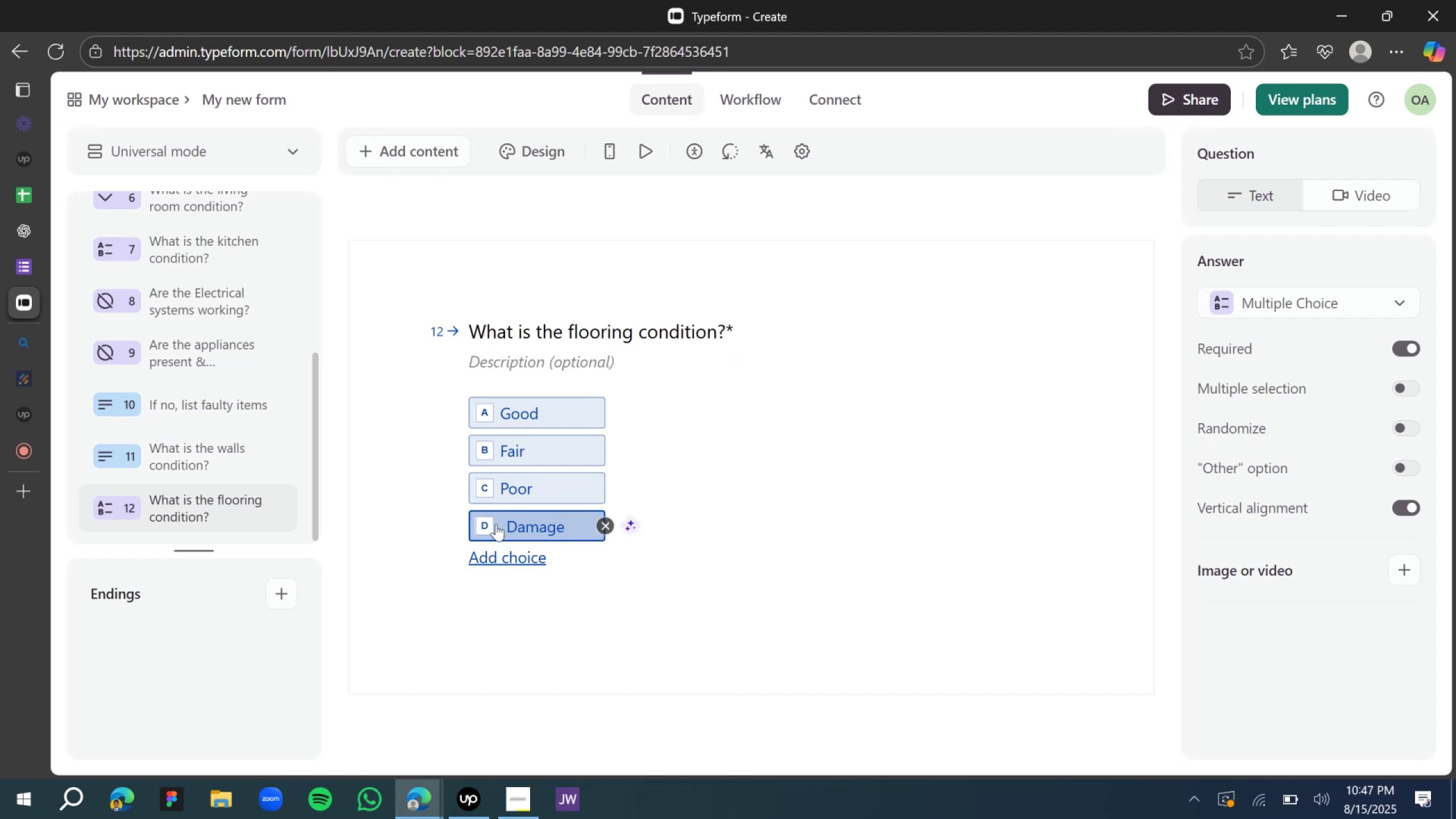 
left_click([378, 500])
 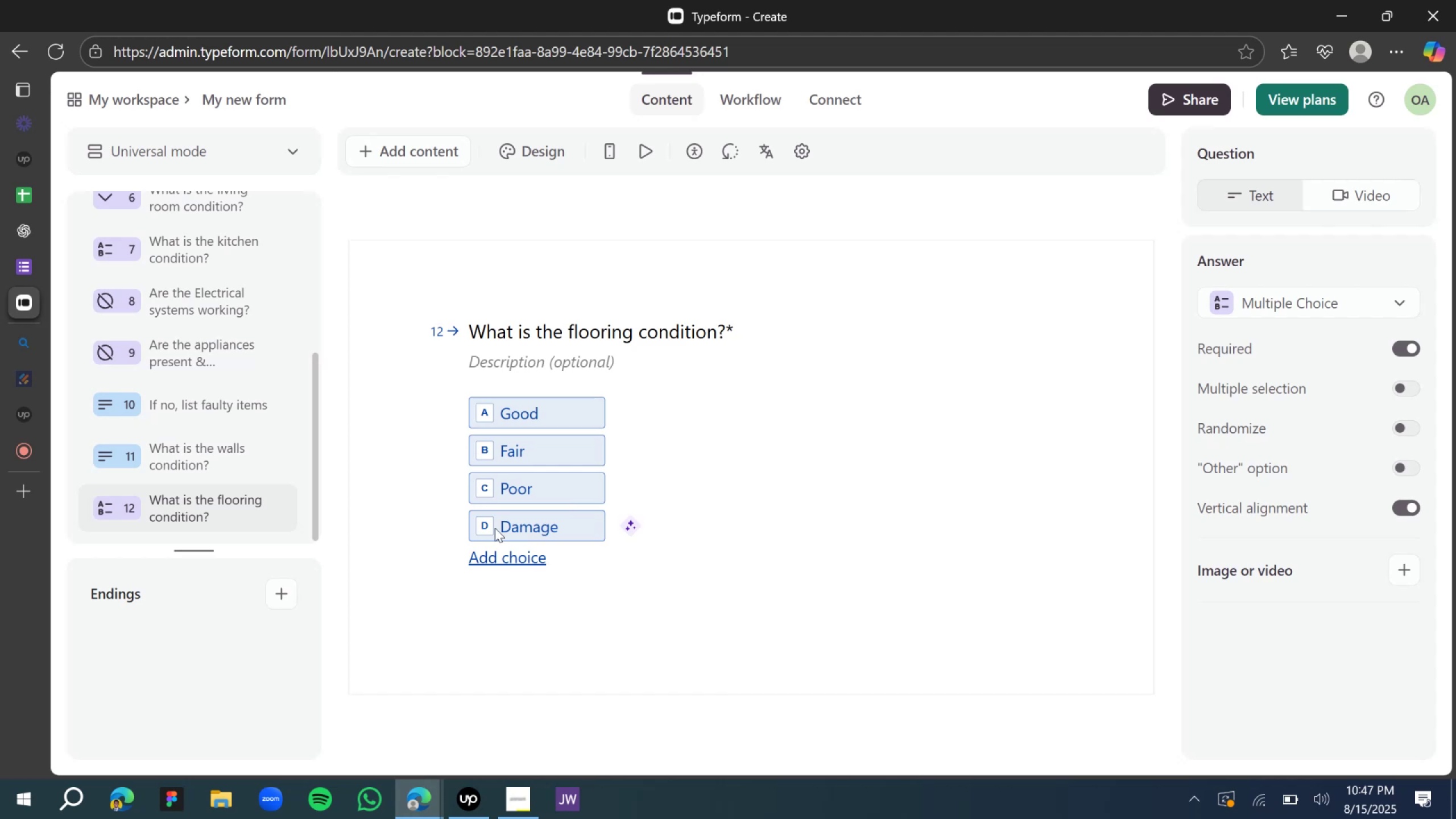 
scroll: coordinate [254, 454], scroll_direction: down, amount: 9.0
 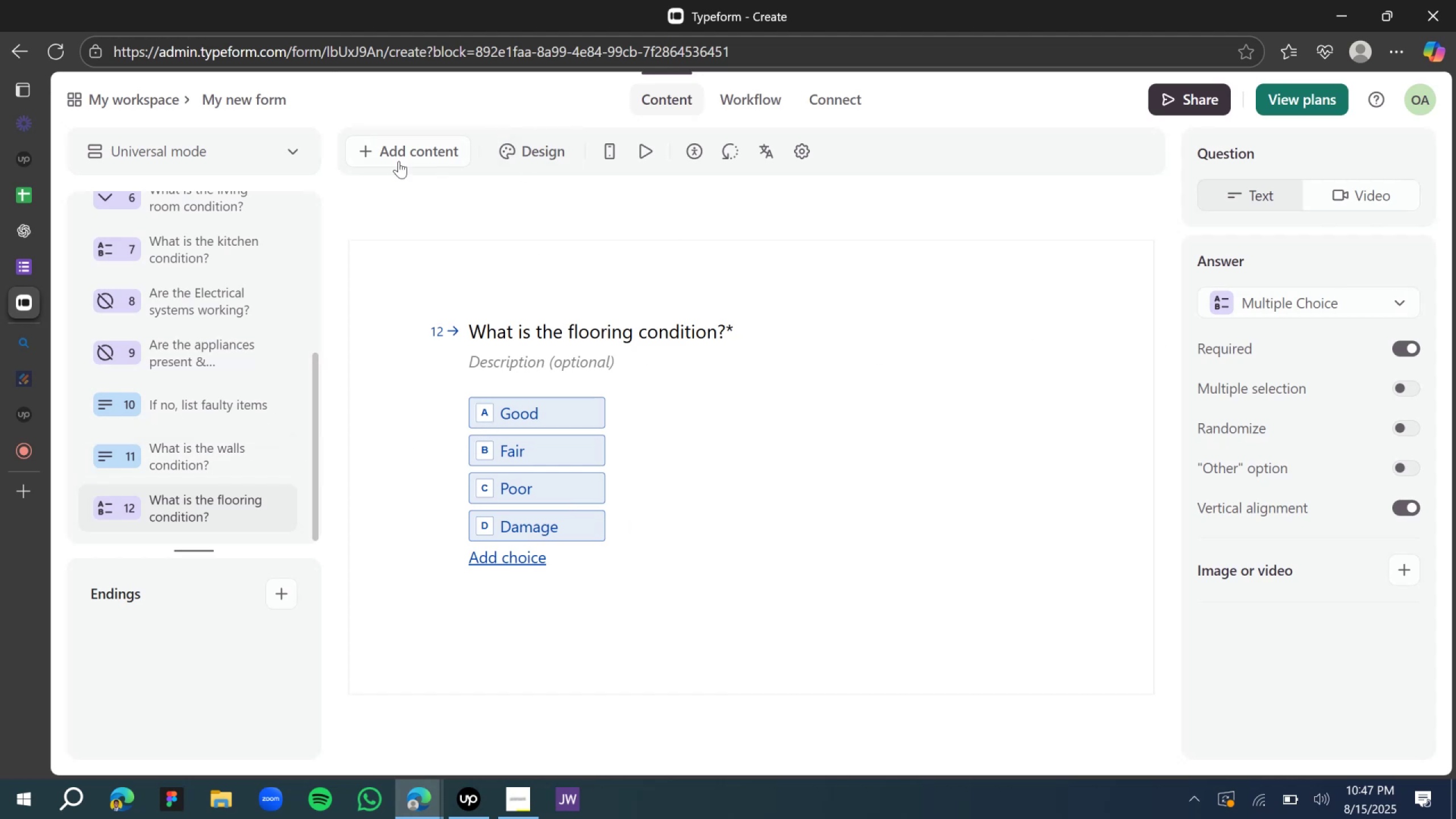 
left_click([378, 160])
 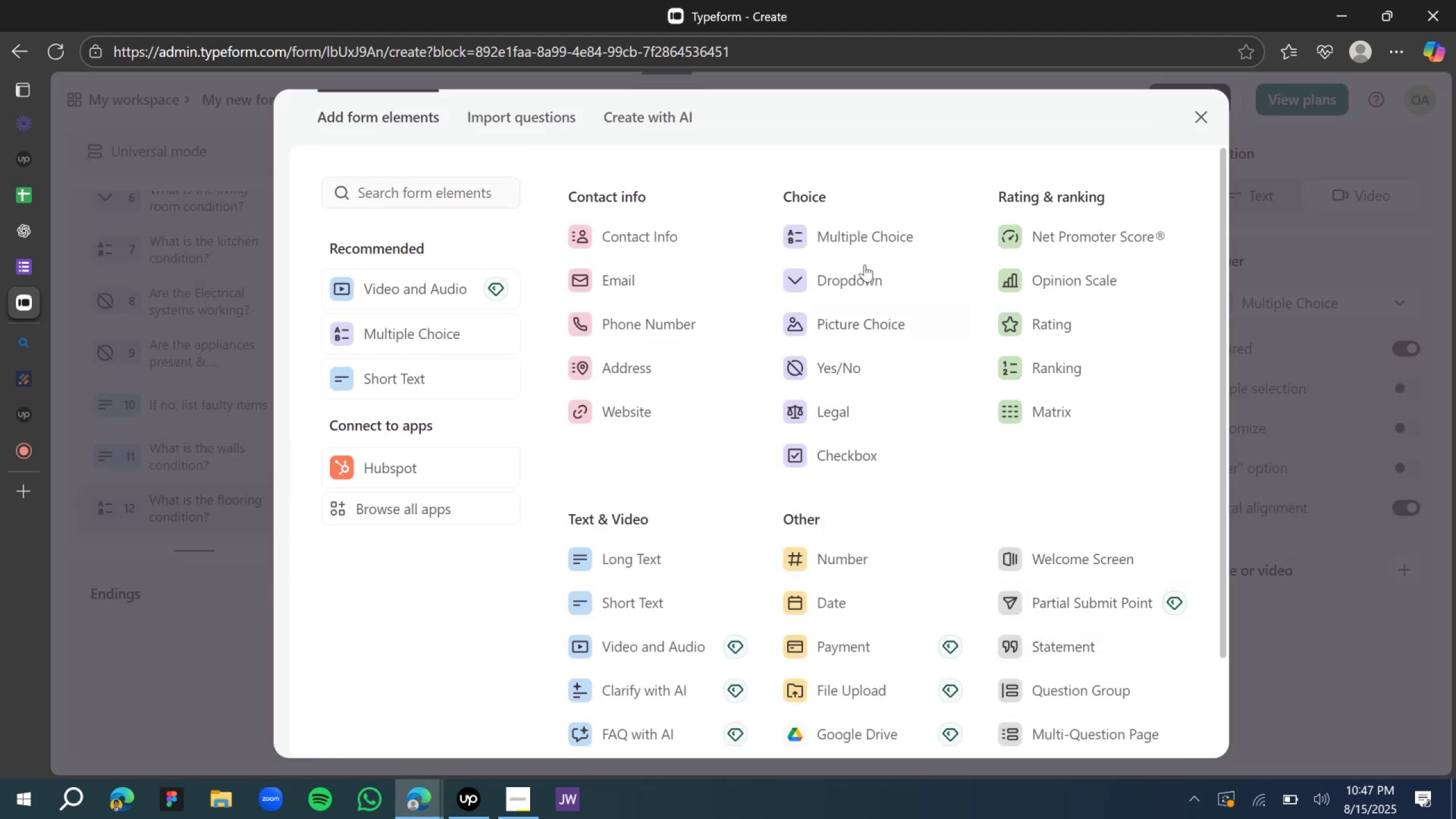 
left_click([839, 361])
 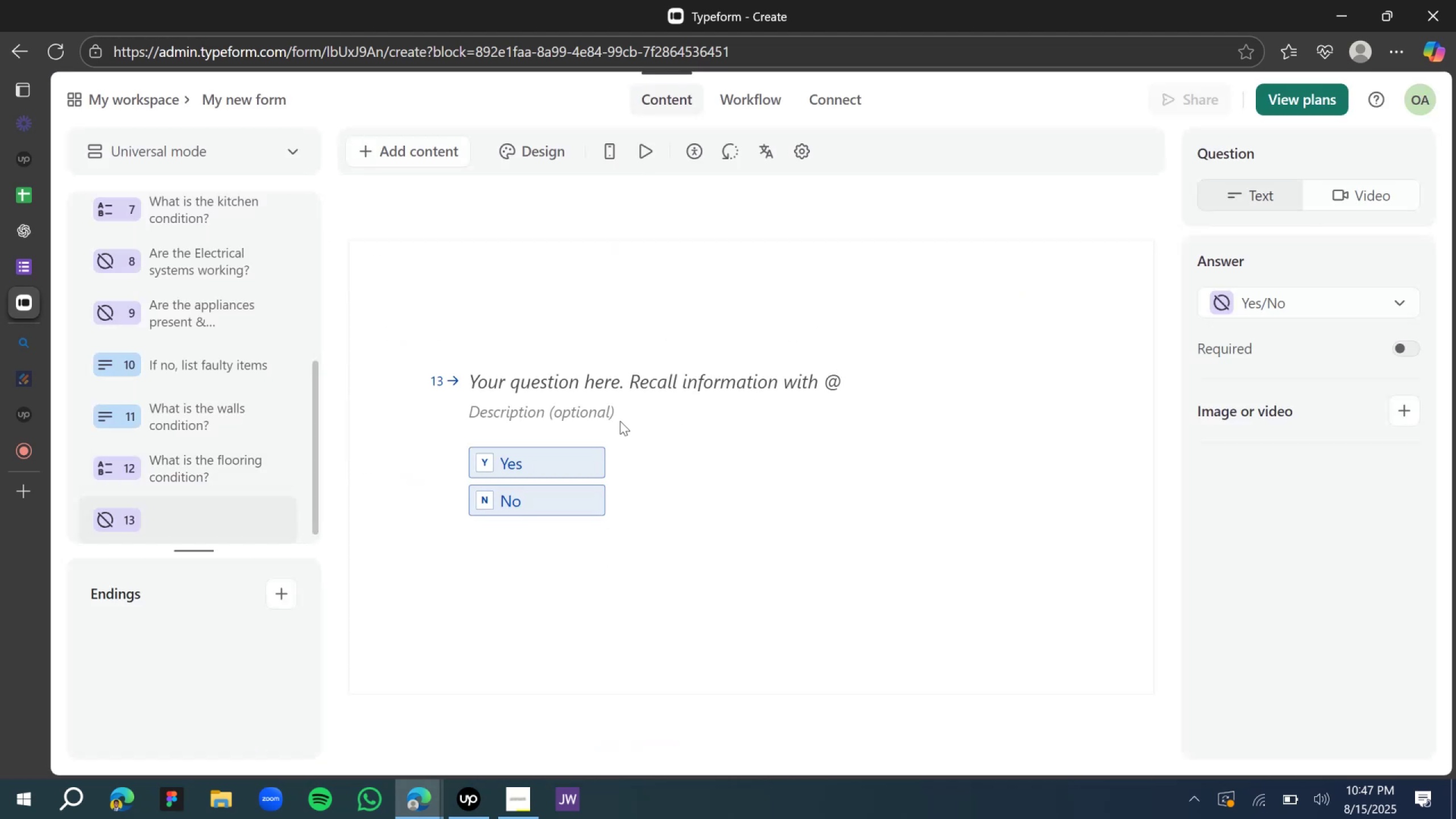 
double_click([592, 387])
 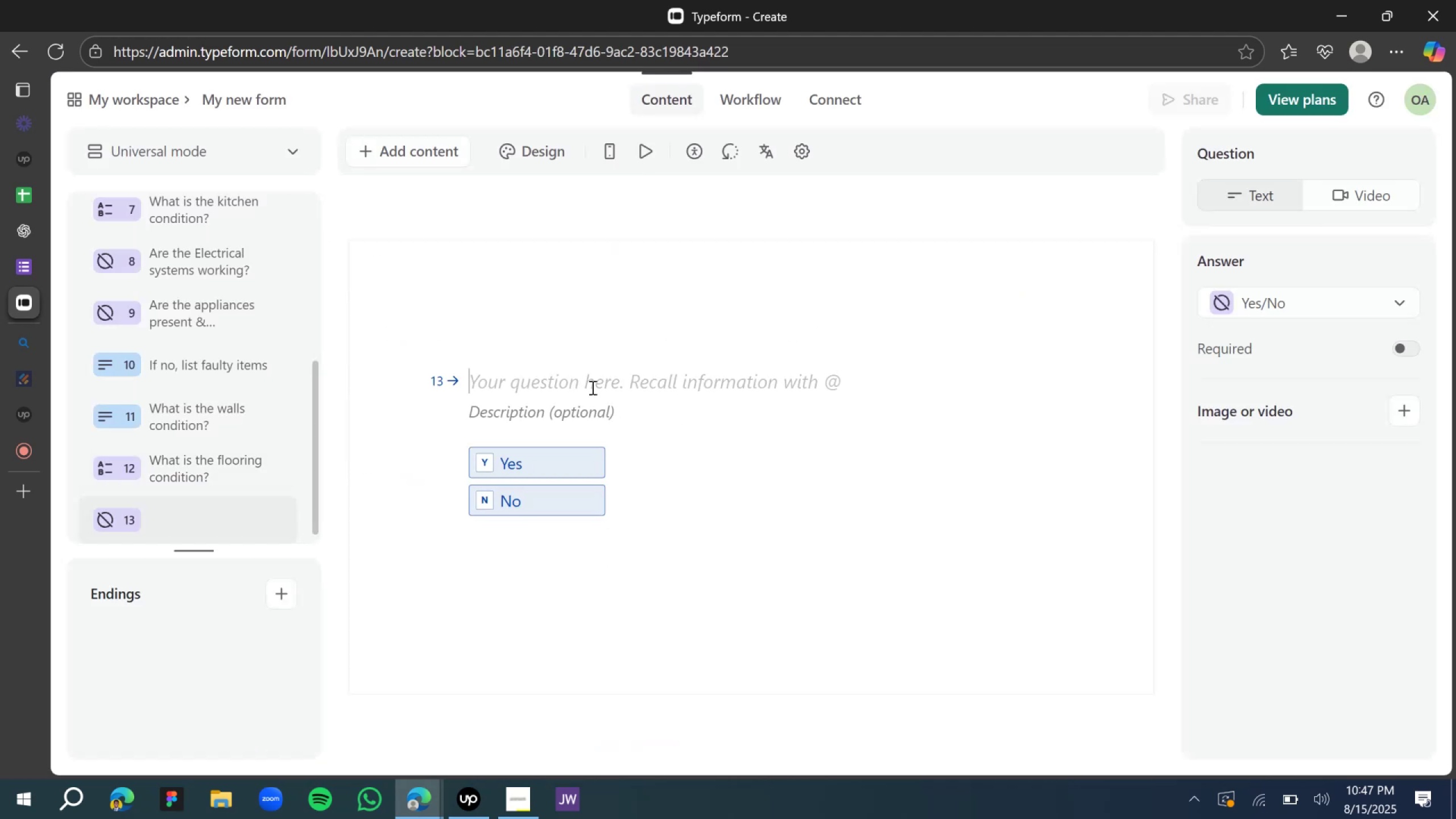 
key(Shift+V)
 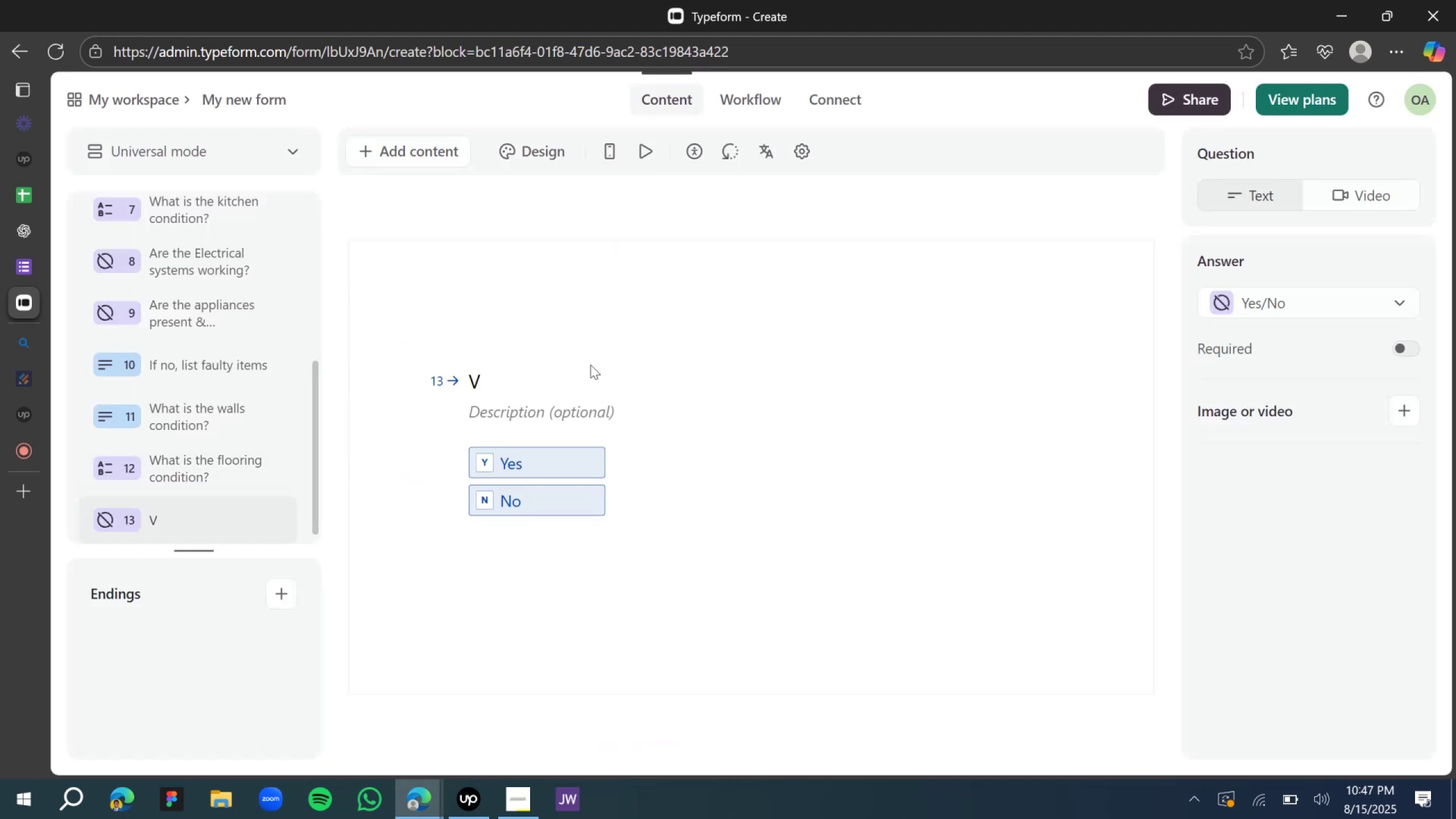 
key(Backspace)
 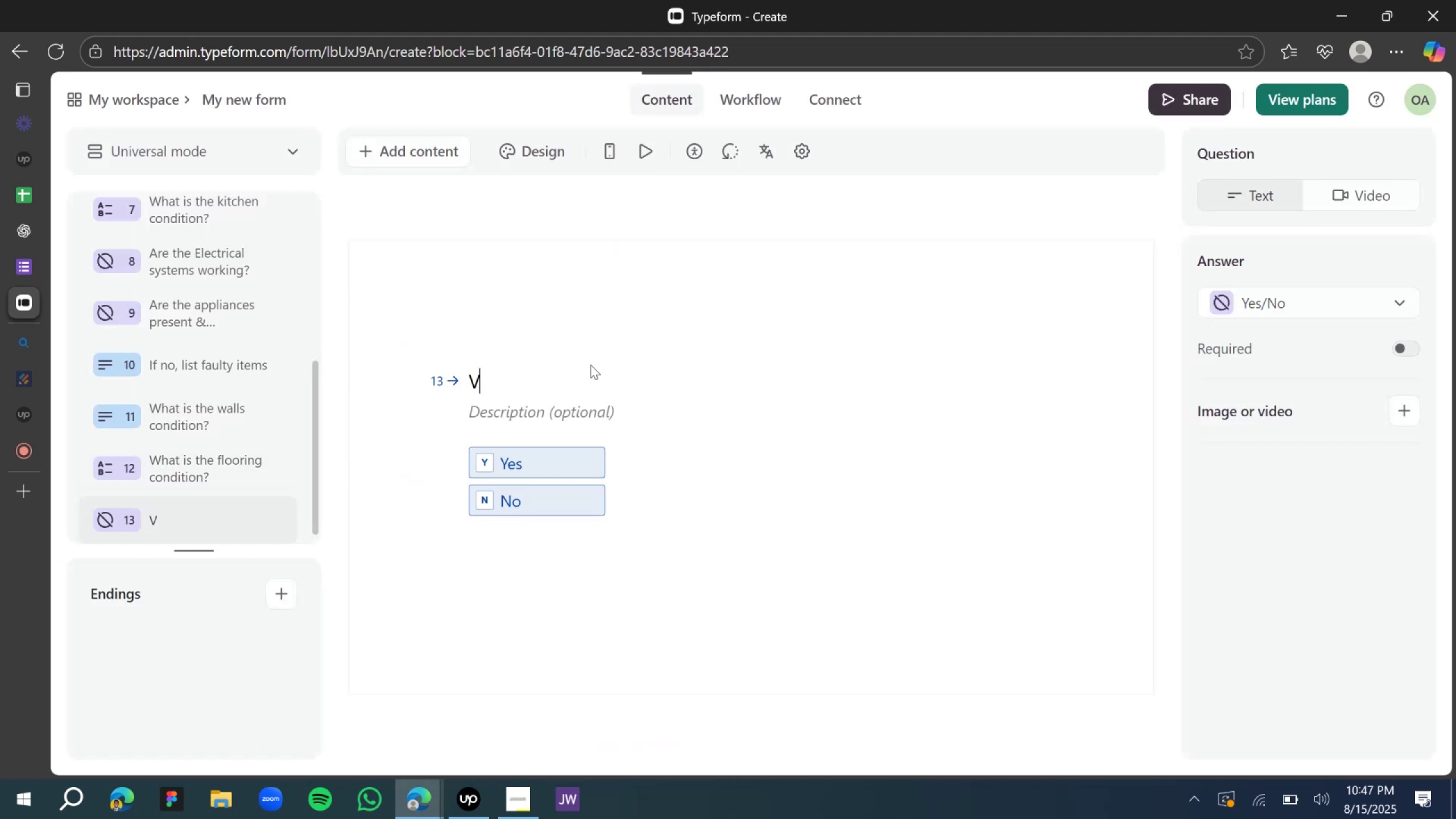 
key(Control+V)
 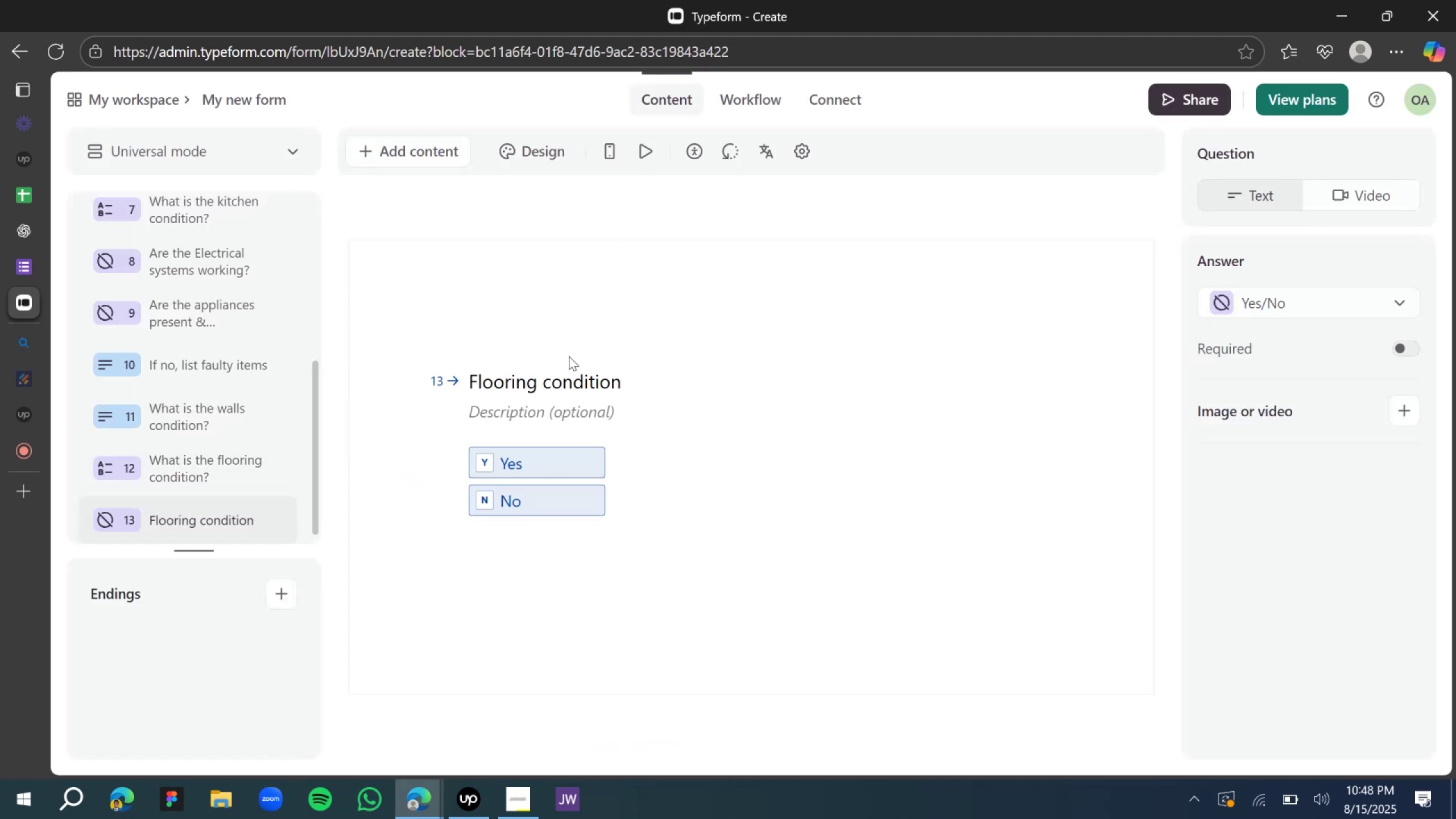 
type([Delete]whar)
key(Backspace)
type(t is the f)
 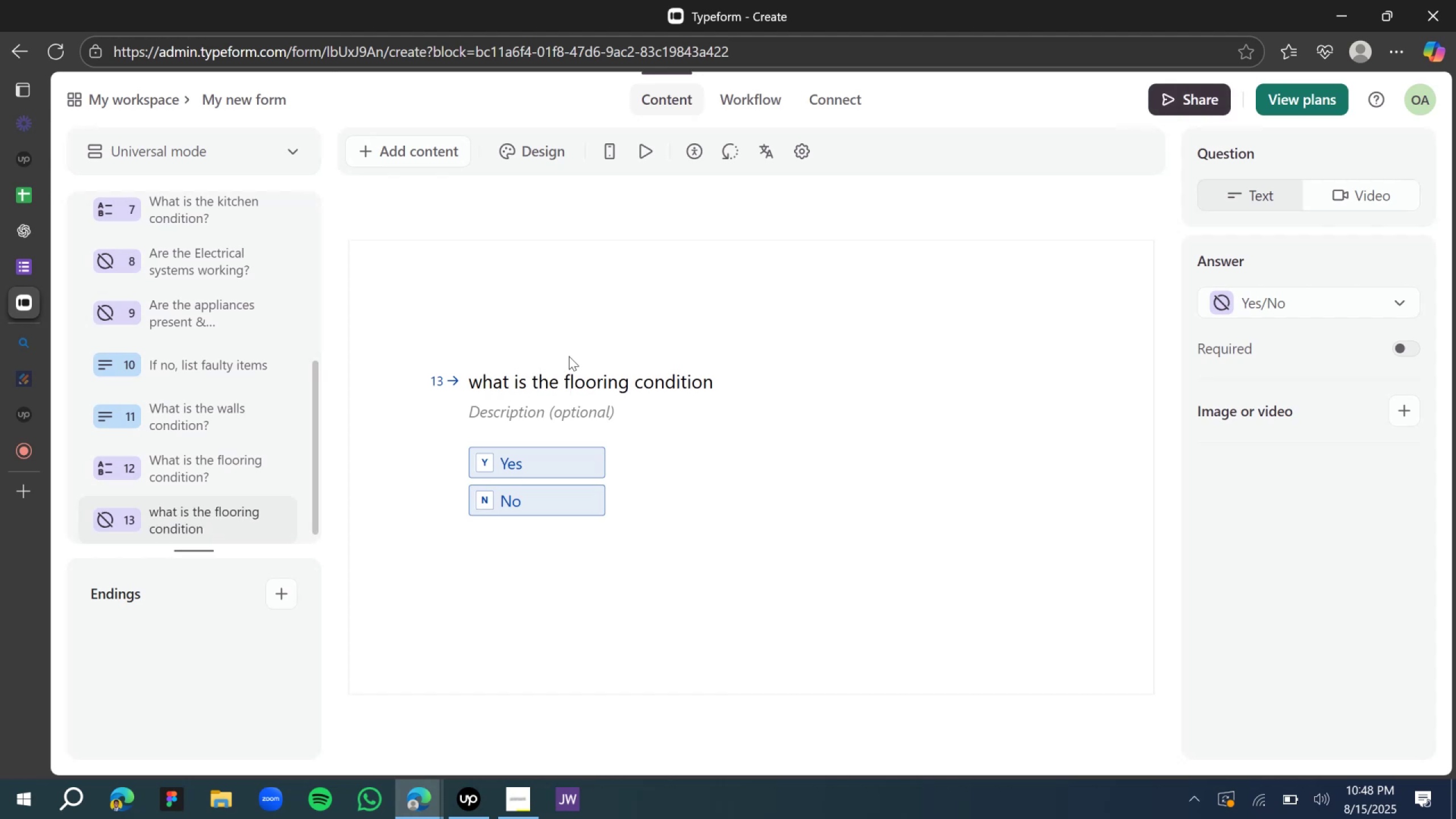 
hold_key(key=ArrowRight, duration=1.51)
 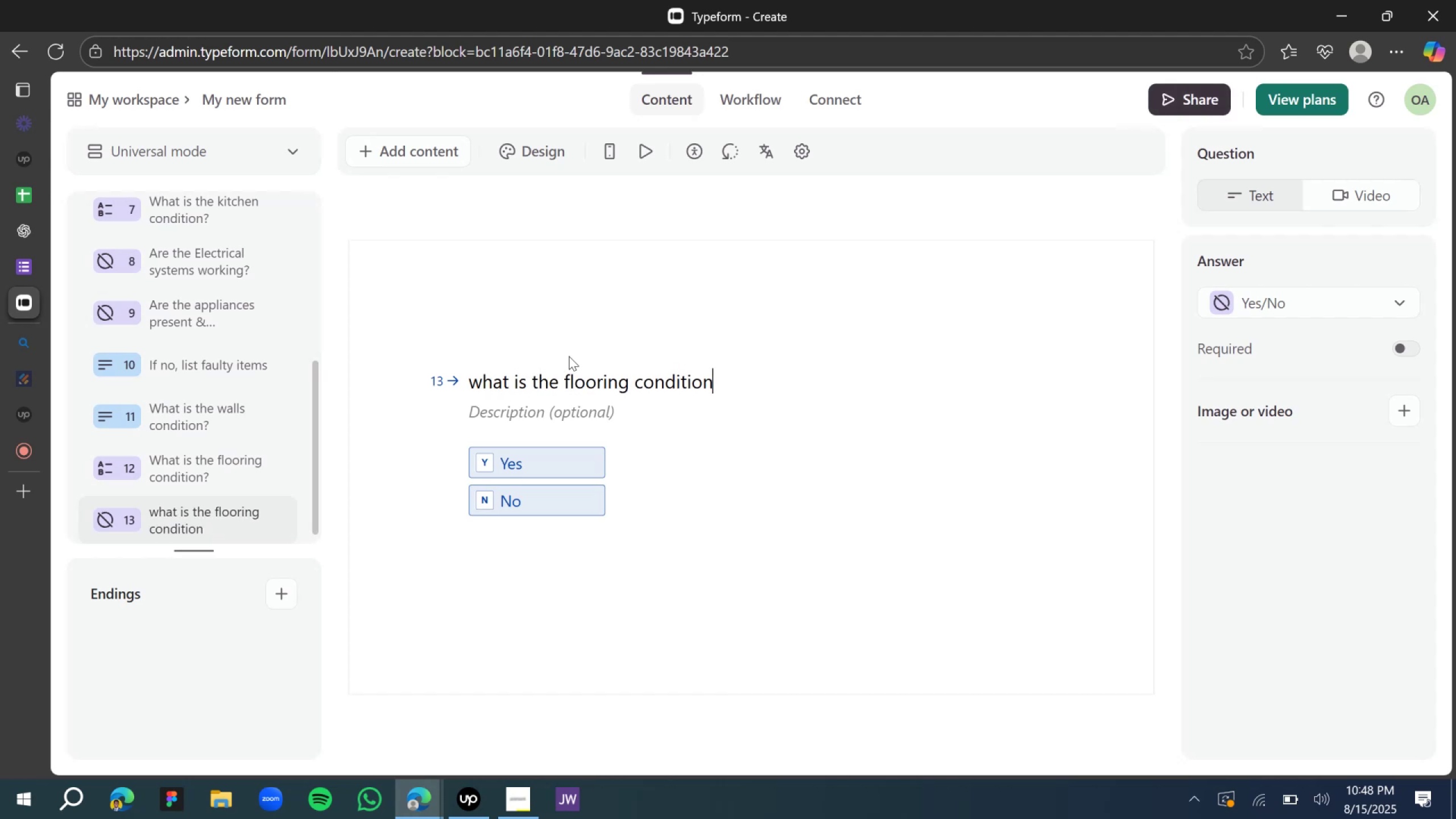 
key(ArrowRight)
 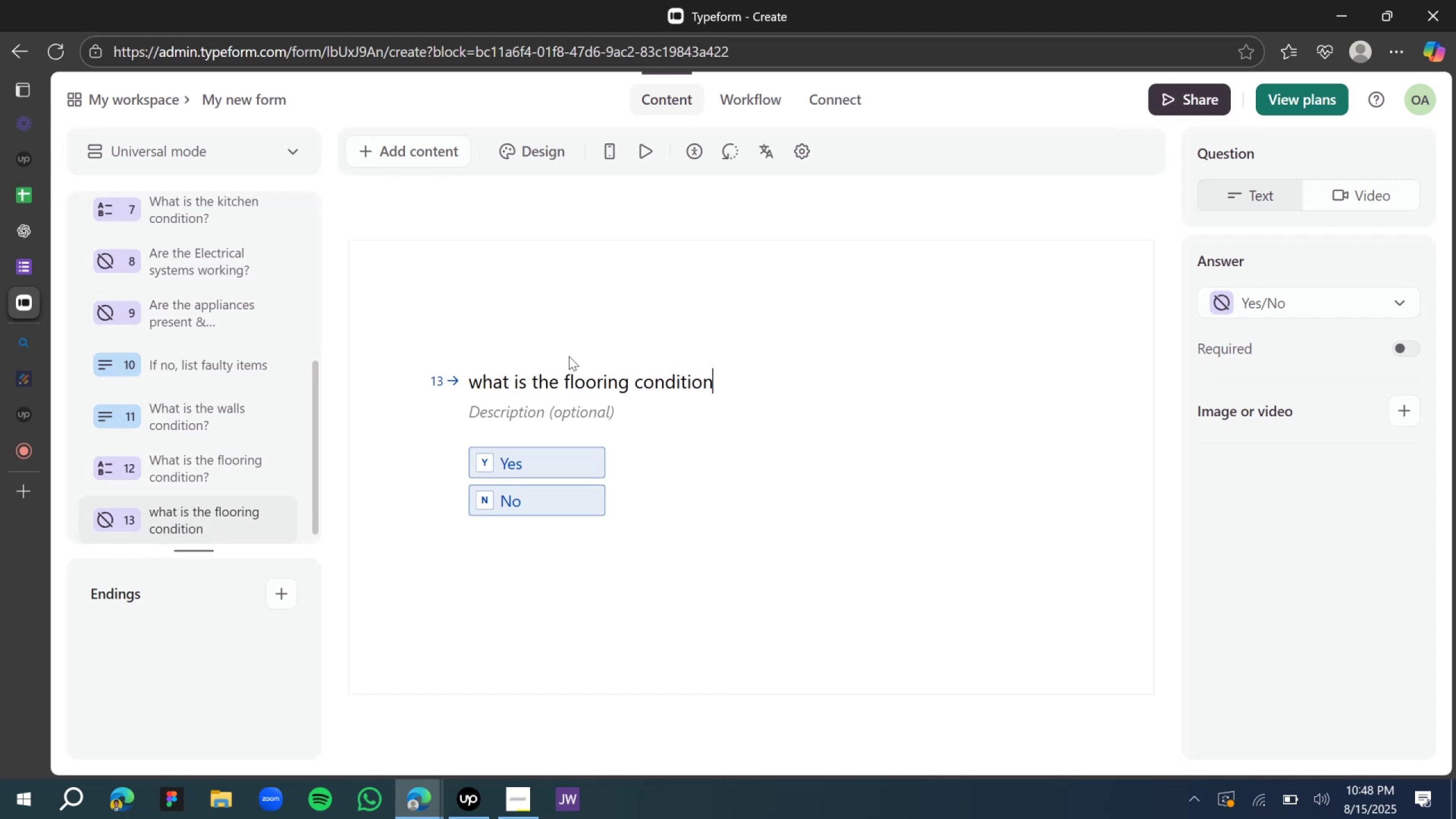 
key(ArrowRight)
 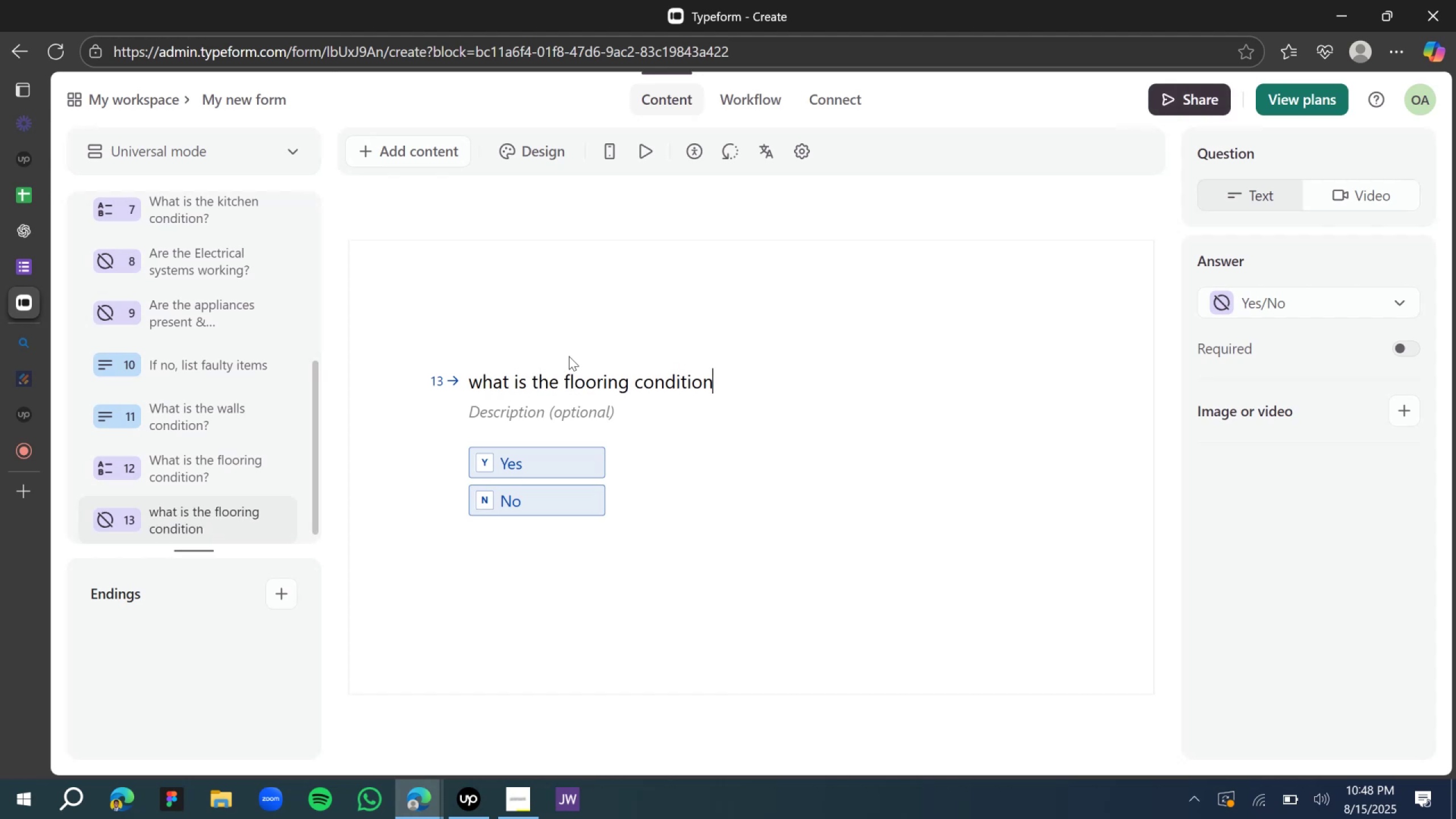 
key(ArrowRight)
 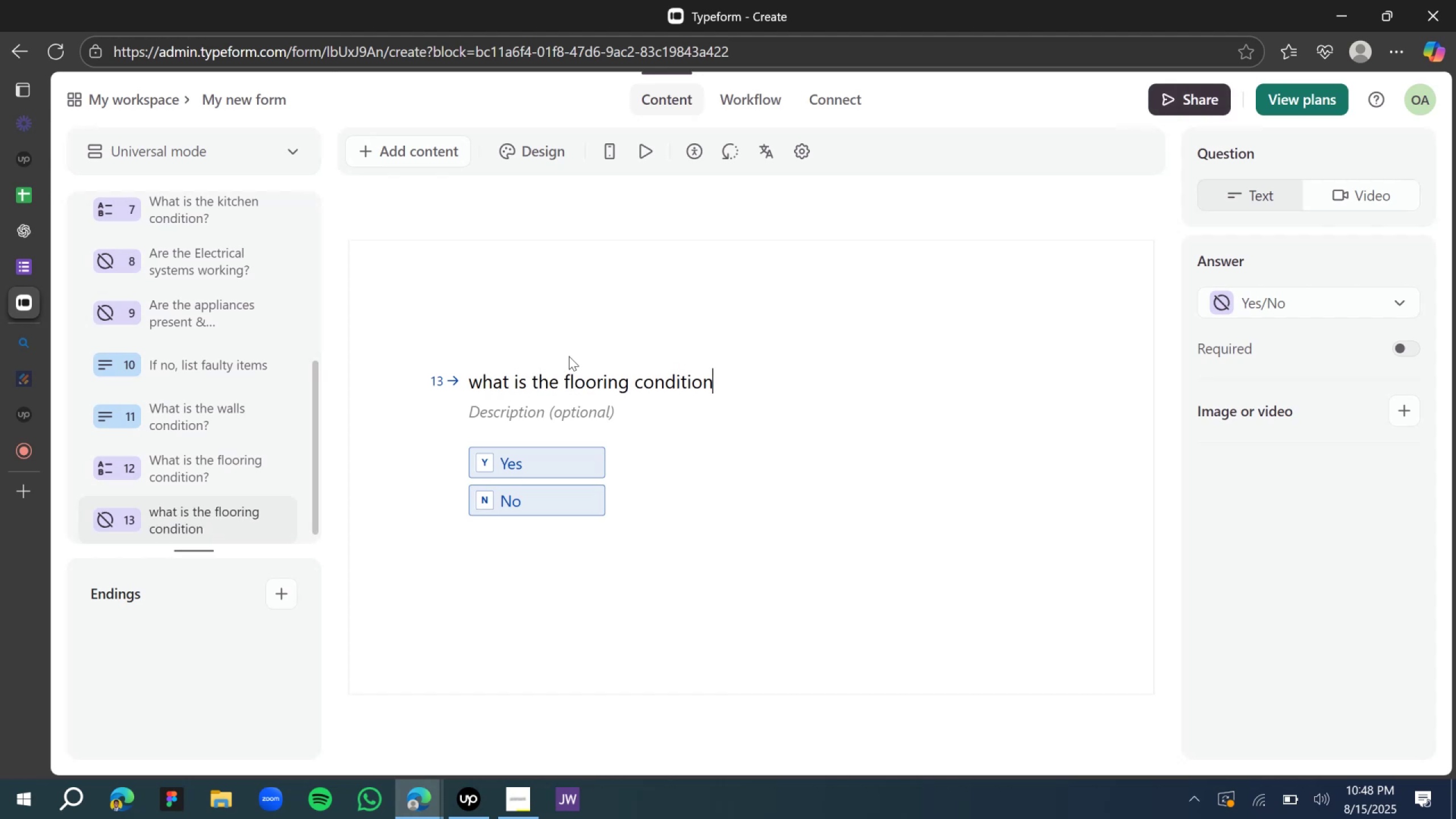 
key(ArrowRight)
 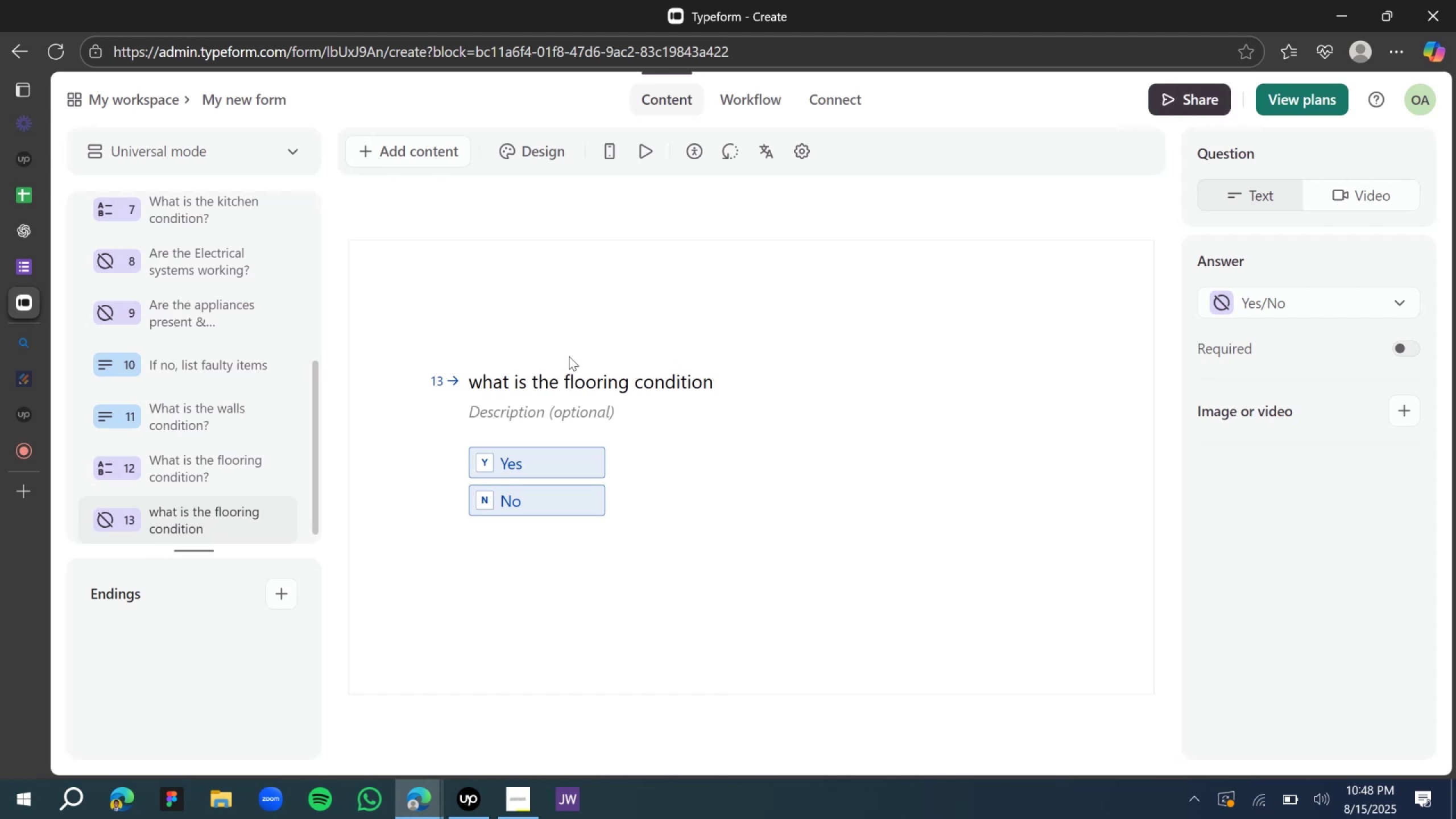 
key(ArrowRight)
 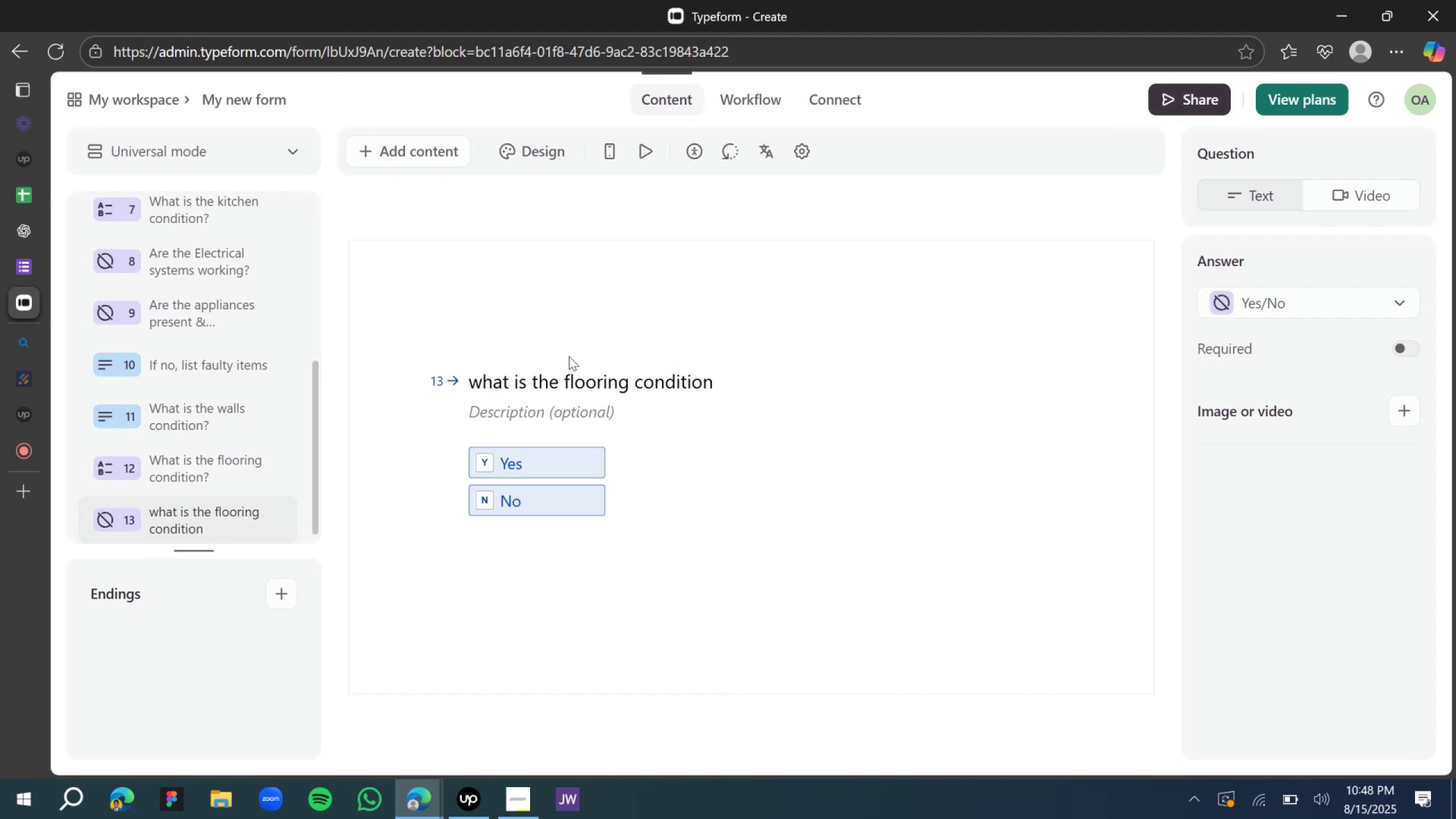 
key(ArrowRight)
 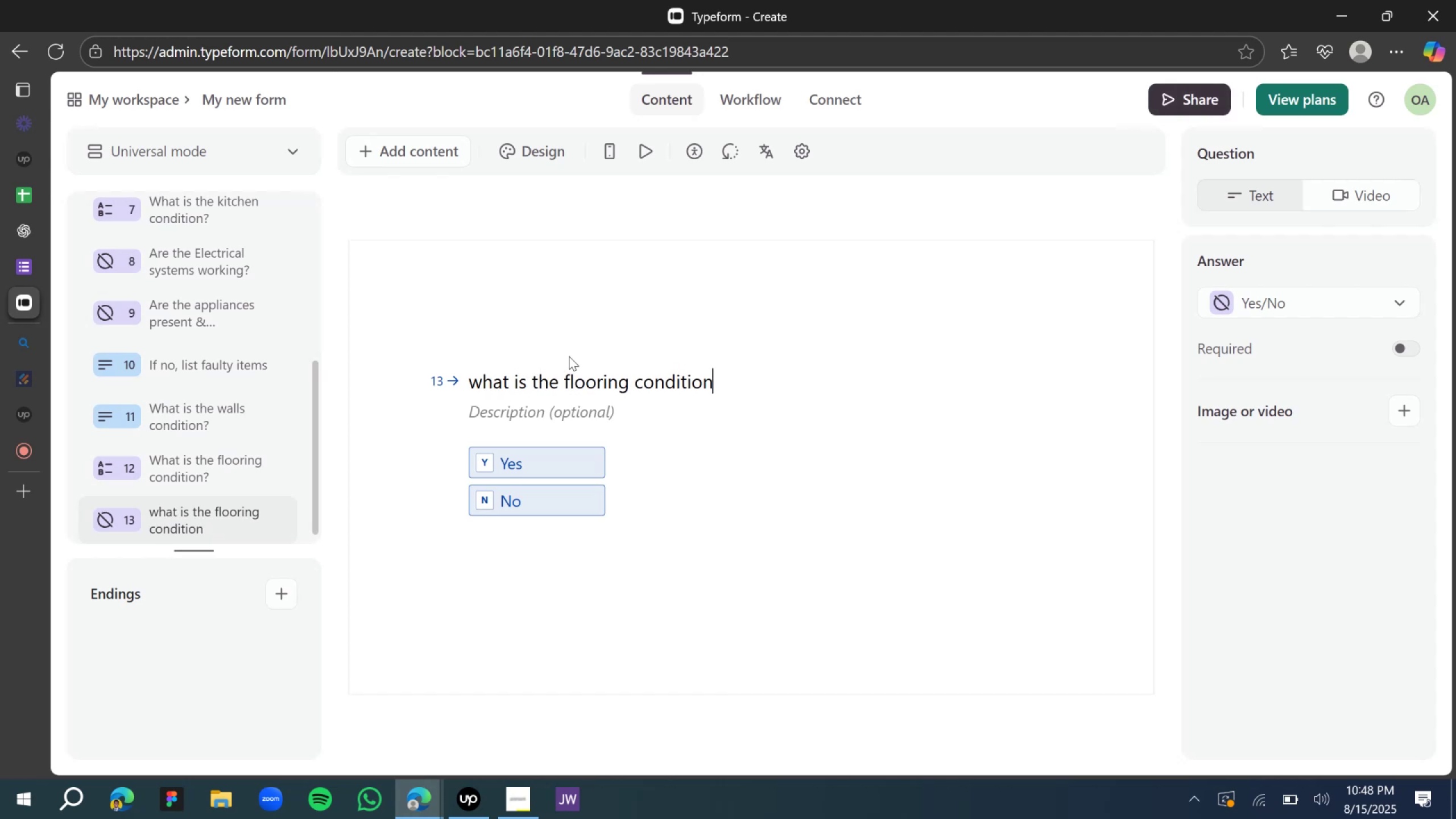 
key(Shift+Slash)
 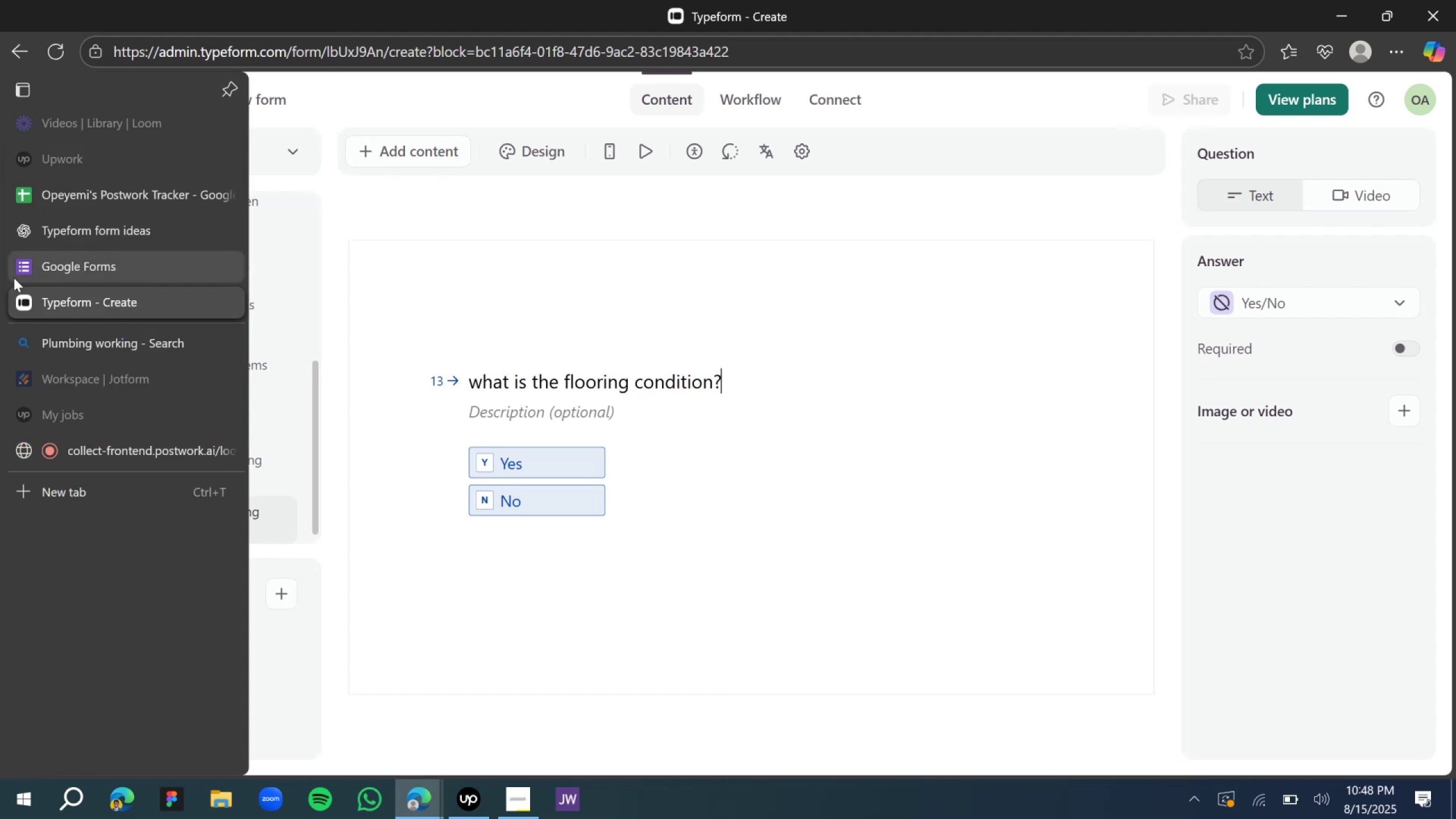 
left_click([75, 226])
 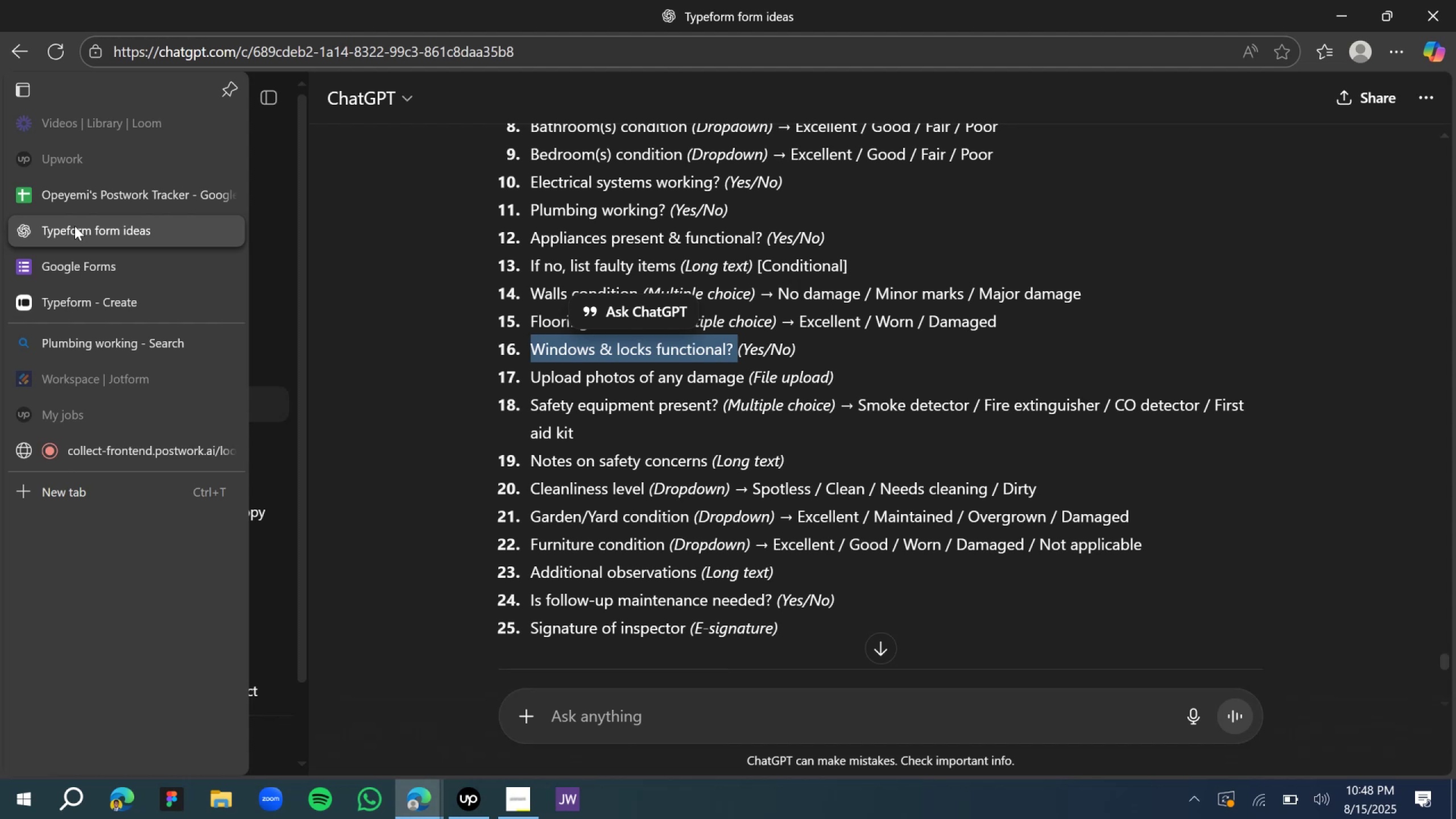 
wait(14.05)
 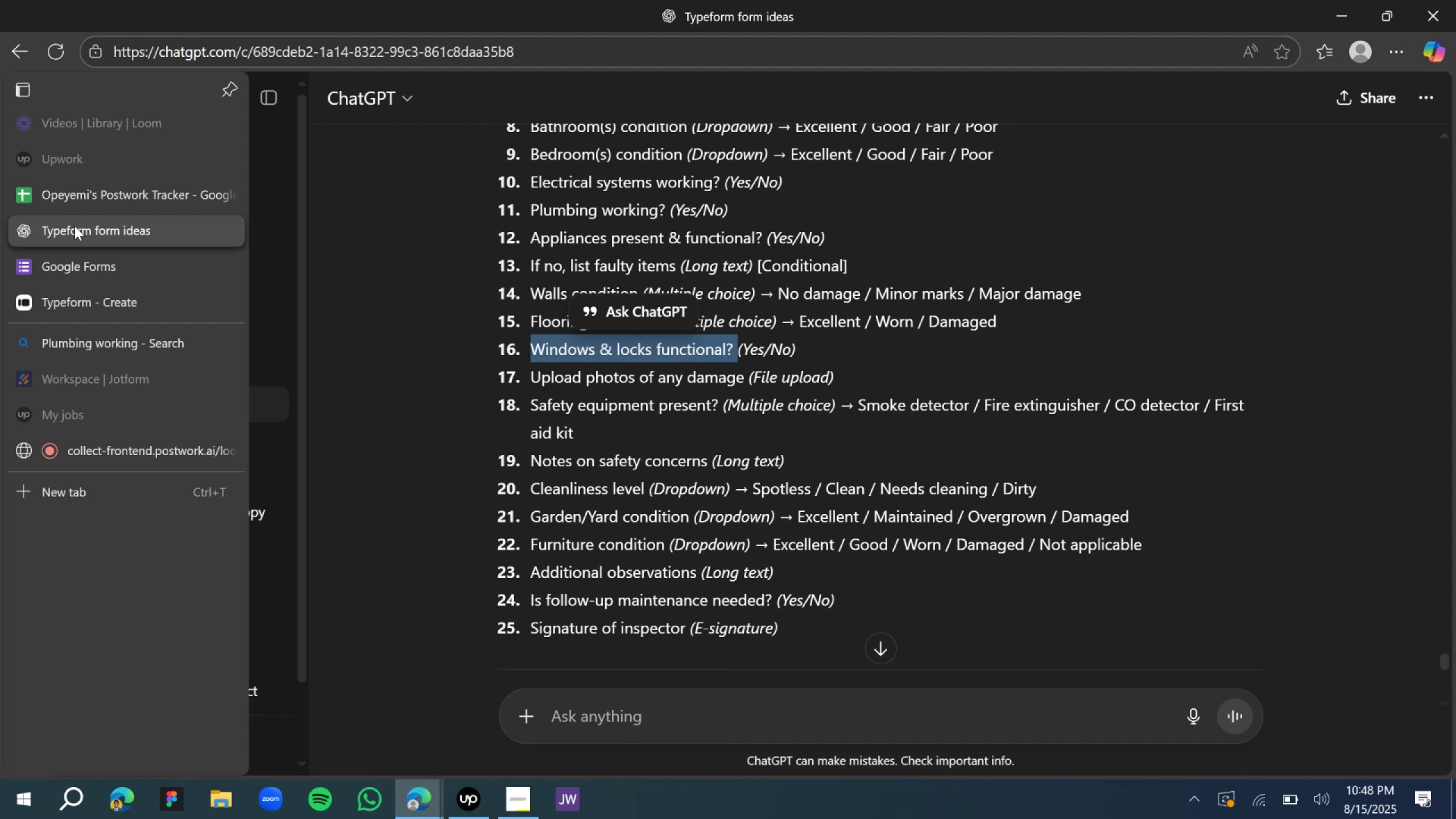 
left_click([75, 299])
 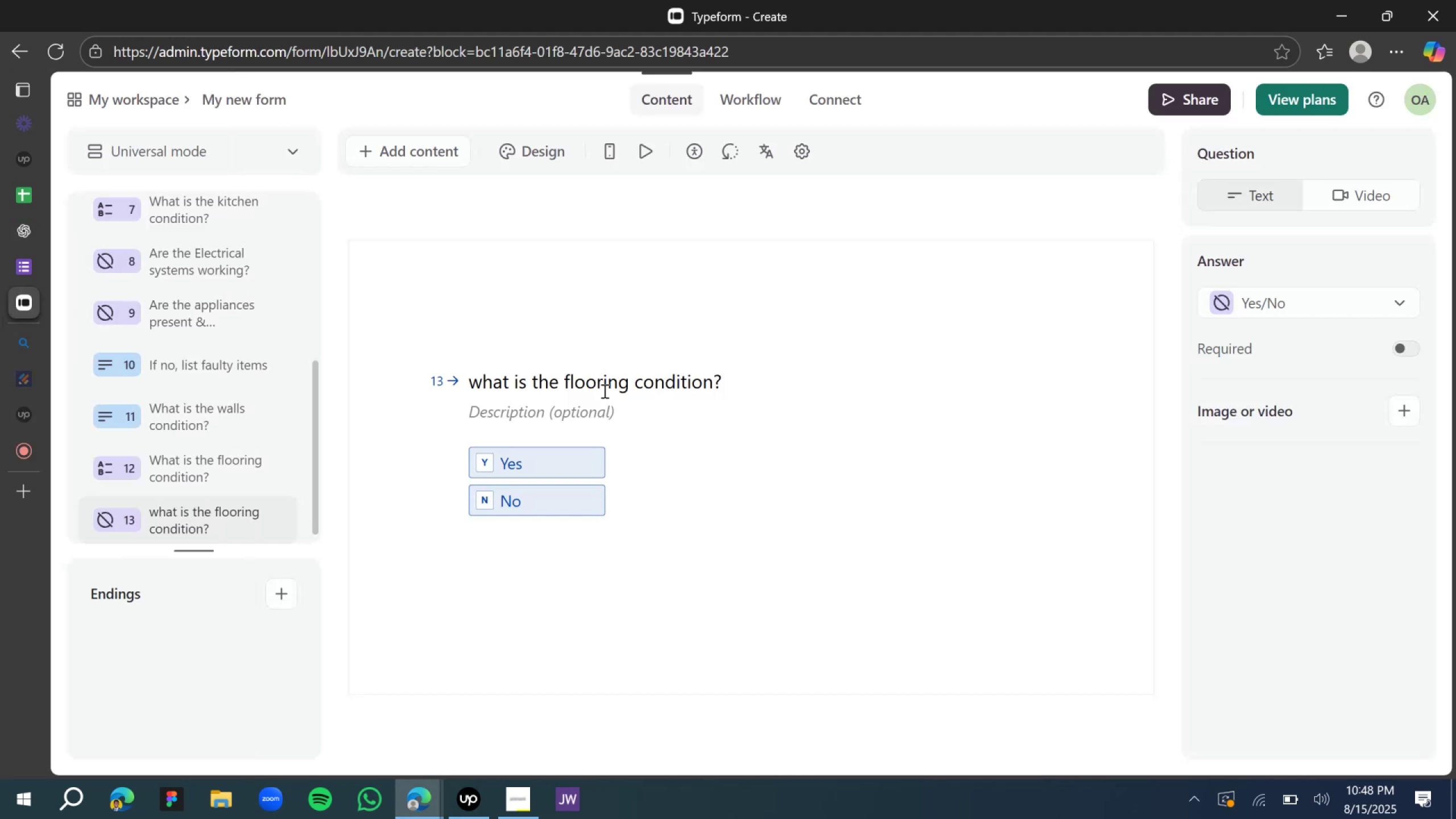 
left_click([559, 378])
 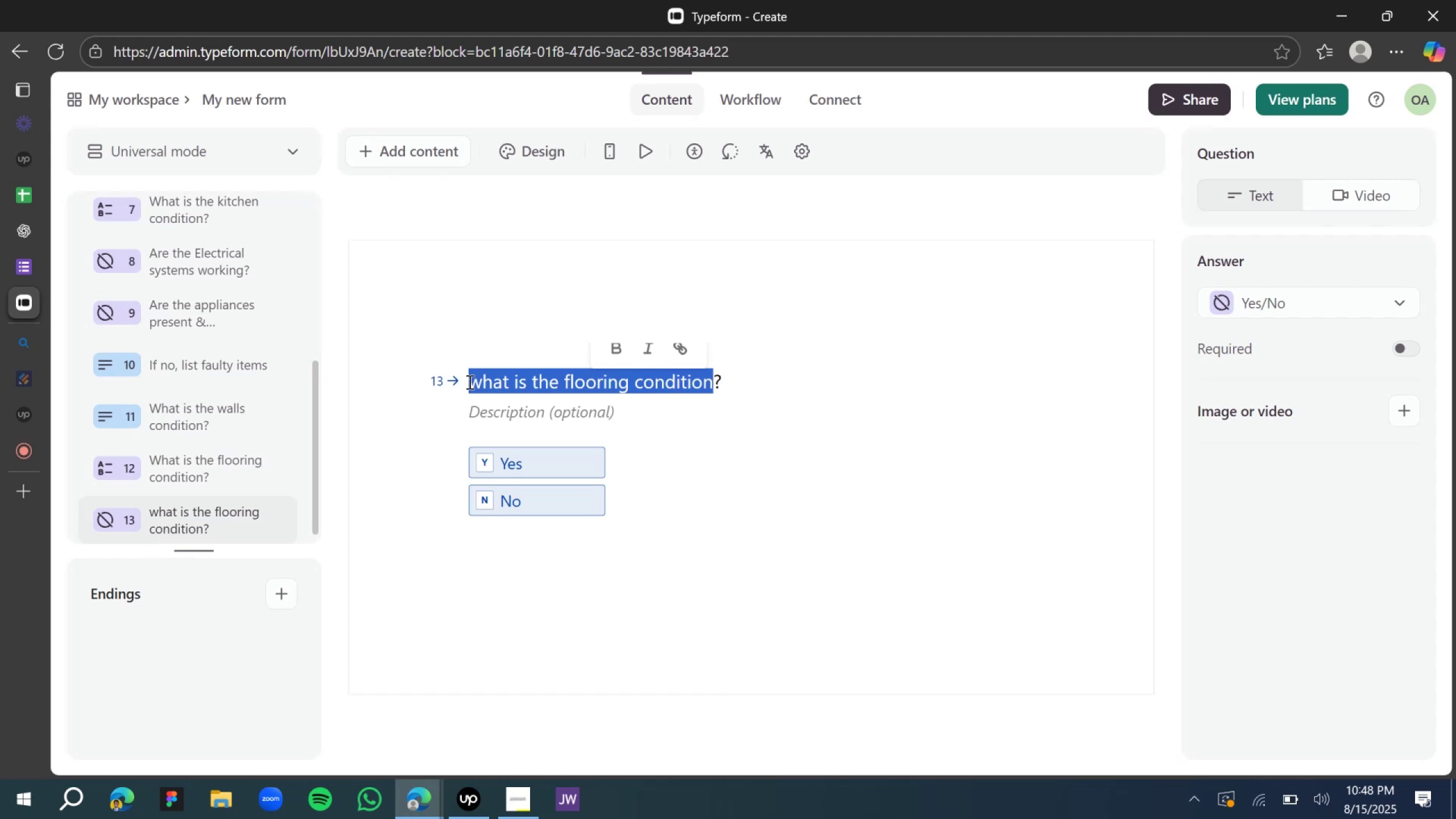 
type(are windows and flows instanct)
 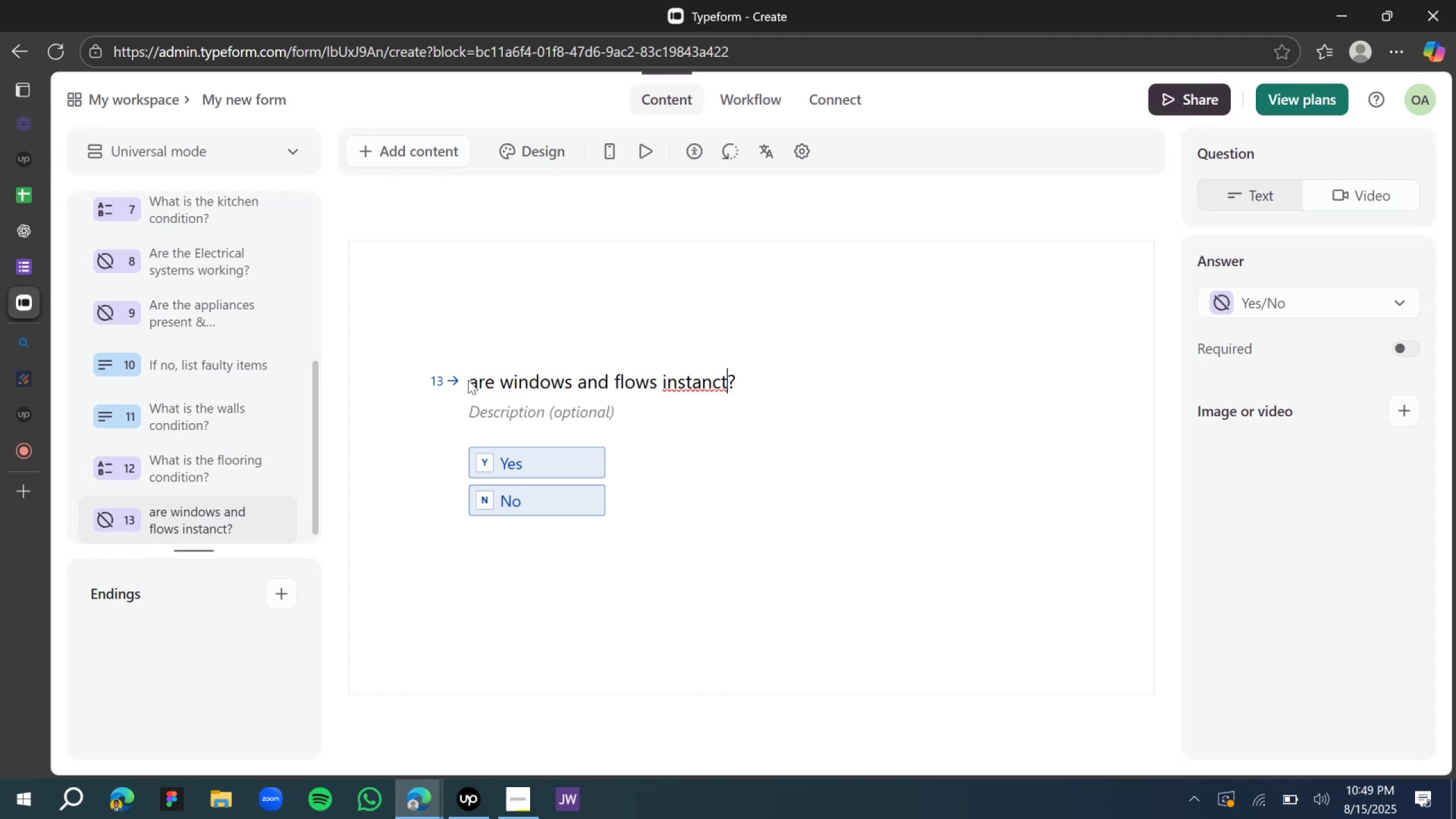 
wait(26.43)
 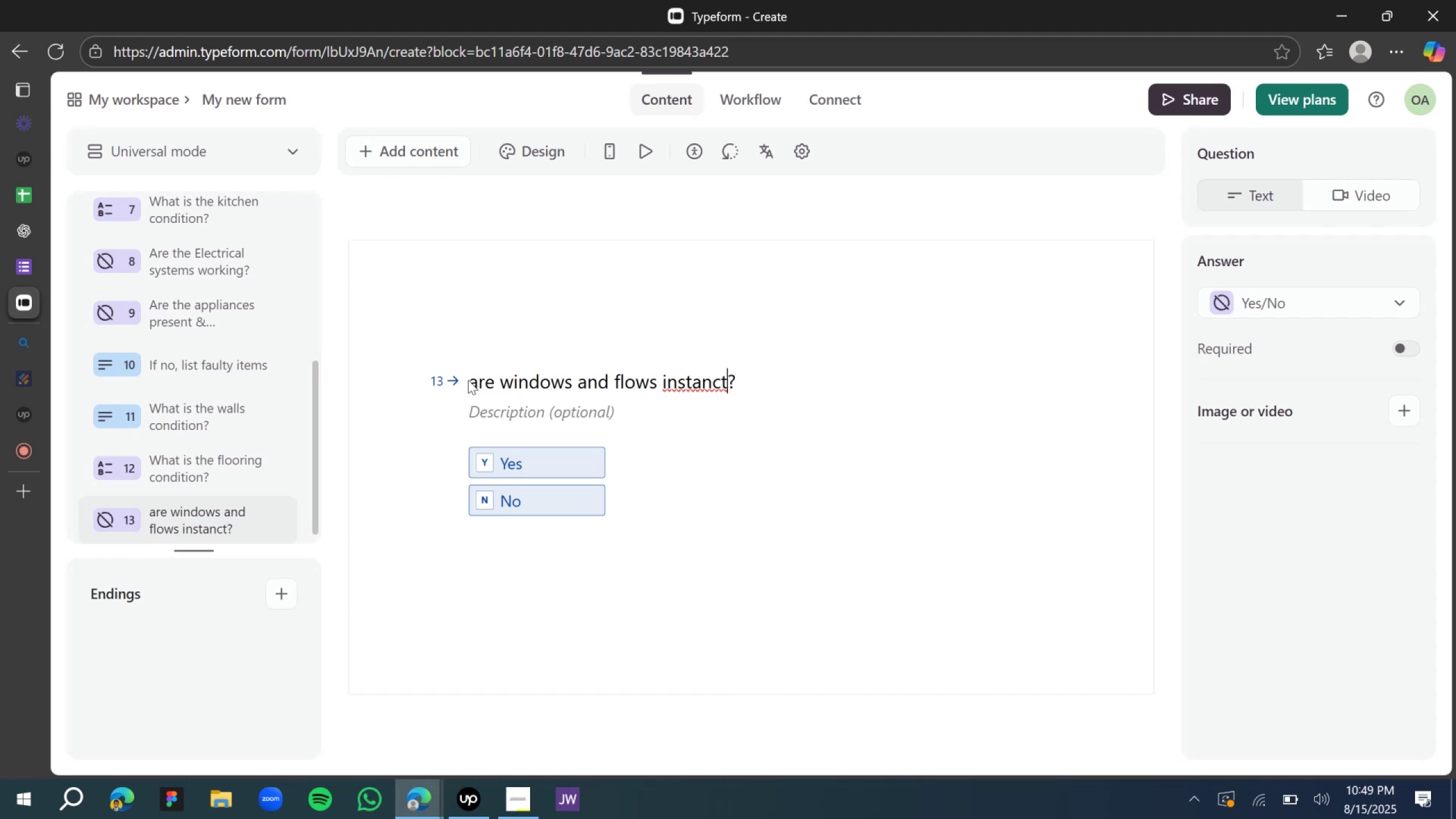 
left_click([689, 382])
 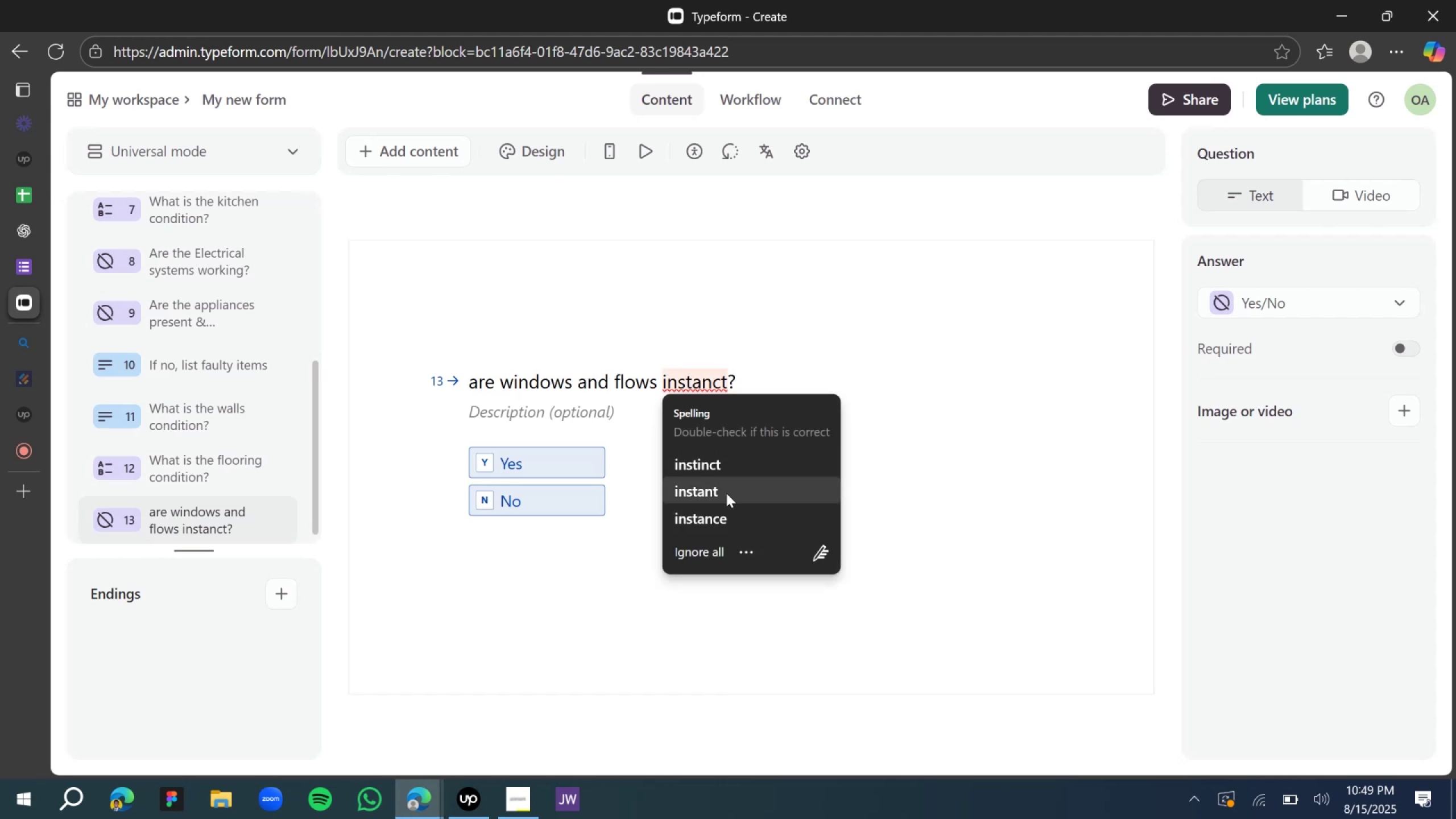 
left_click([726, 493])
 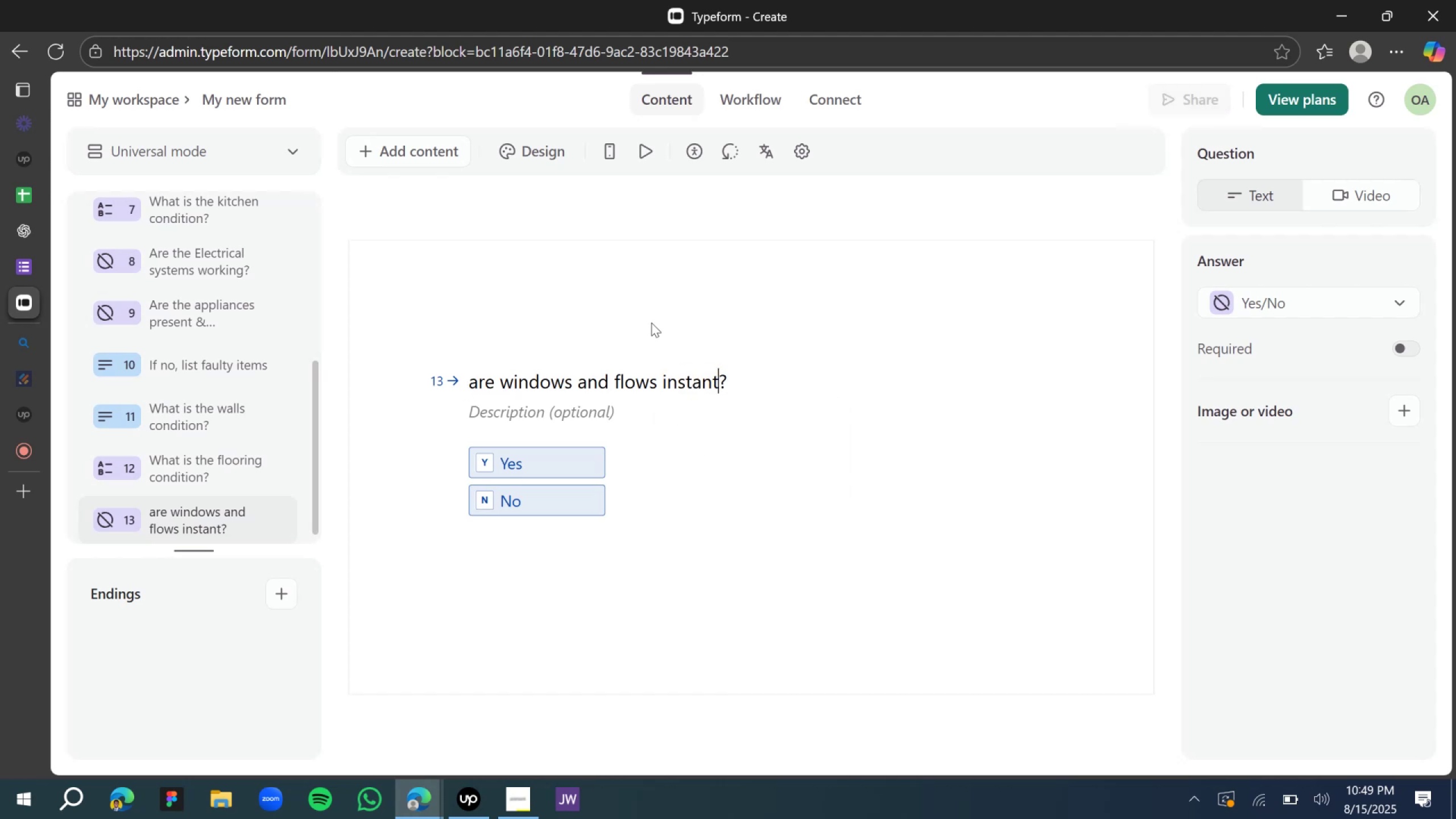 
left_click([651, 322])
 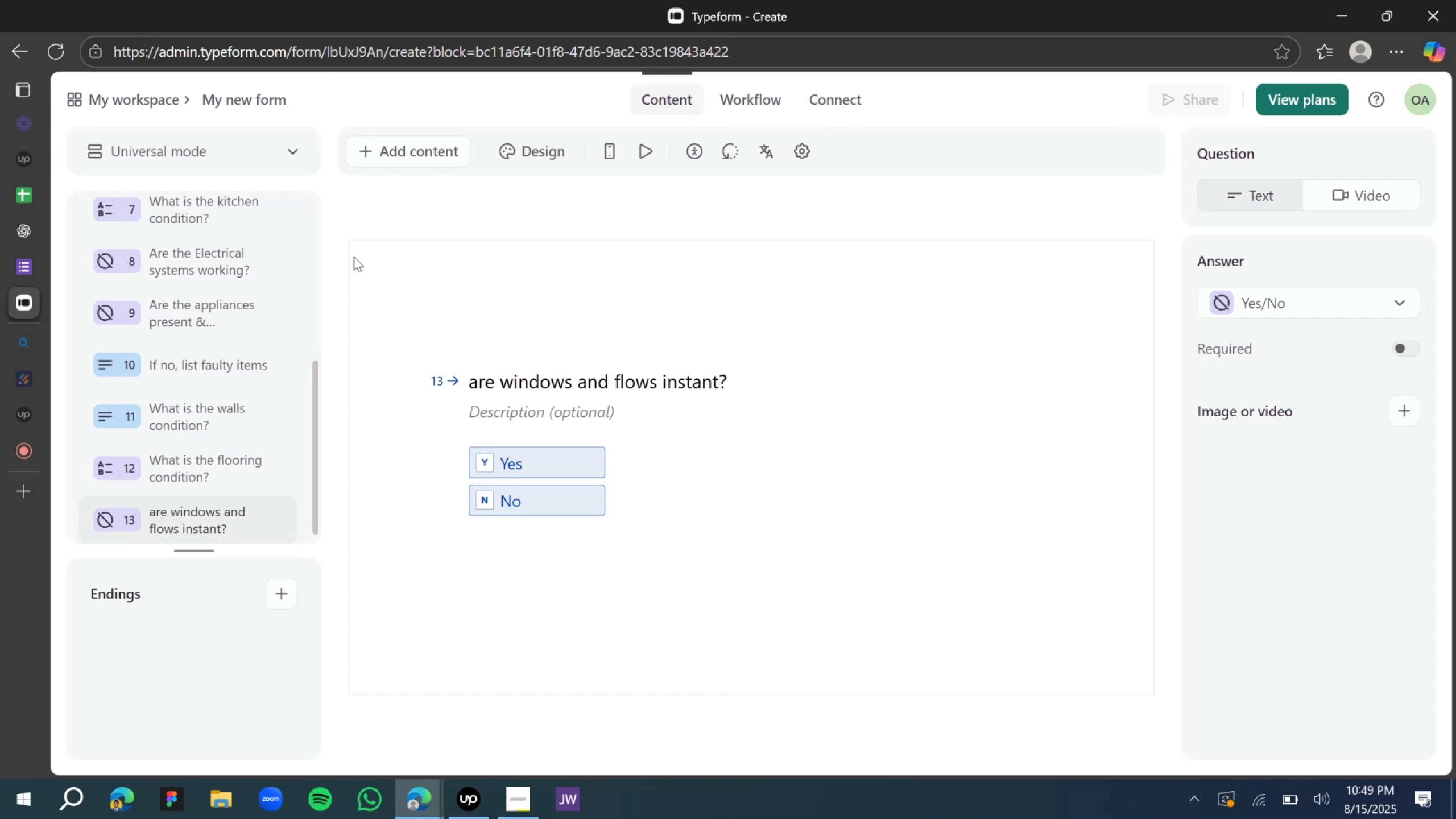 
scroll: coordinate [227, 400], scroll_direction: down, amount: 7.0
 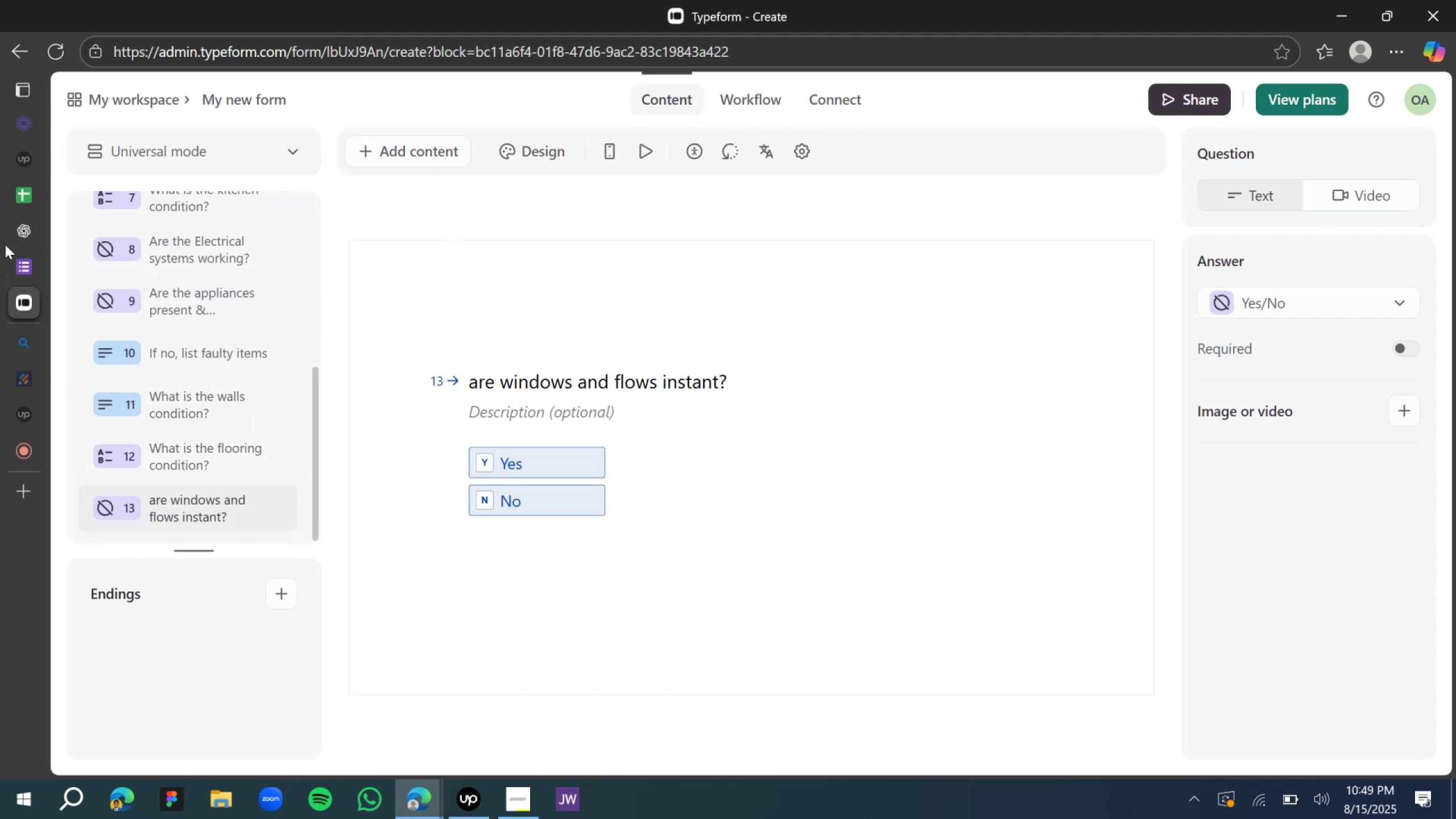 
left_click([23, 222])
 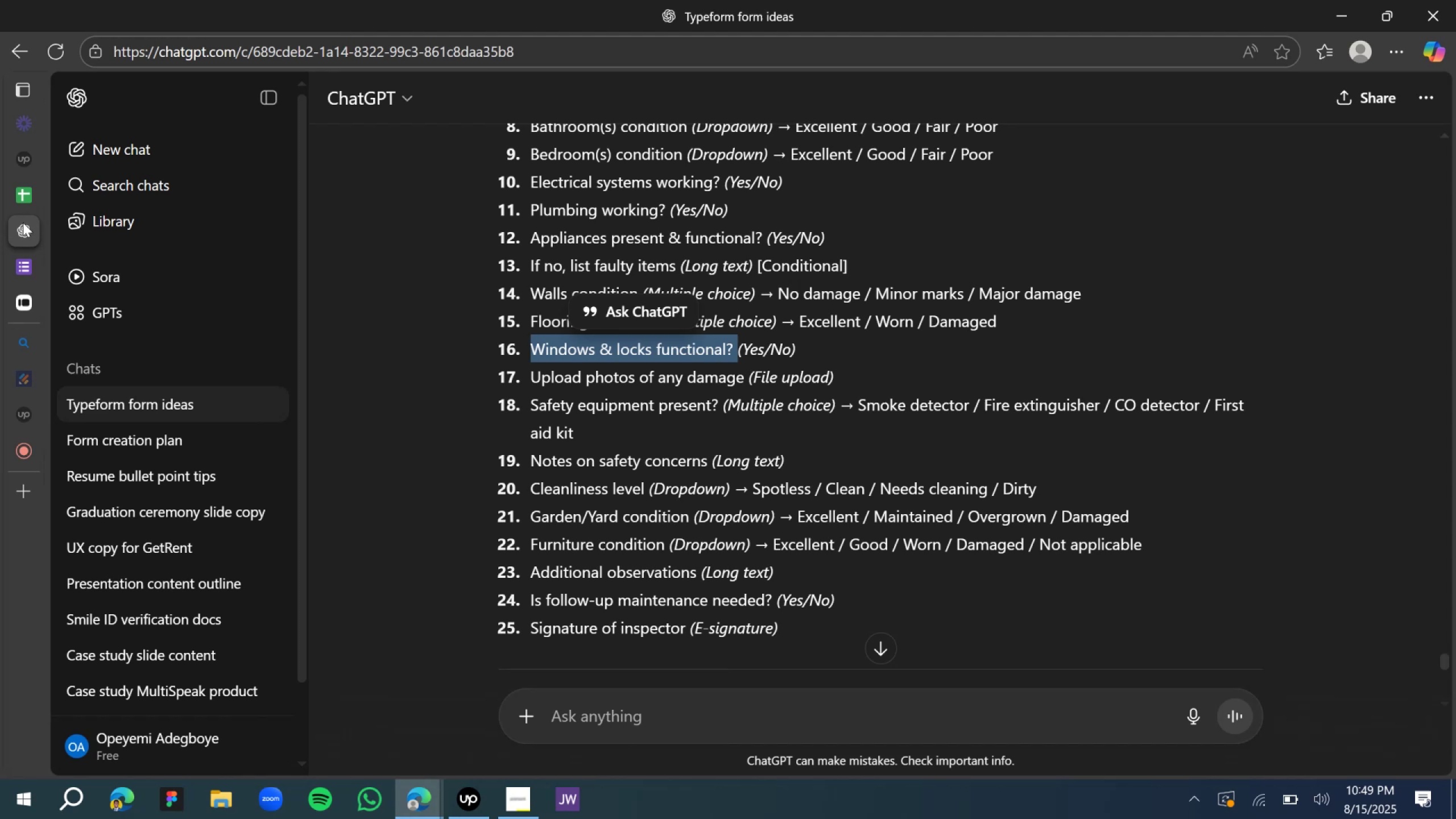 
left_click([734, 379])
 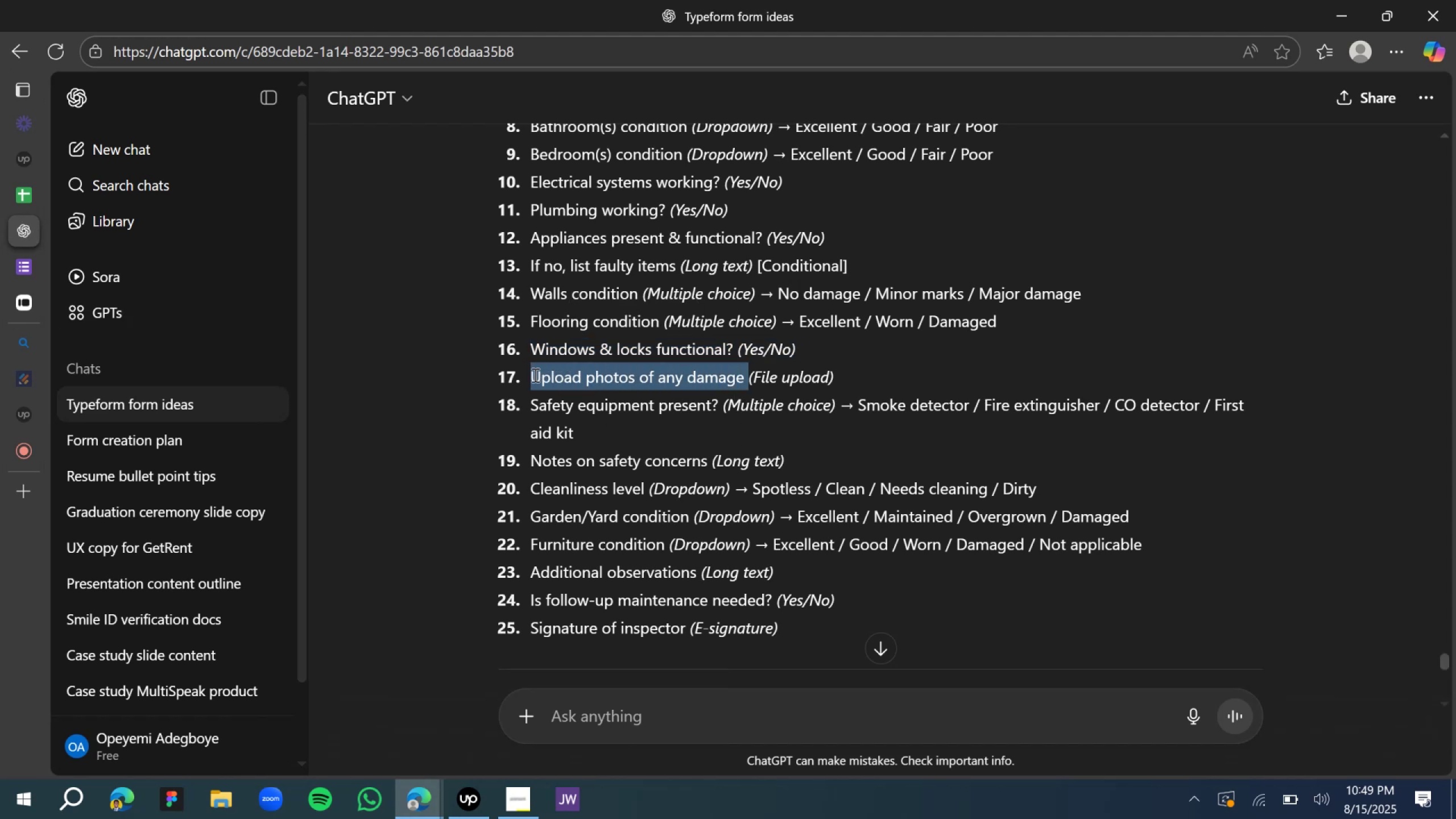 
key(Control+C)
 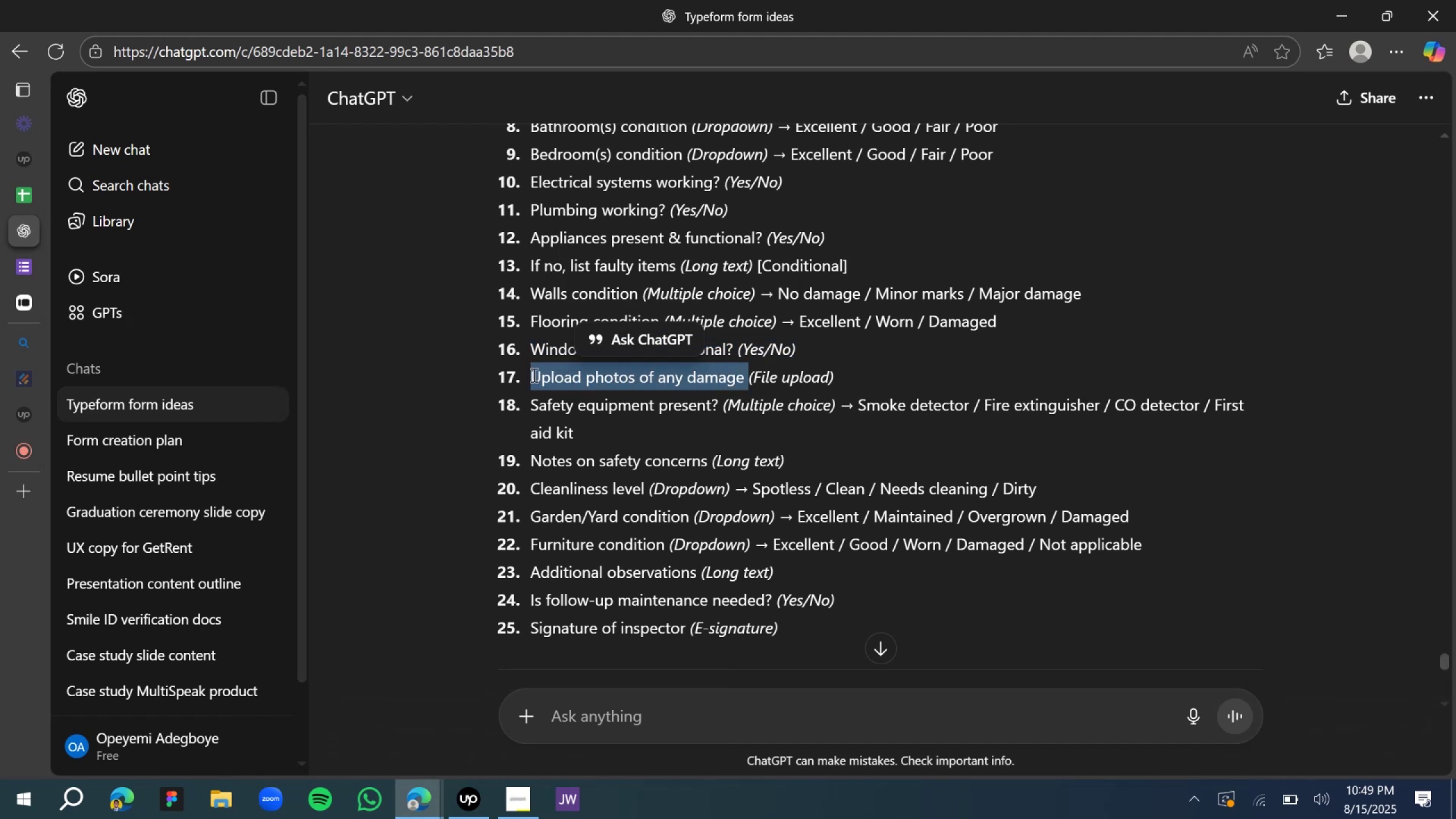 
key(Control+C)
 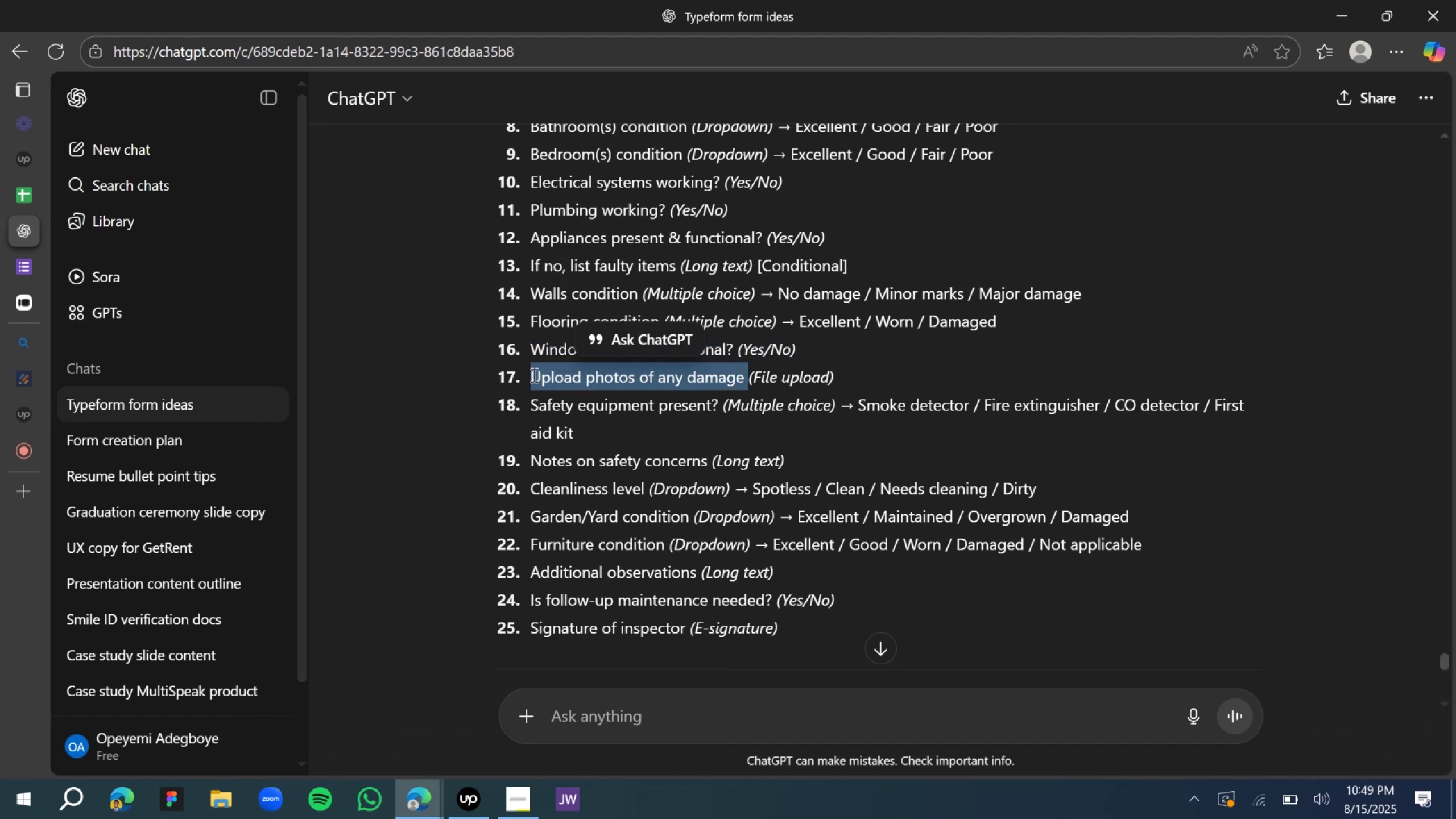 
key(Control+C)
 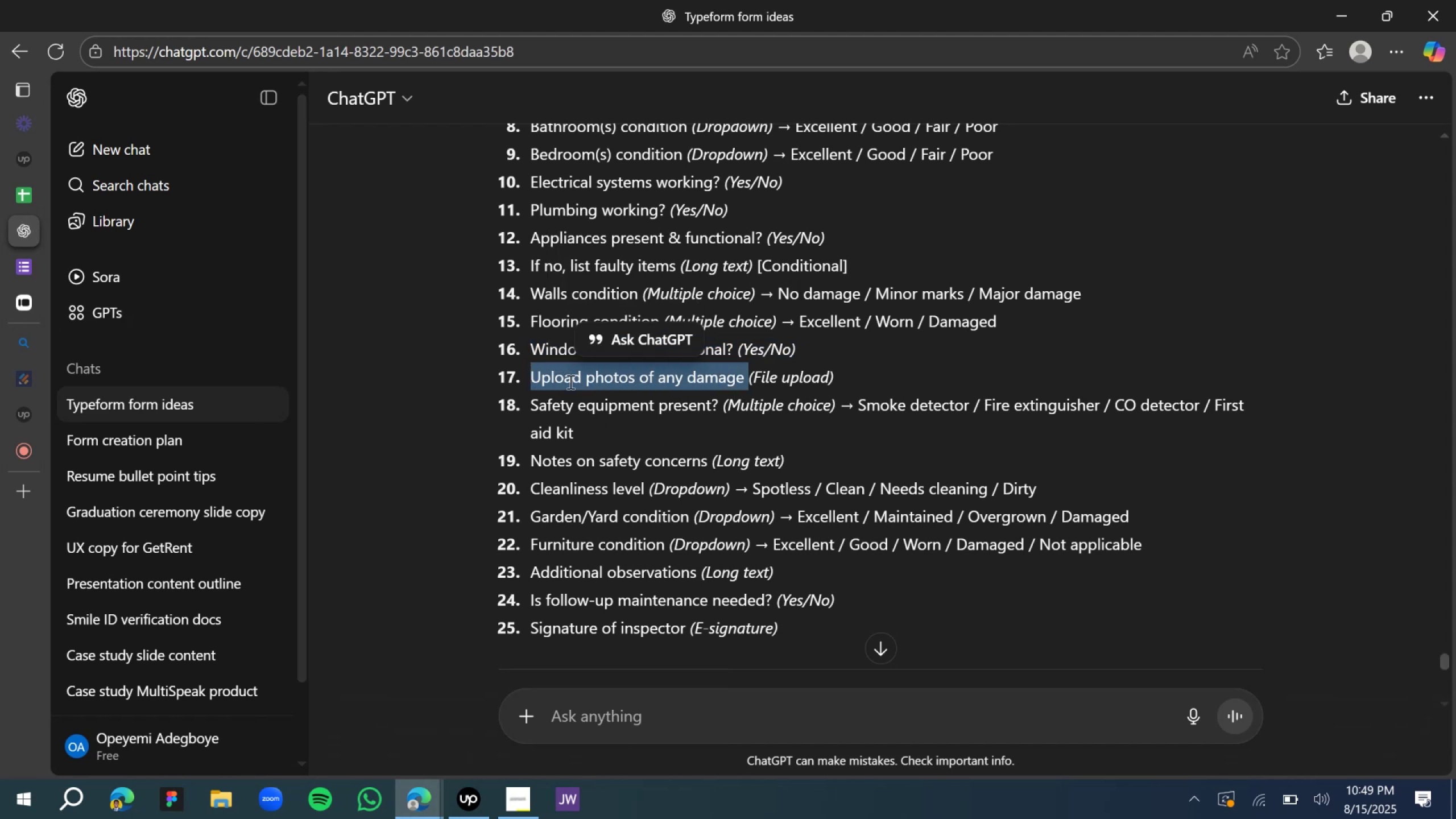 
key(Control+C)
 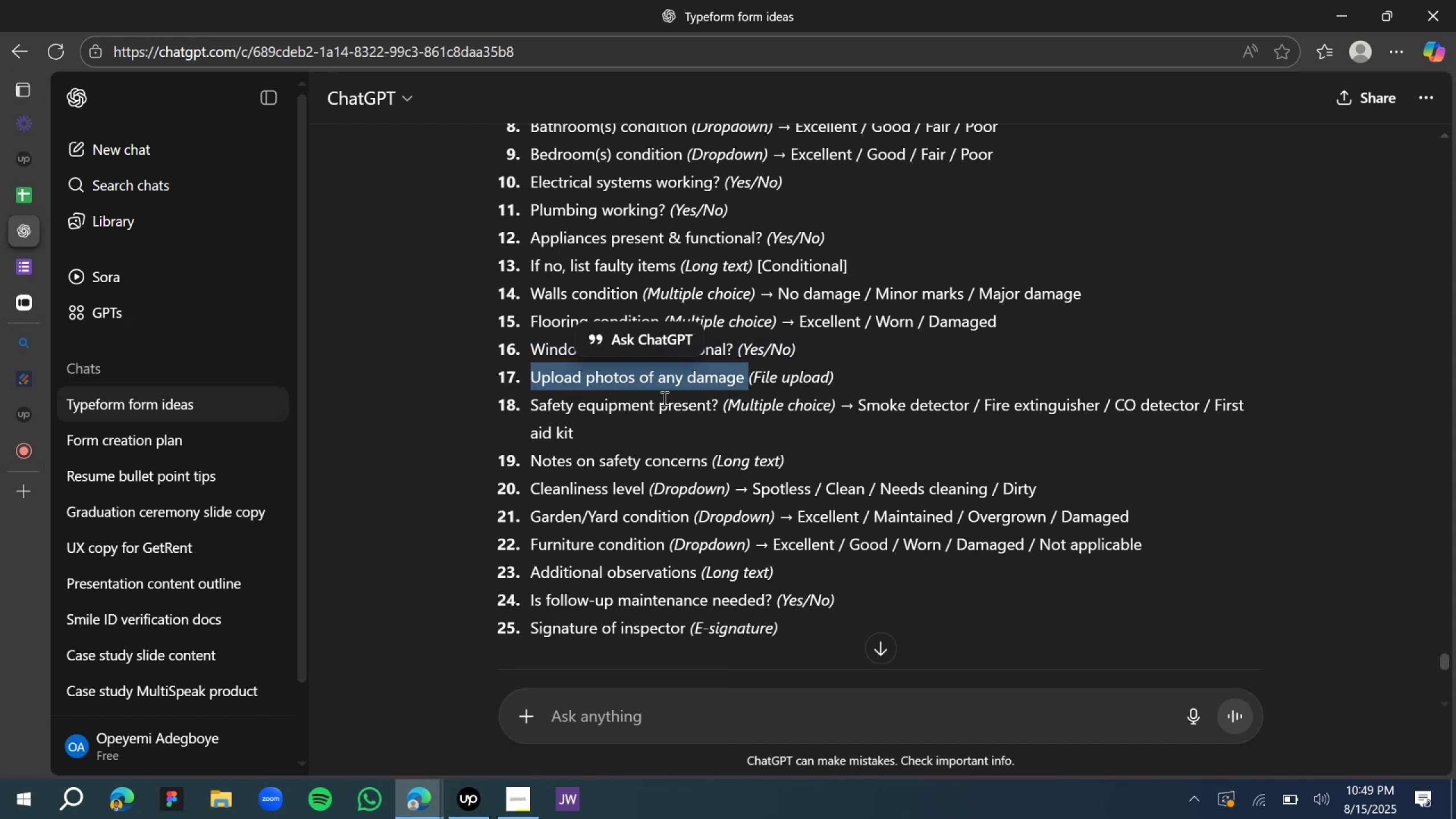 
left_click([660, 397])
 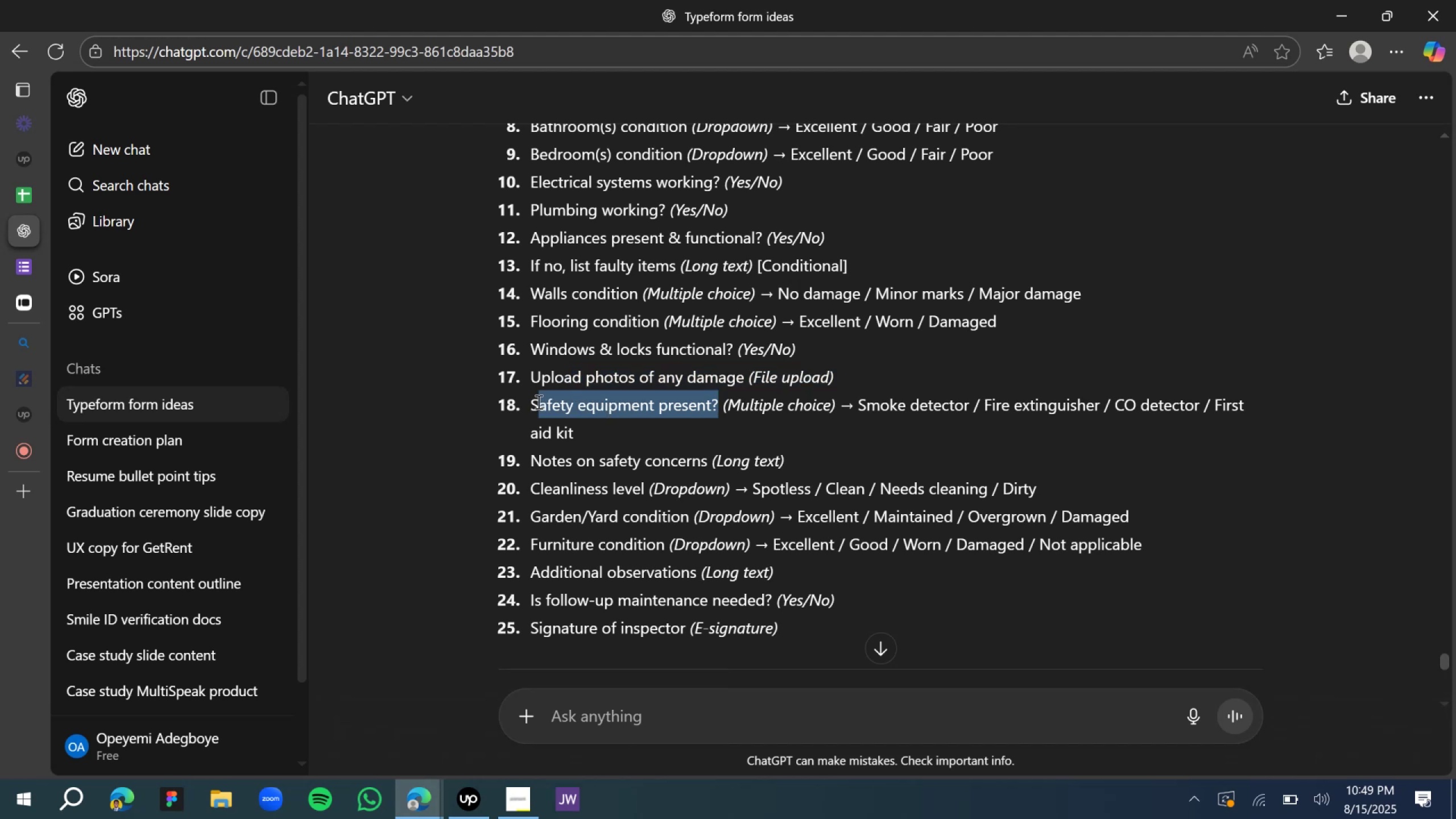 
wait(5.04)
 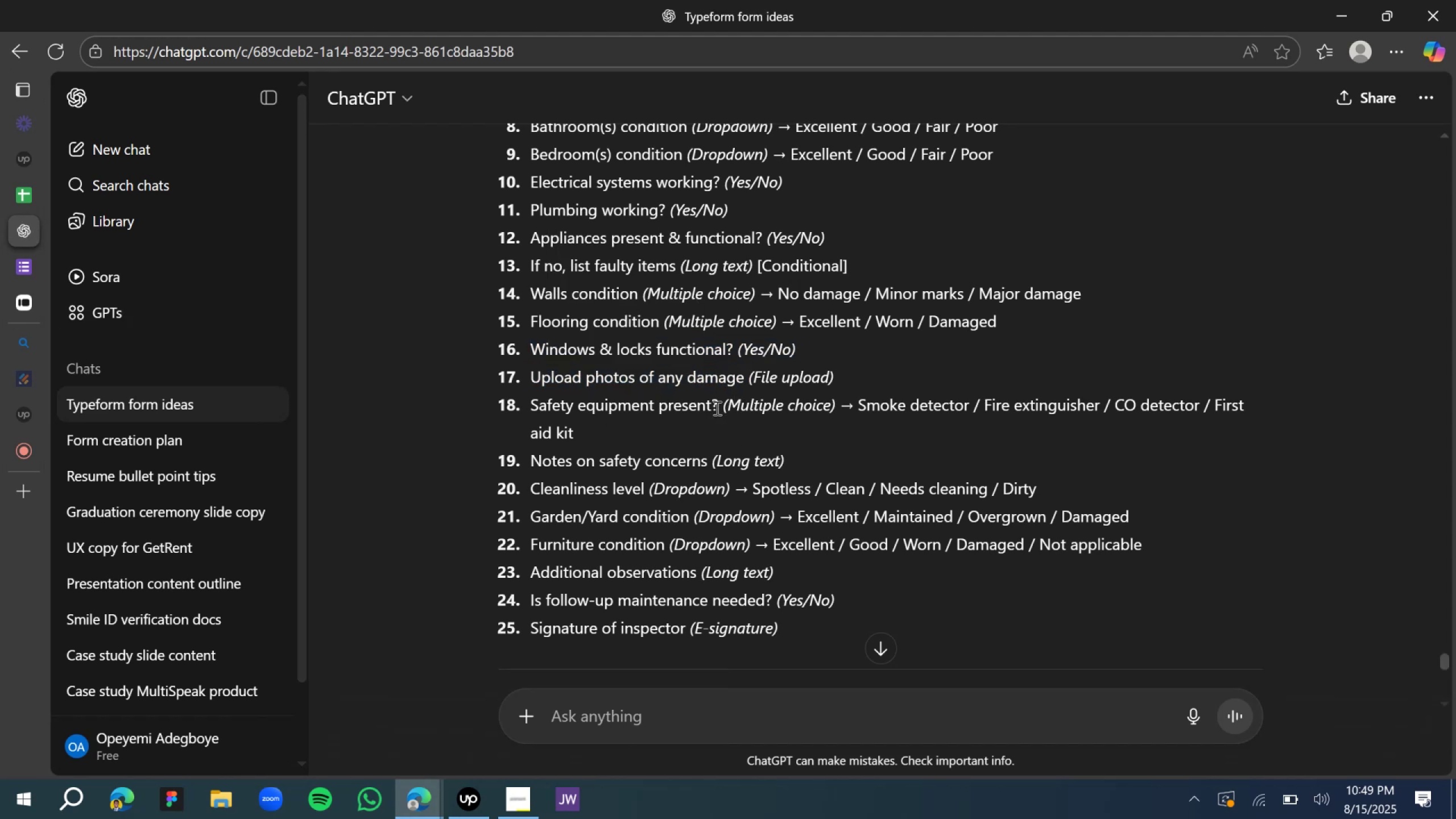 
hold_key(key=ControlLeft, duration=0.34)
left_click([536, 402])
 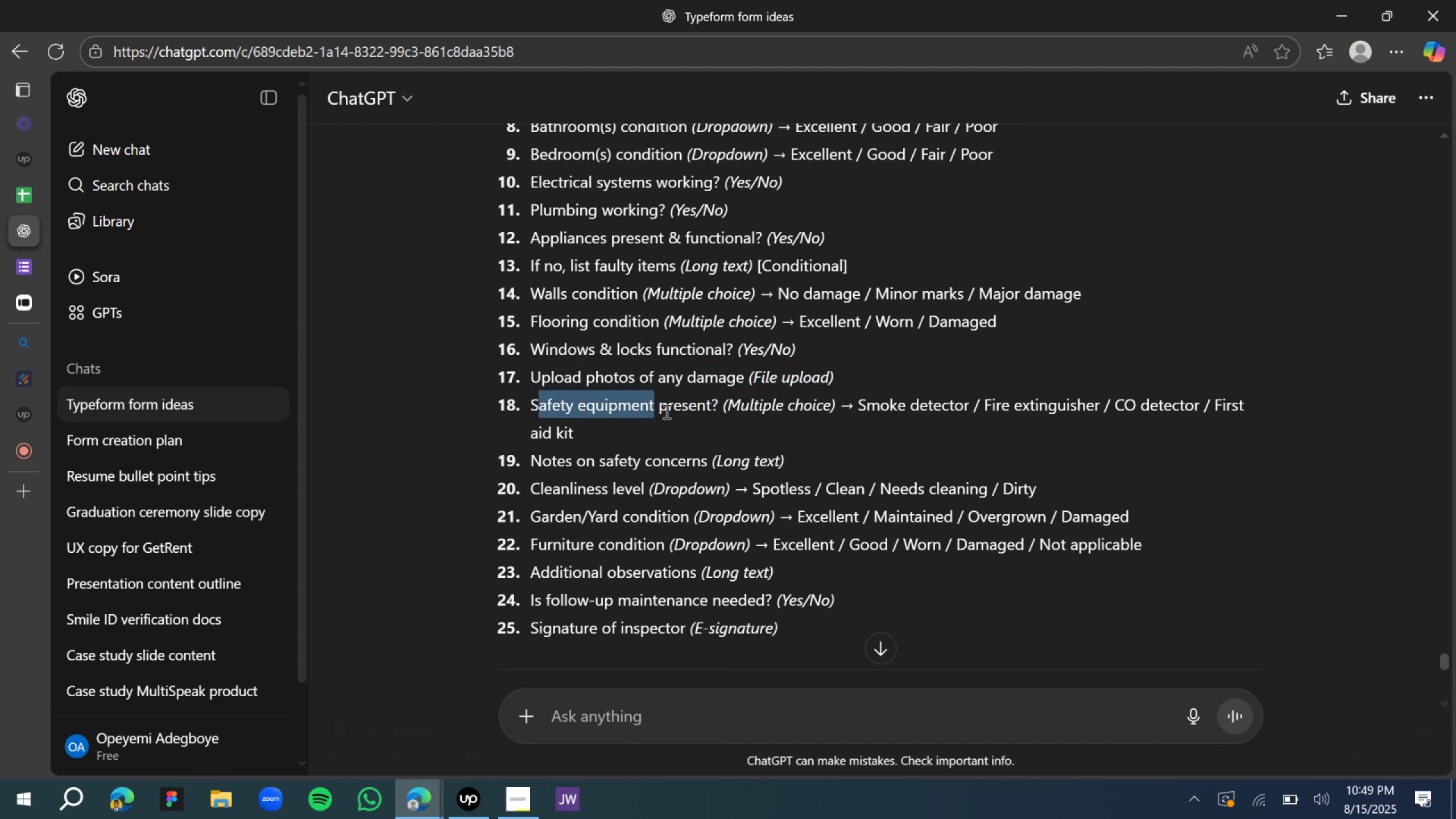 
left_click([555, 411])
 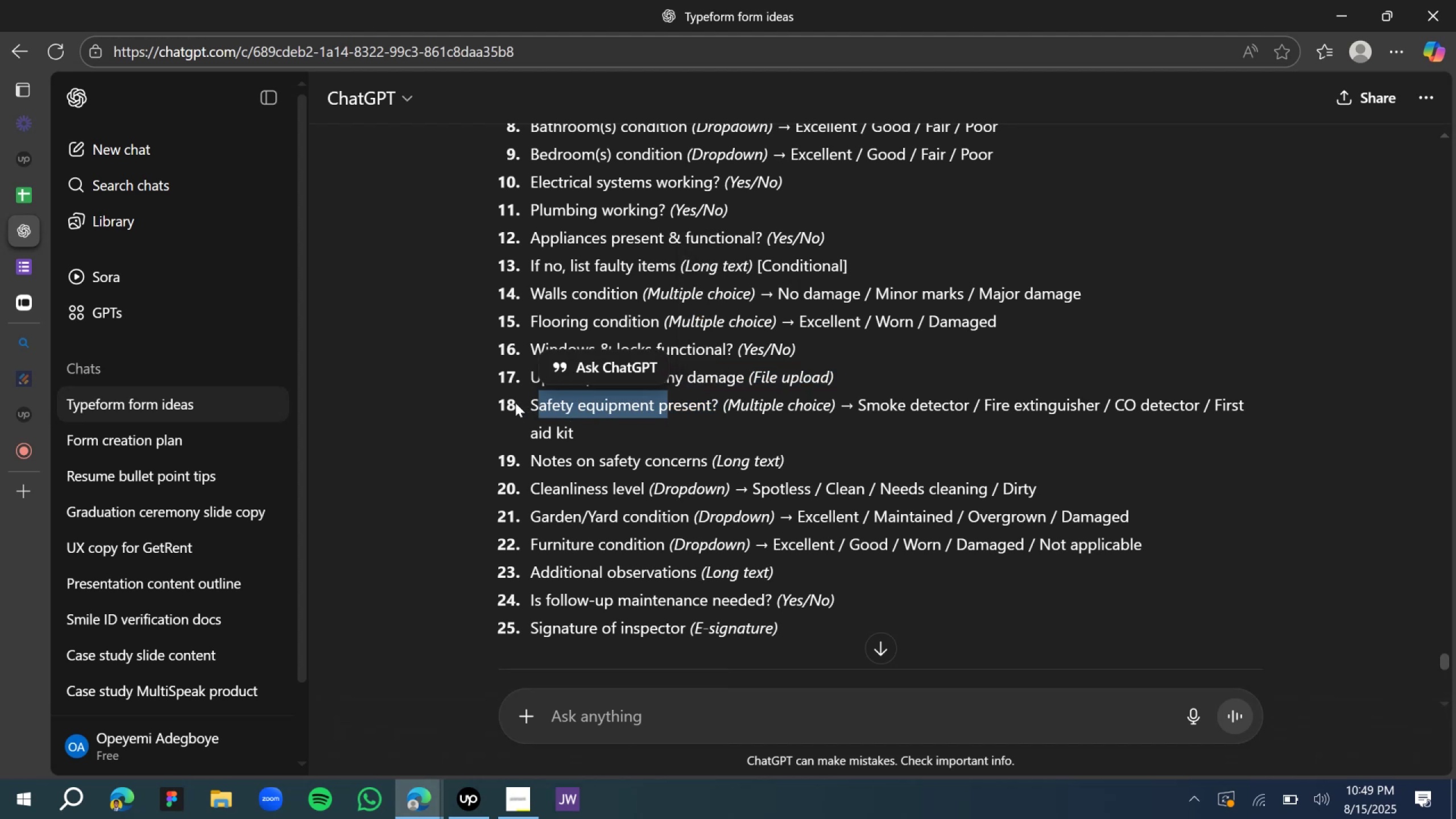 
left_click([515, 403])
 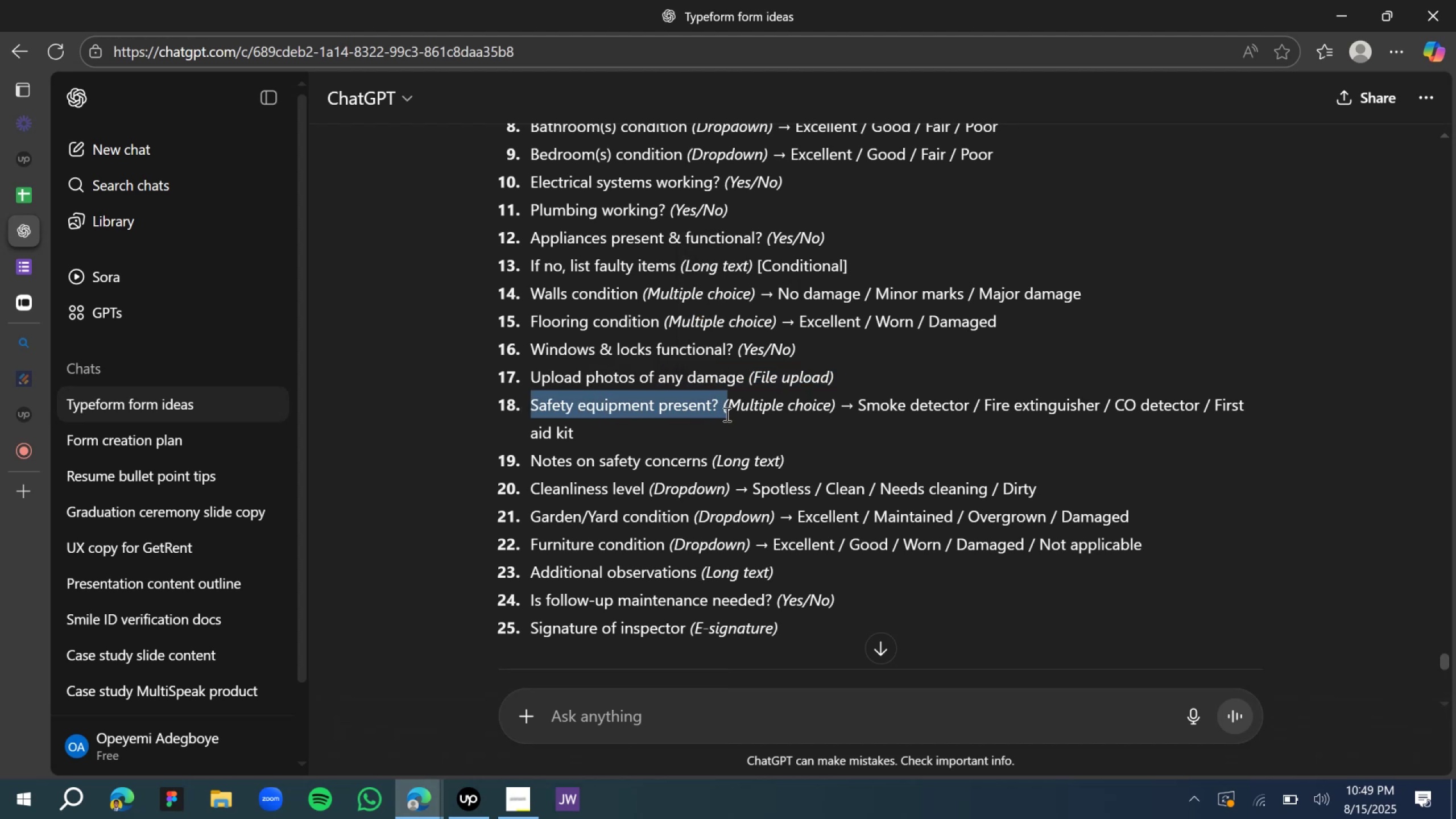 
key(Control+C)
 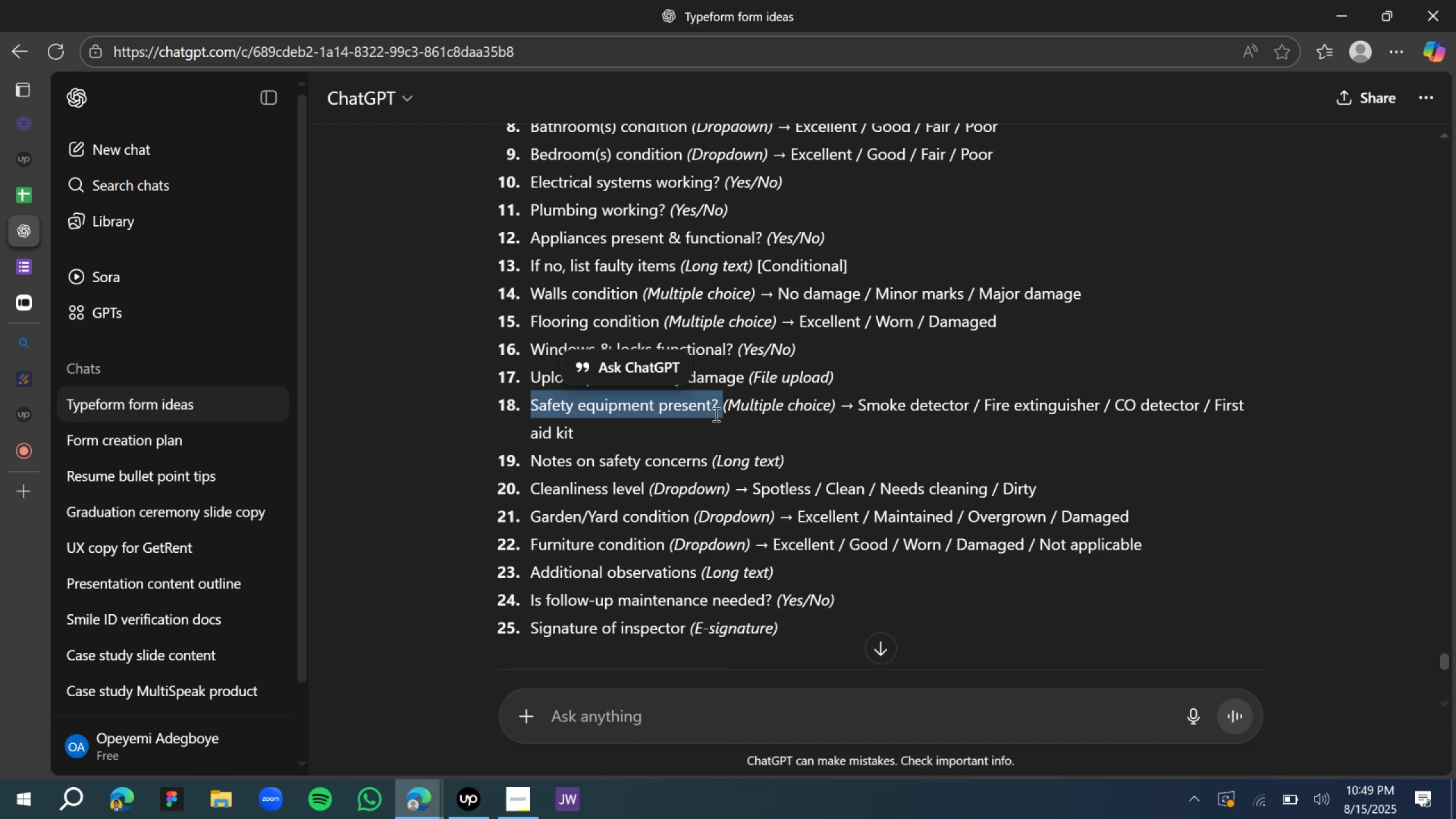 
key(Control+C)
 